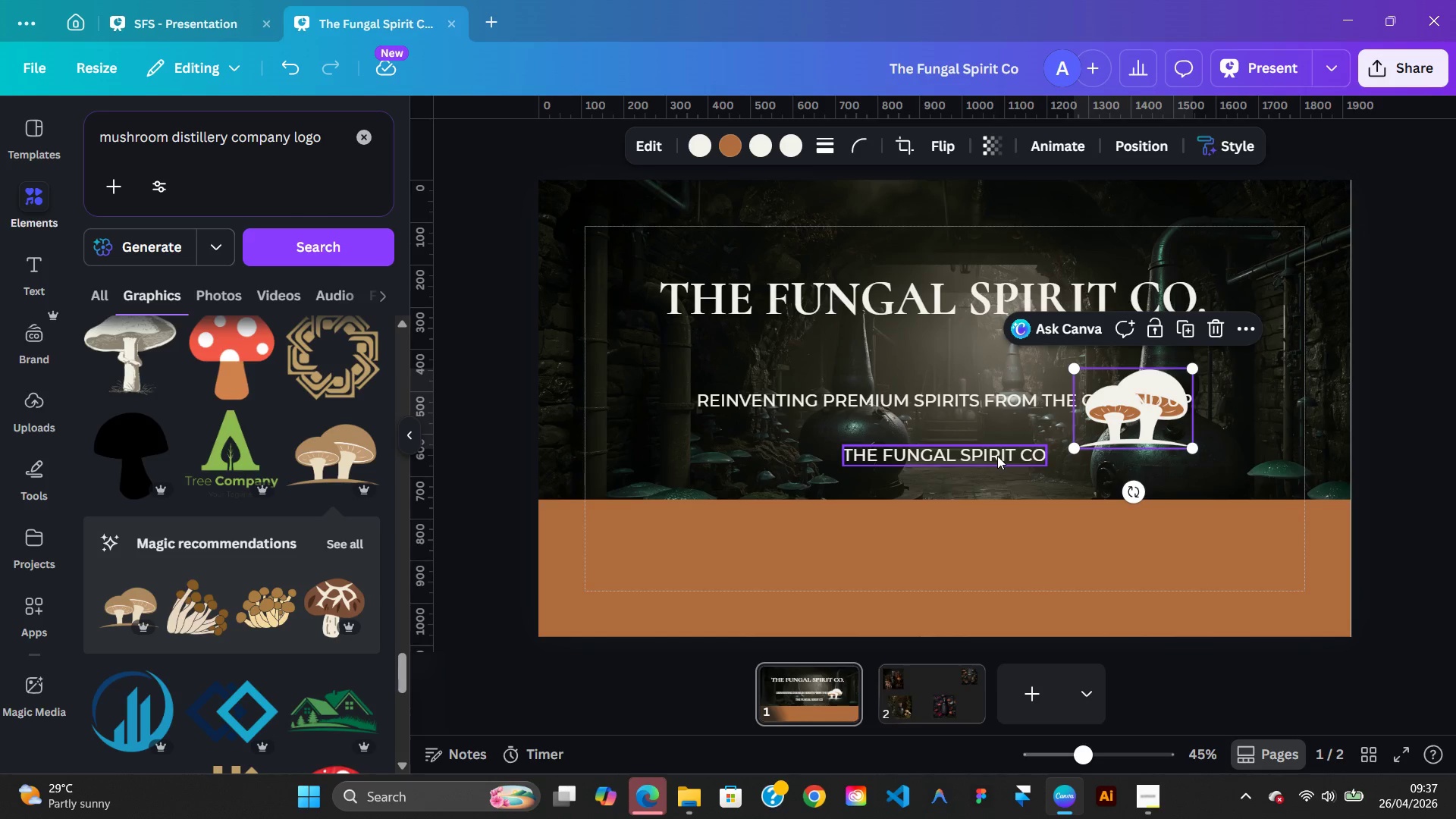 
left_click_drag(start_coordinate=[997, 456], to_coordinate=[1187, 462])
 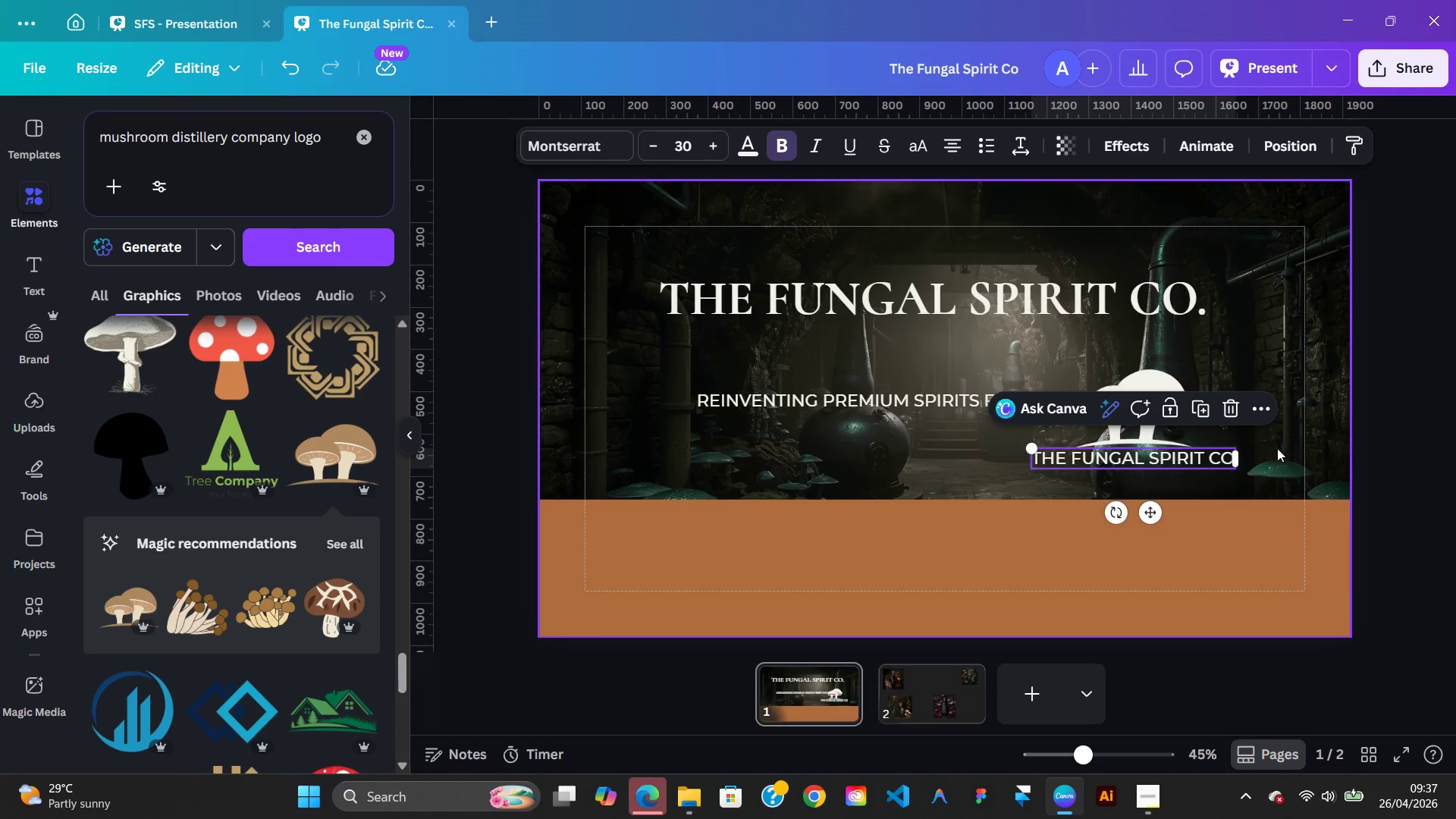 
left_click([1277, 448])
 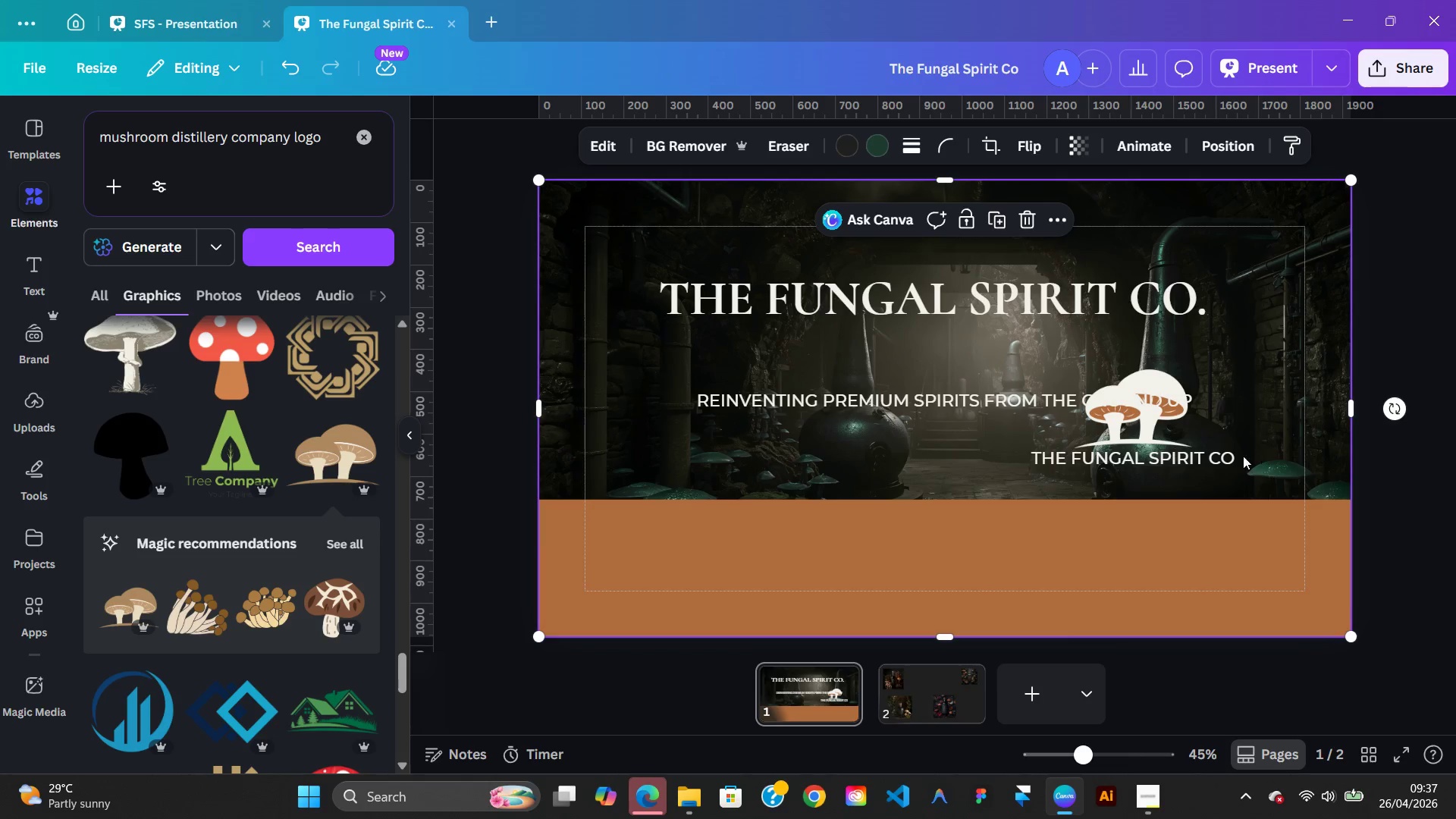 
left_click([1224, 458])
 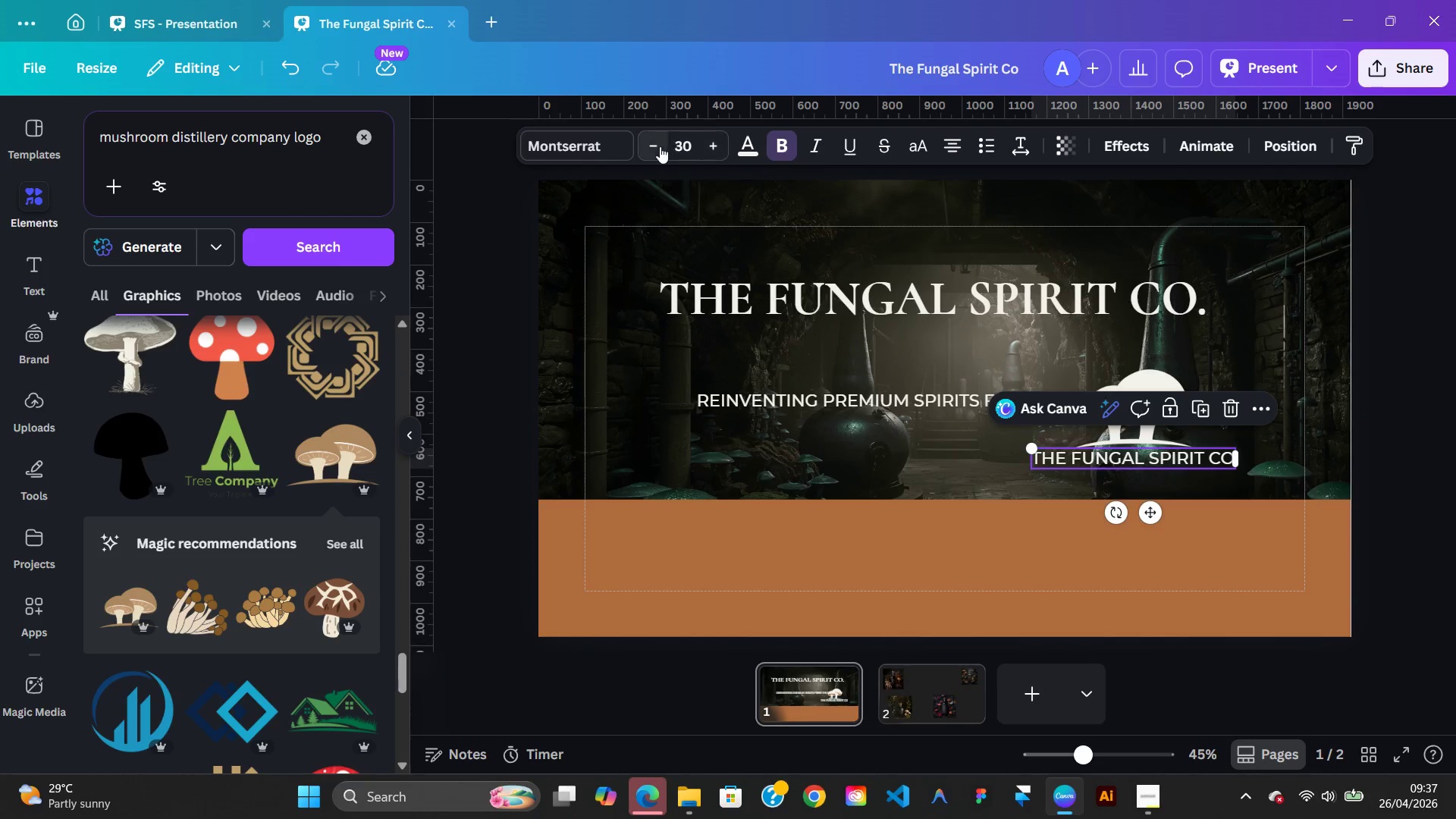 
double_click([658, 146])
 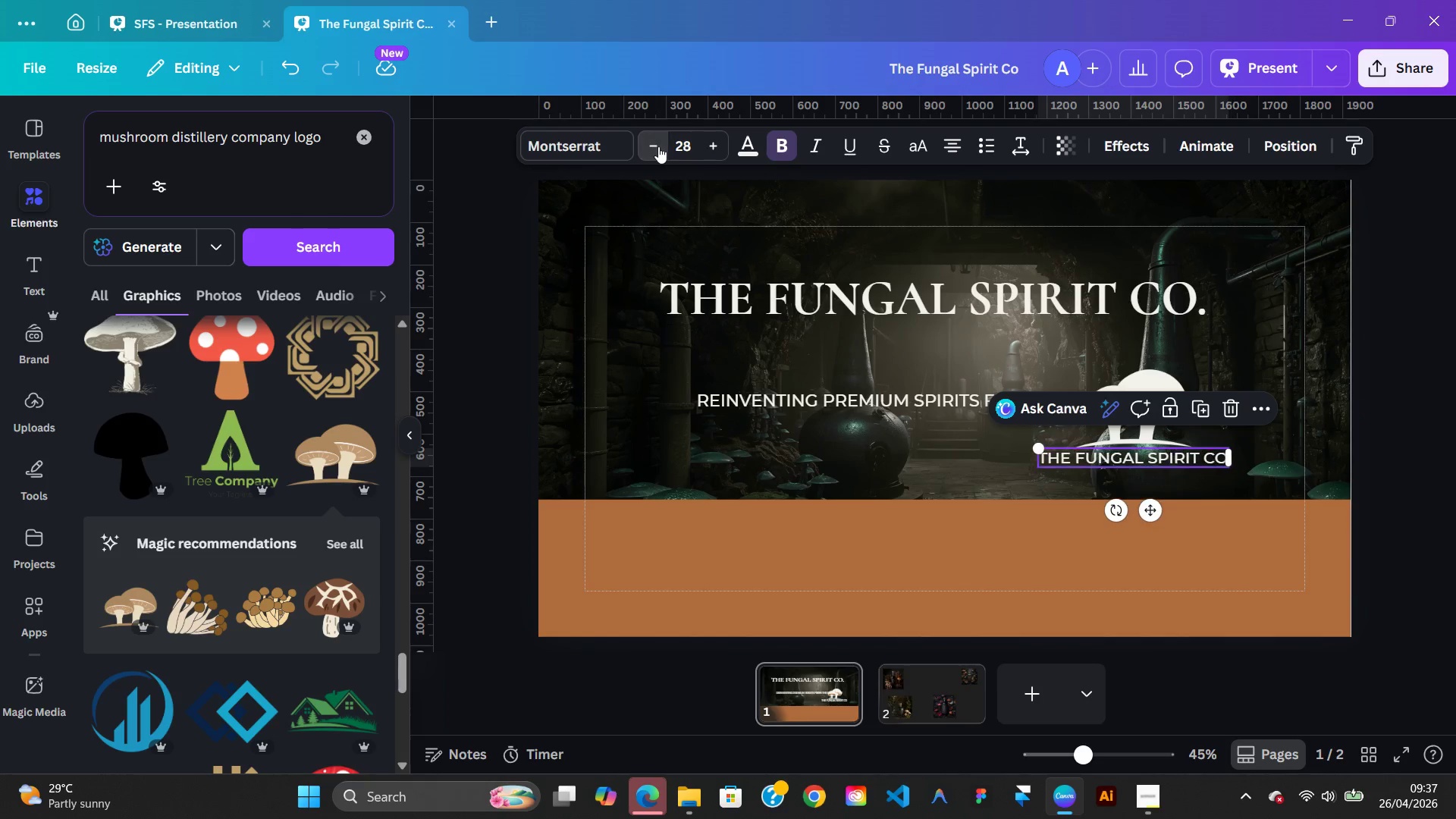 
triple_click([658, 146])
 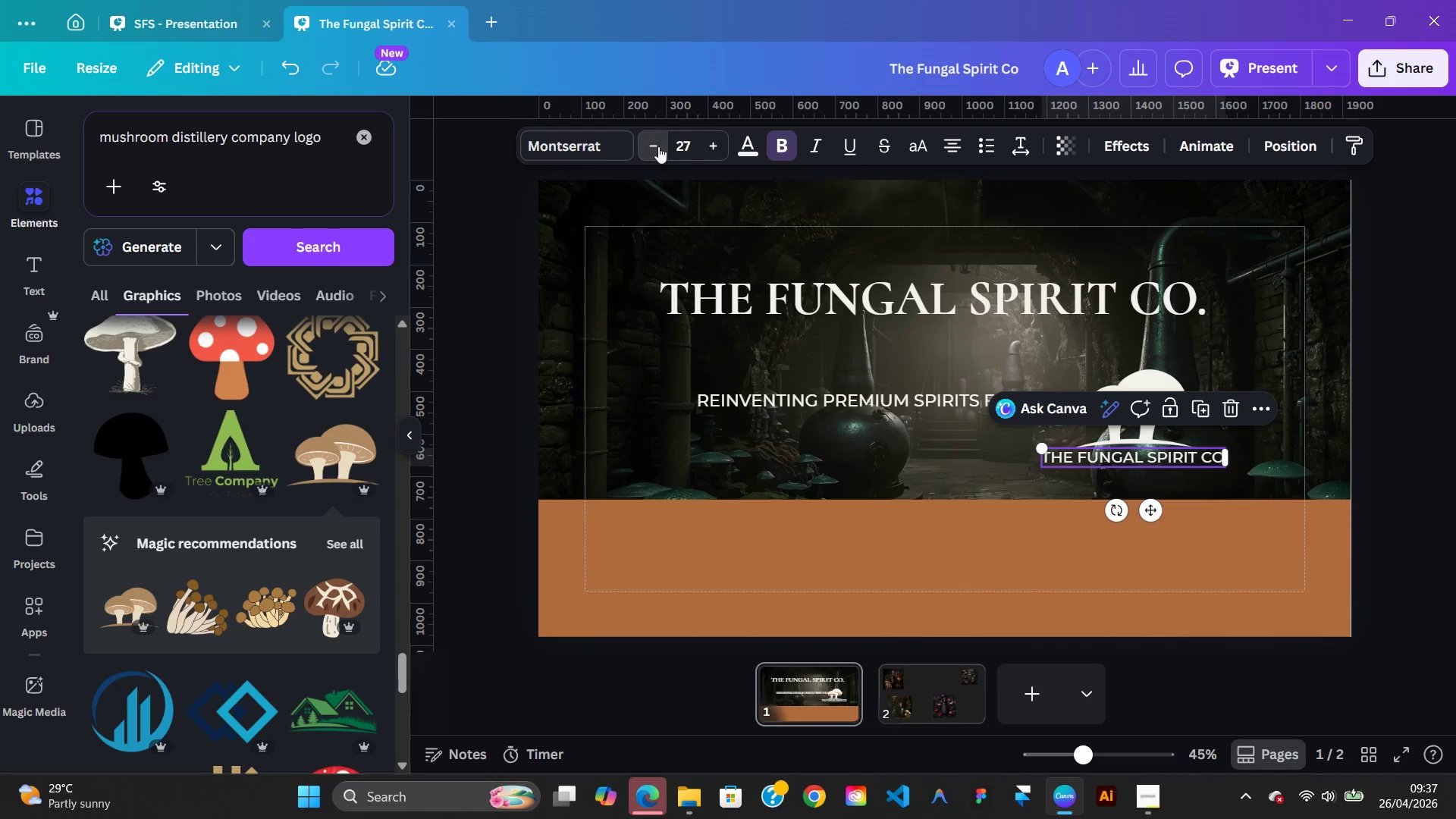 
triple_click([658, 146])
 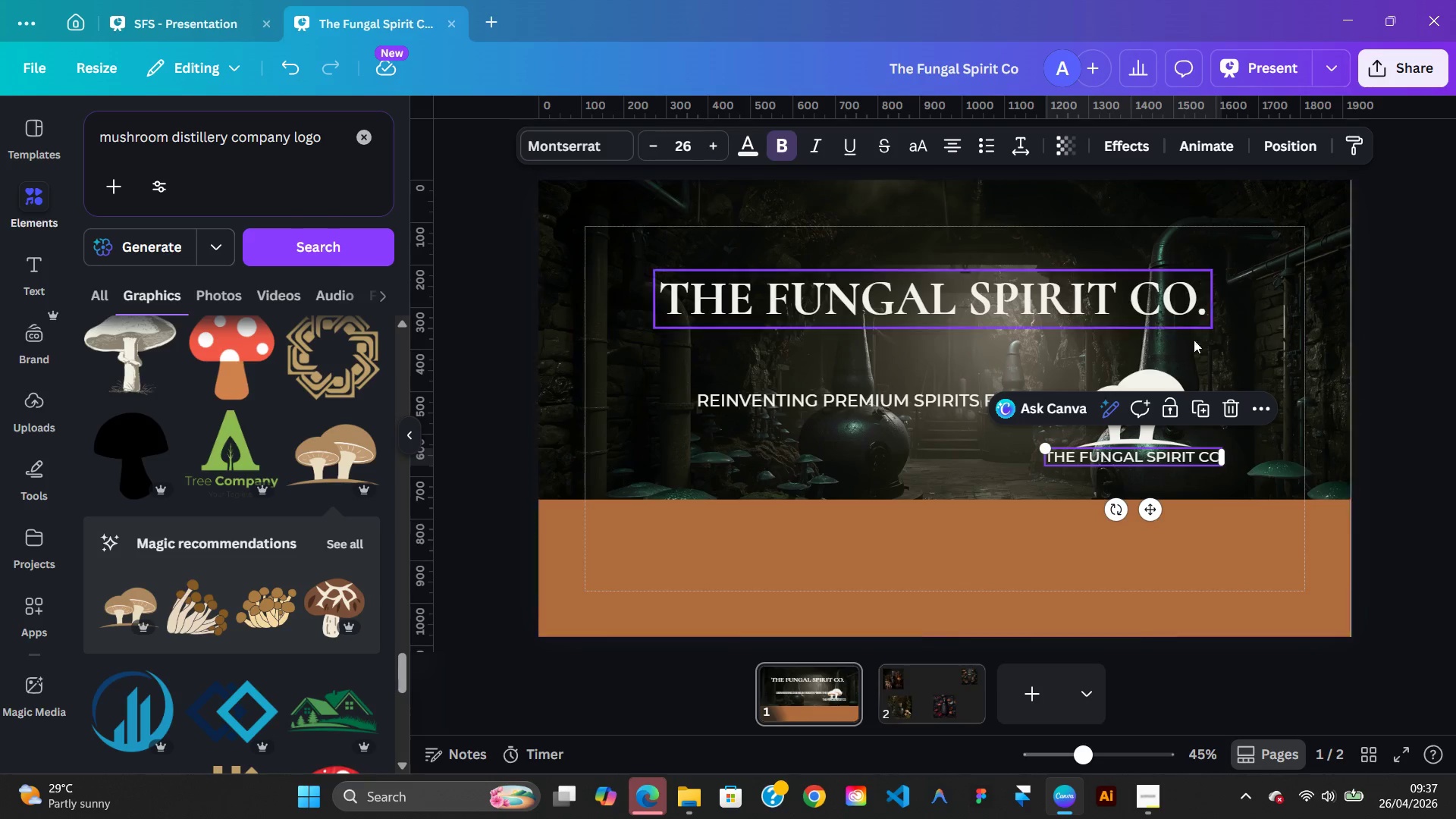 
left_click([1311, 449])
 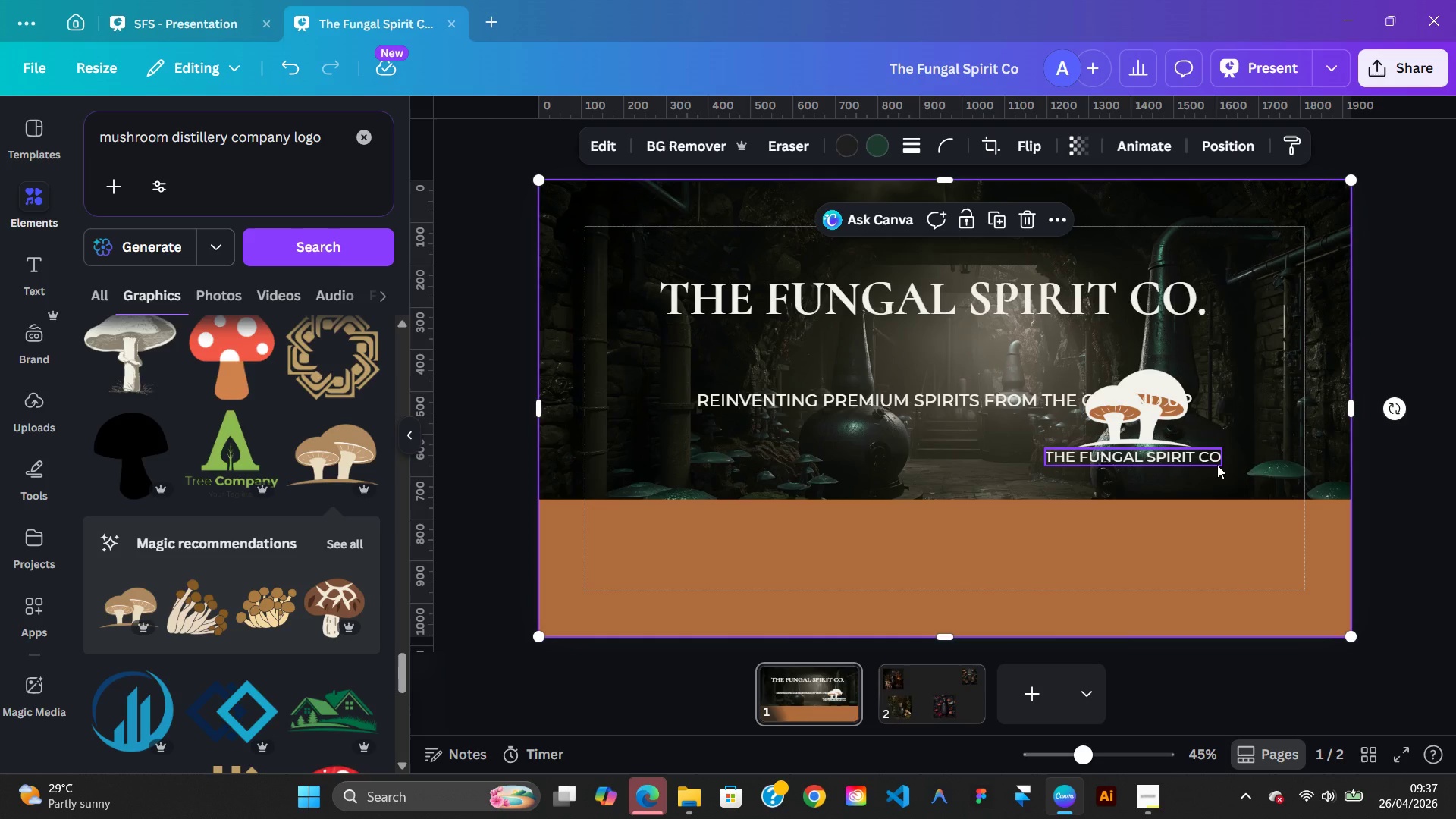 
left_click([1217, 465])
 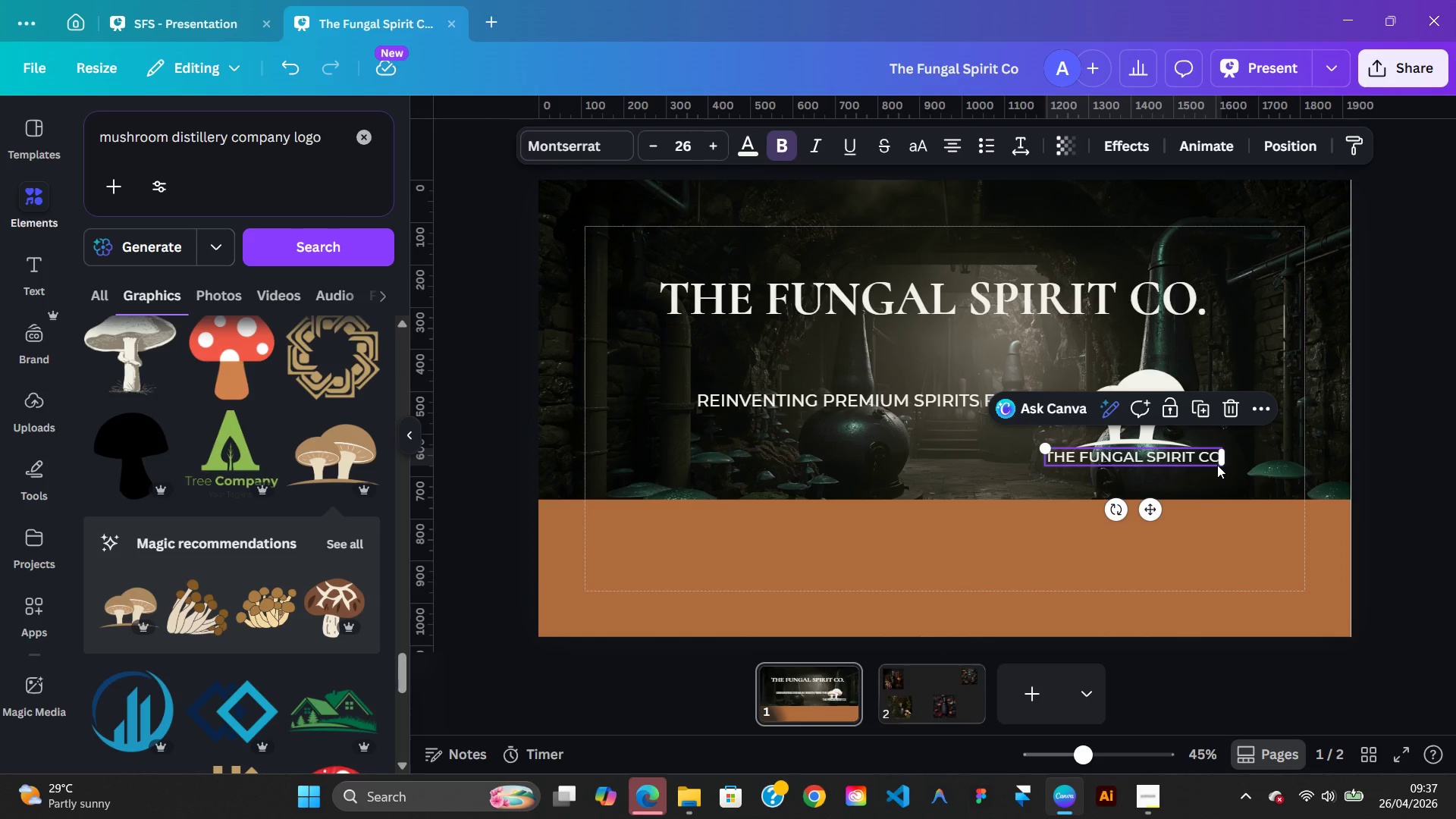 
key(Control+Z)
 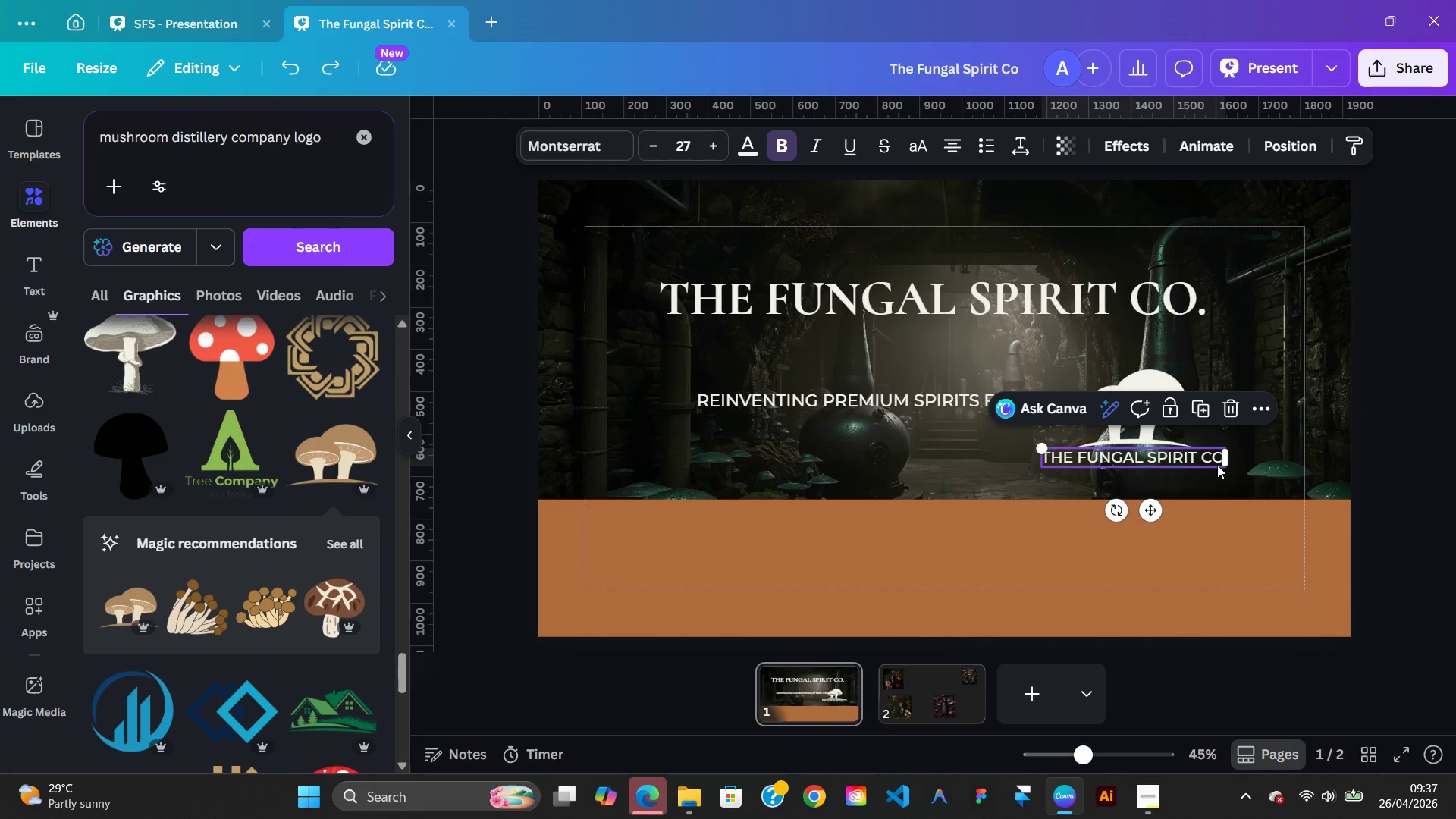 
key(Control+Z)
 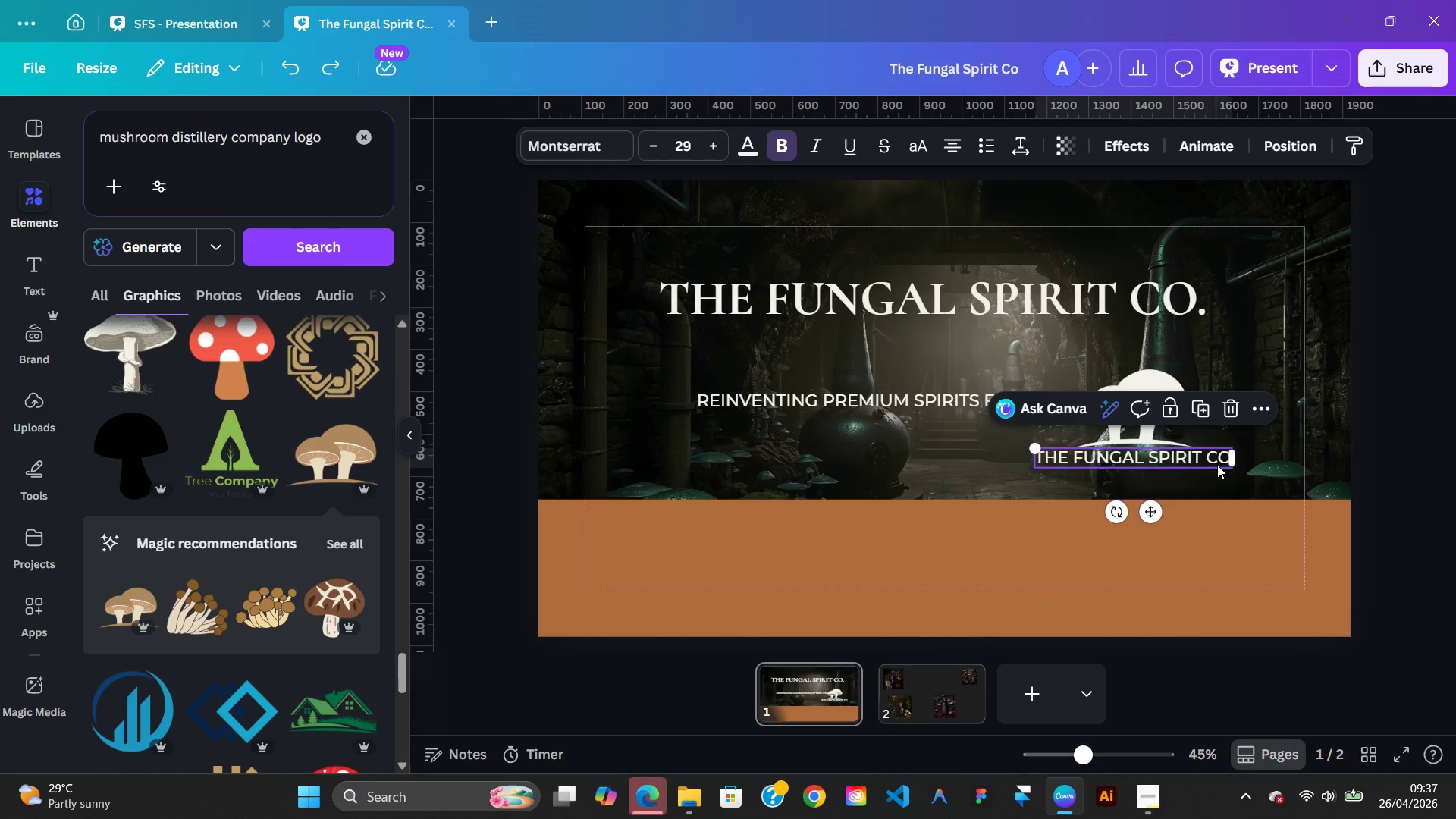 
key(Control+Z)
 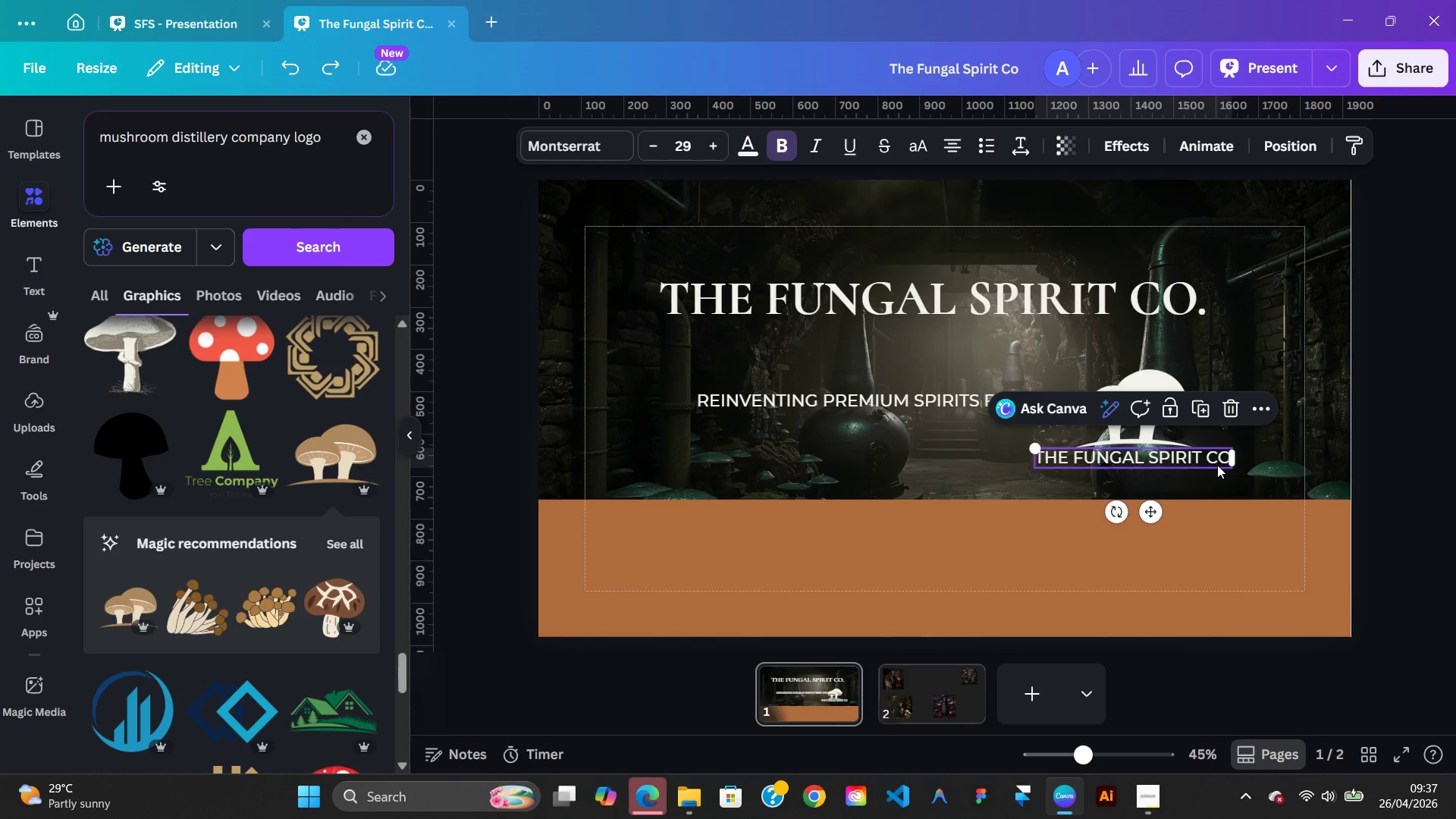 
key(Control+Z)
 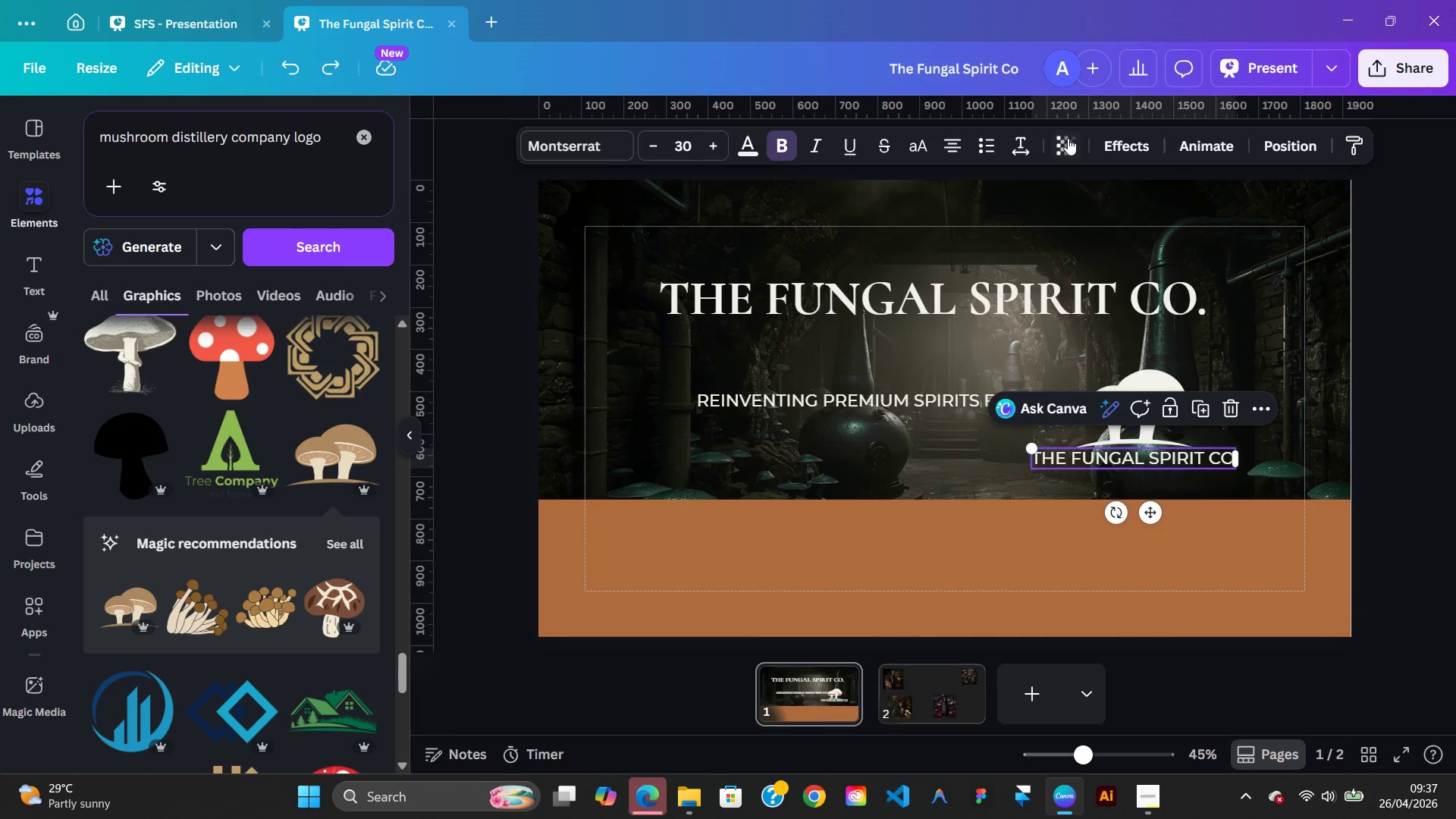 
left_click([1024, 145])
 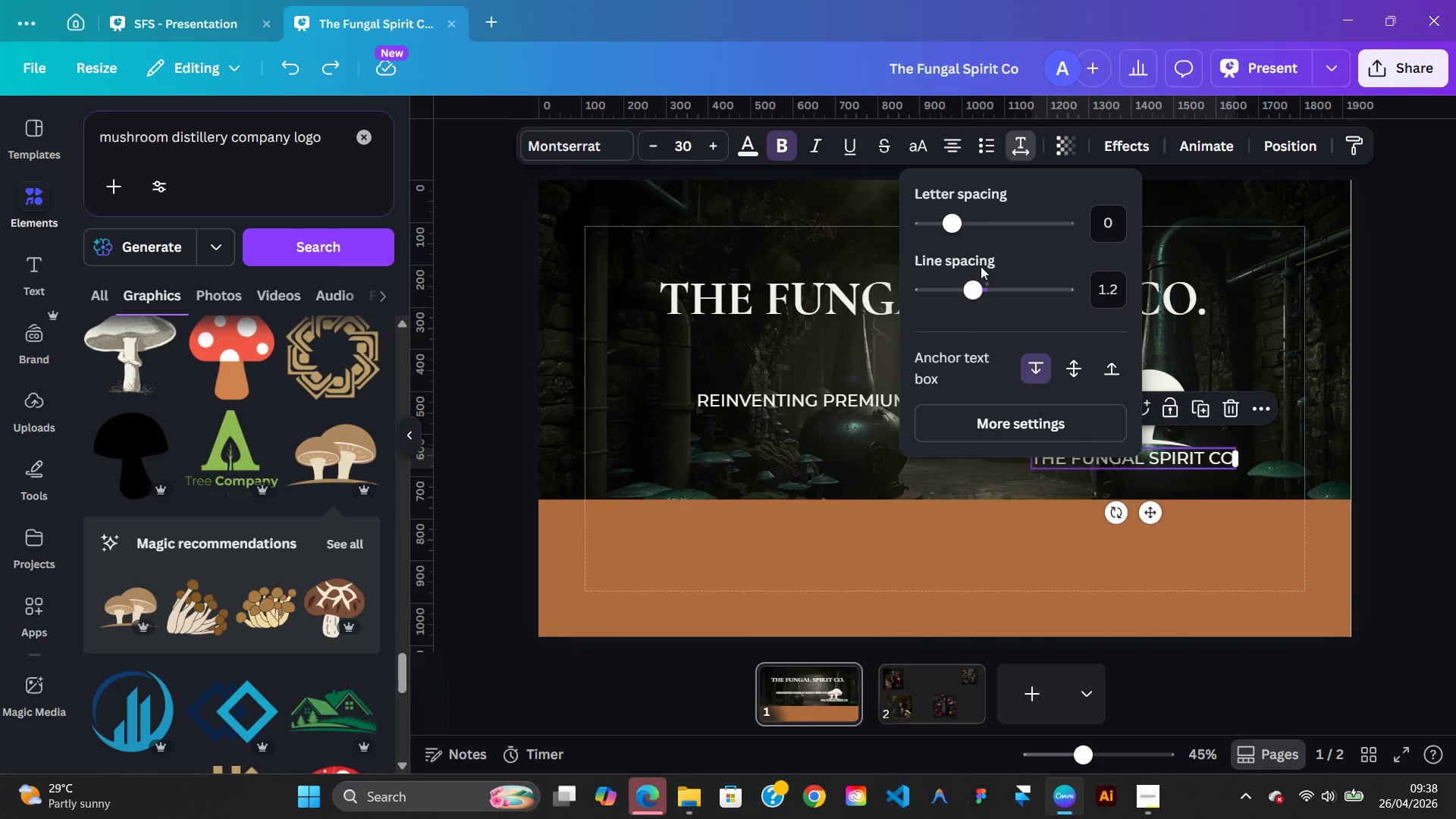 
wait(5.14)
 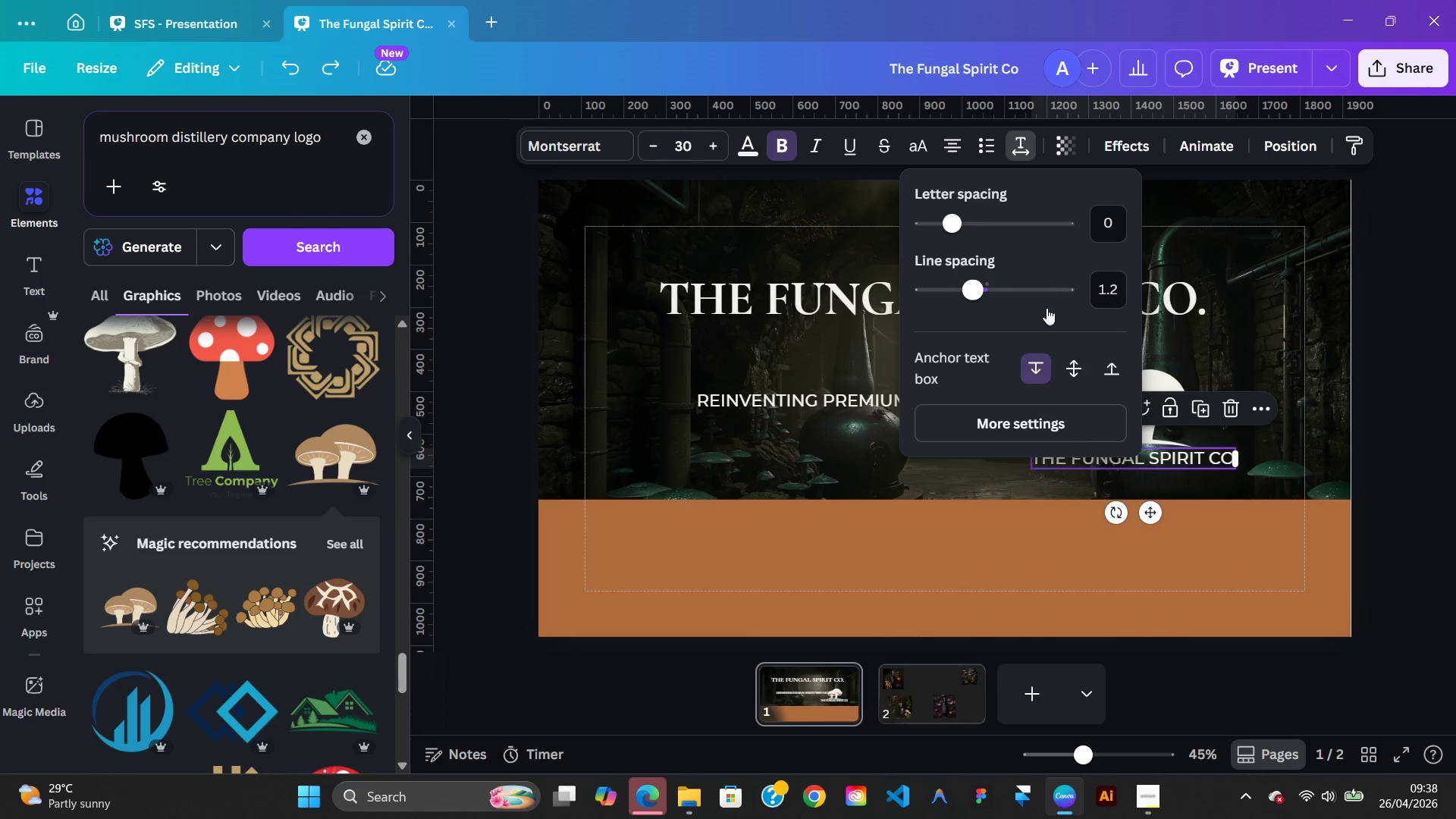 
left_click_drag(start_coordinate=[960, 234], to_coordinate=[943, 239])
 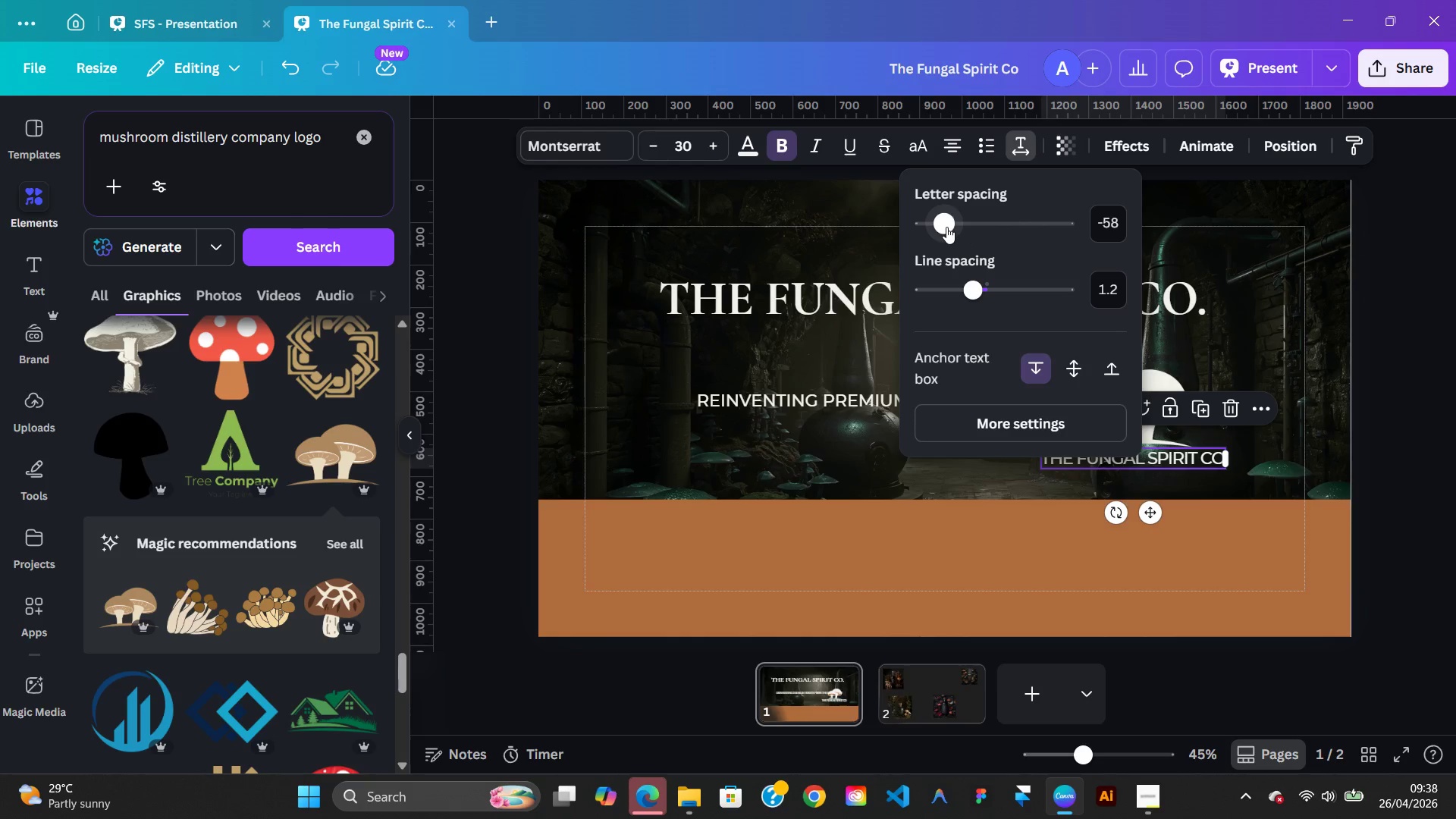 
left_click_drag(start_coordinate=[946, 227], to_coordinate=[941, 227])
 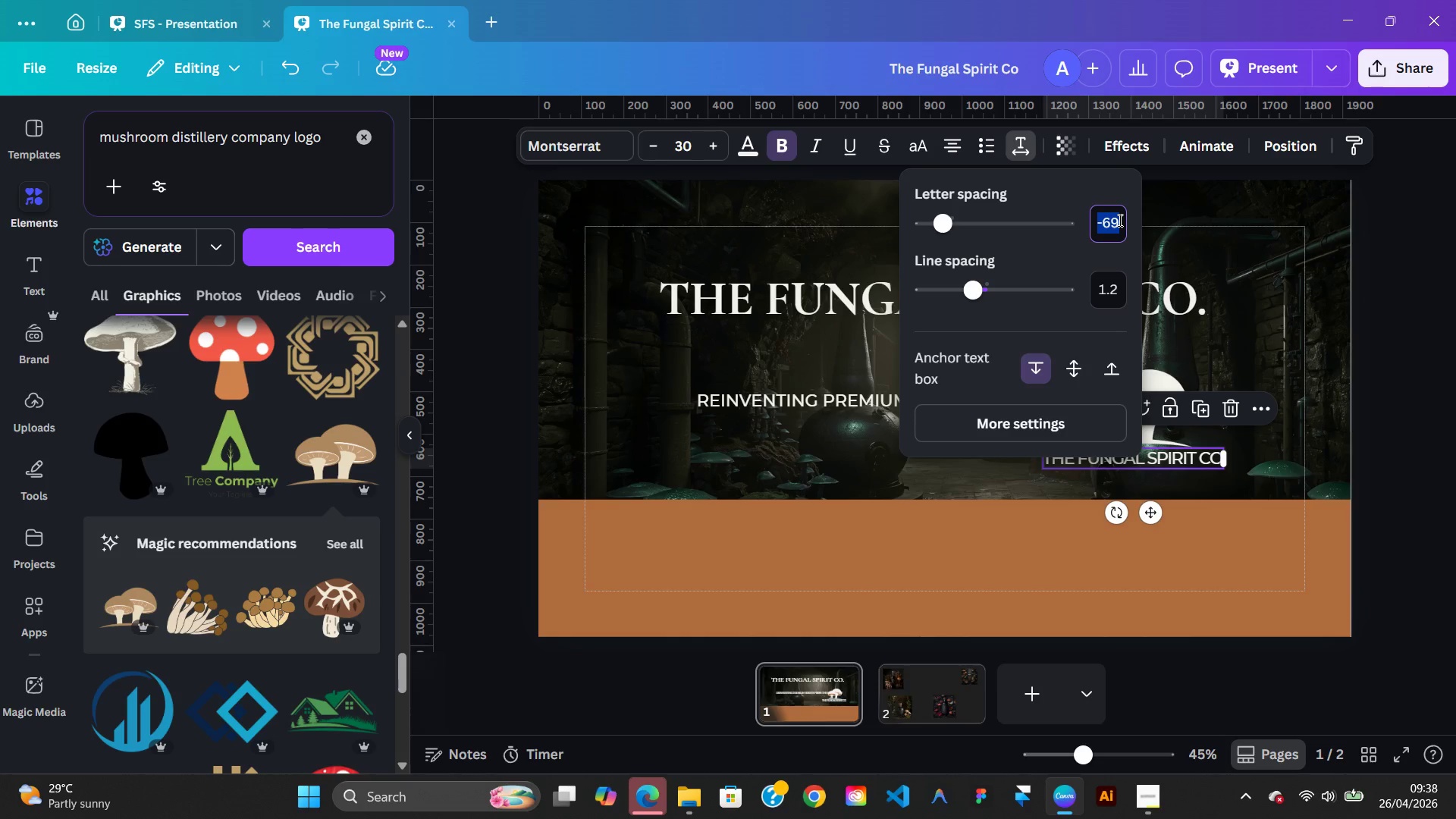 
double_click([1119, 220])
 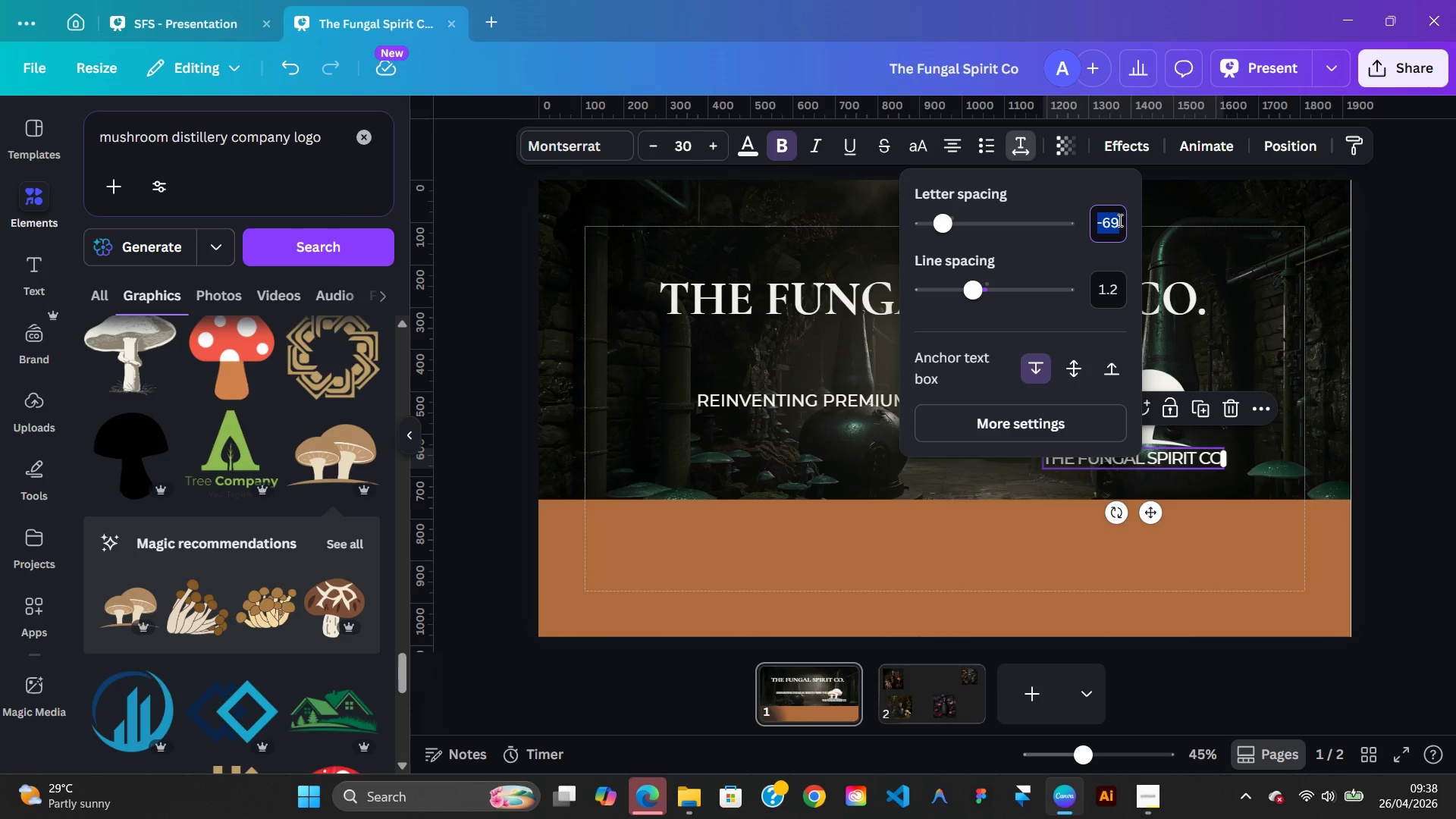 
left_click([1119, 220])
 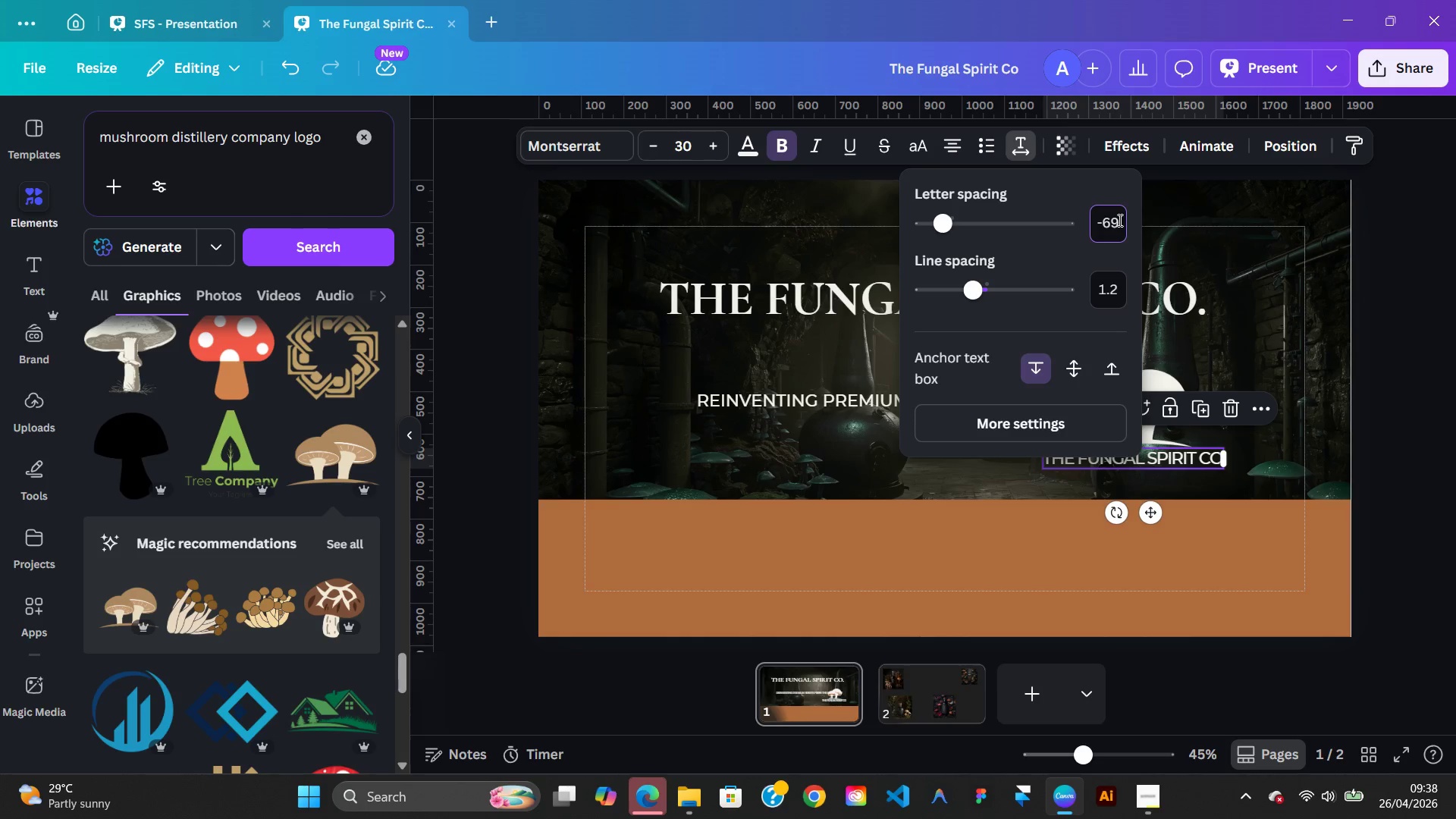 
key(Backspace)
 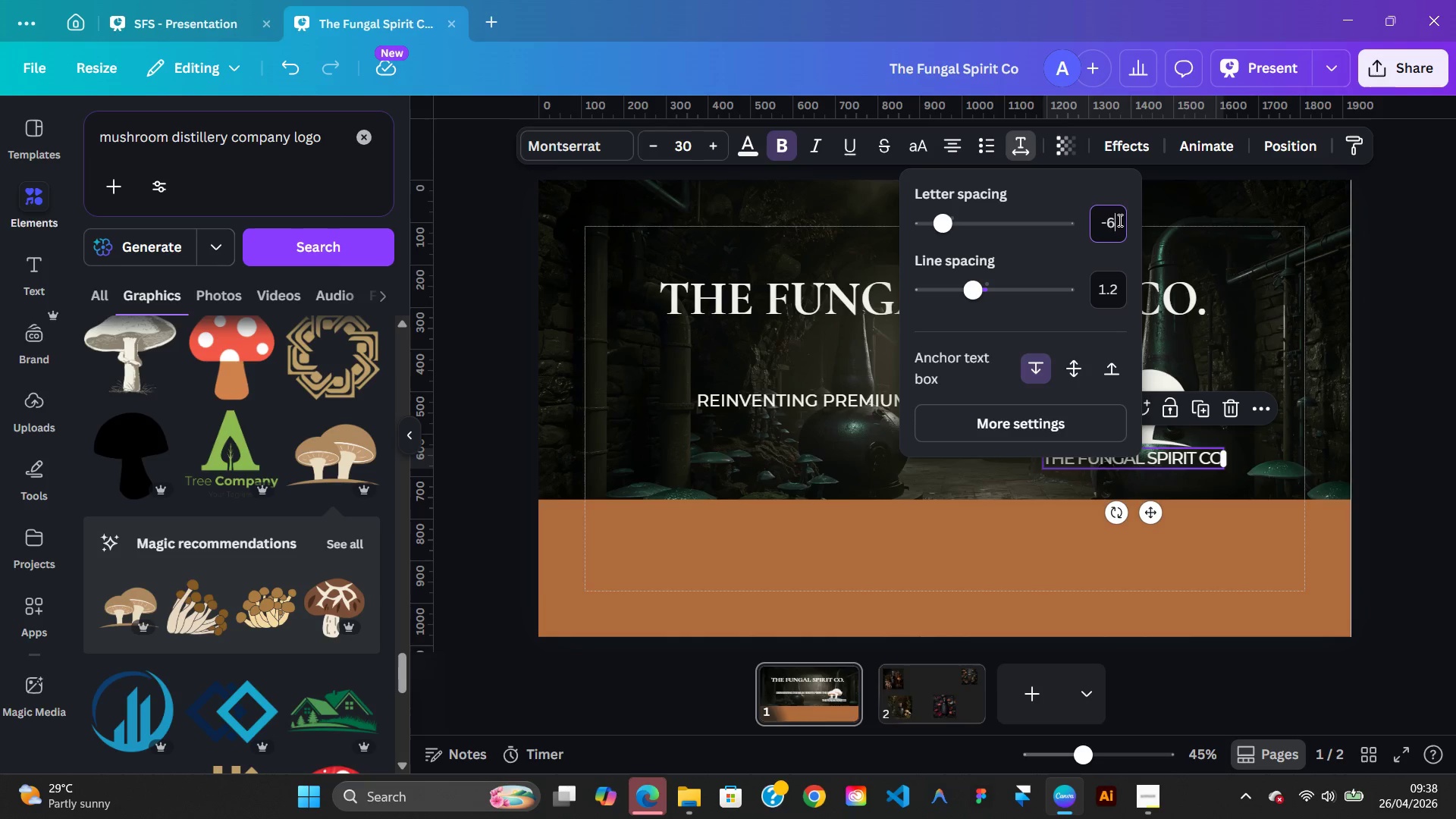 
key(0)
 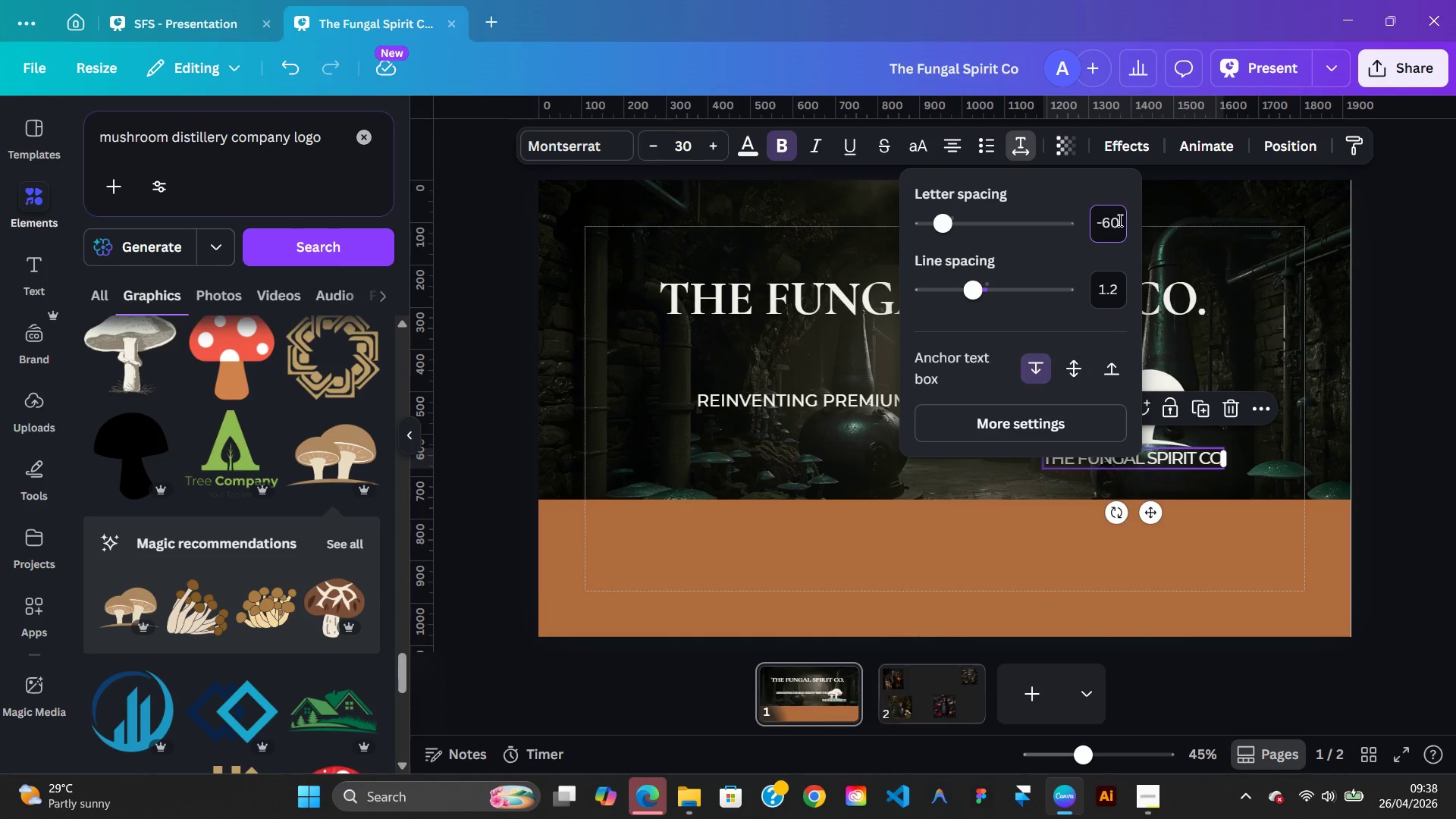 
key(Enter)
 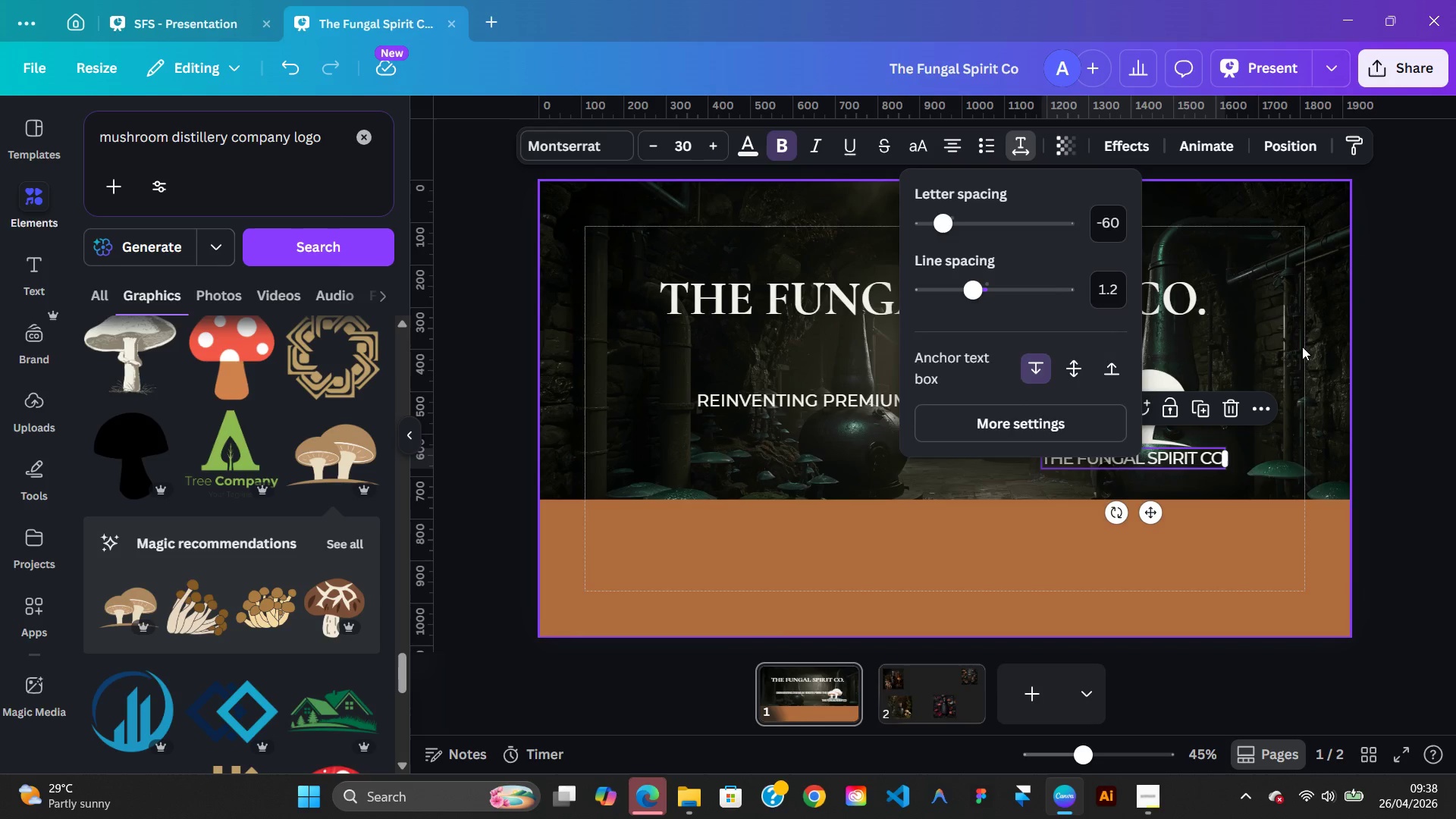 
left_click([1302, 347])
 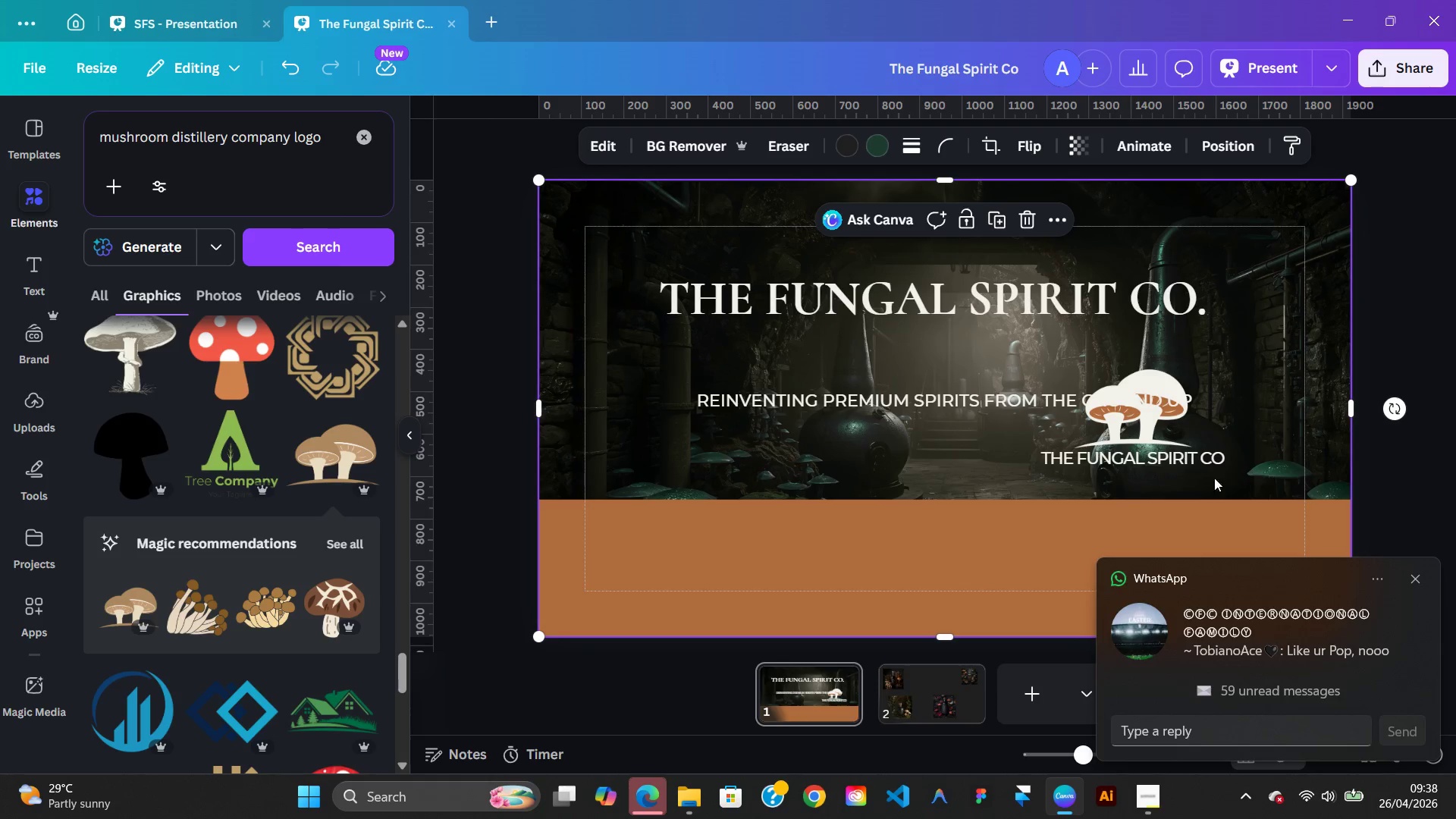 
left_click([1205, 461])
 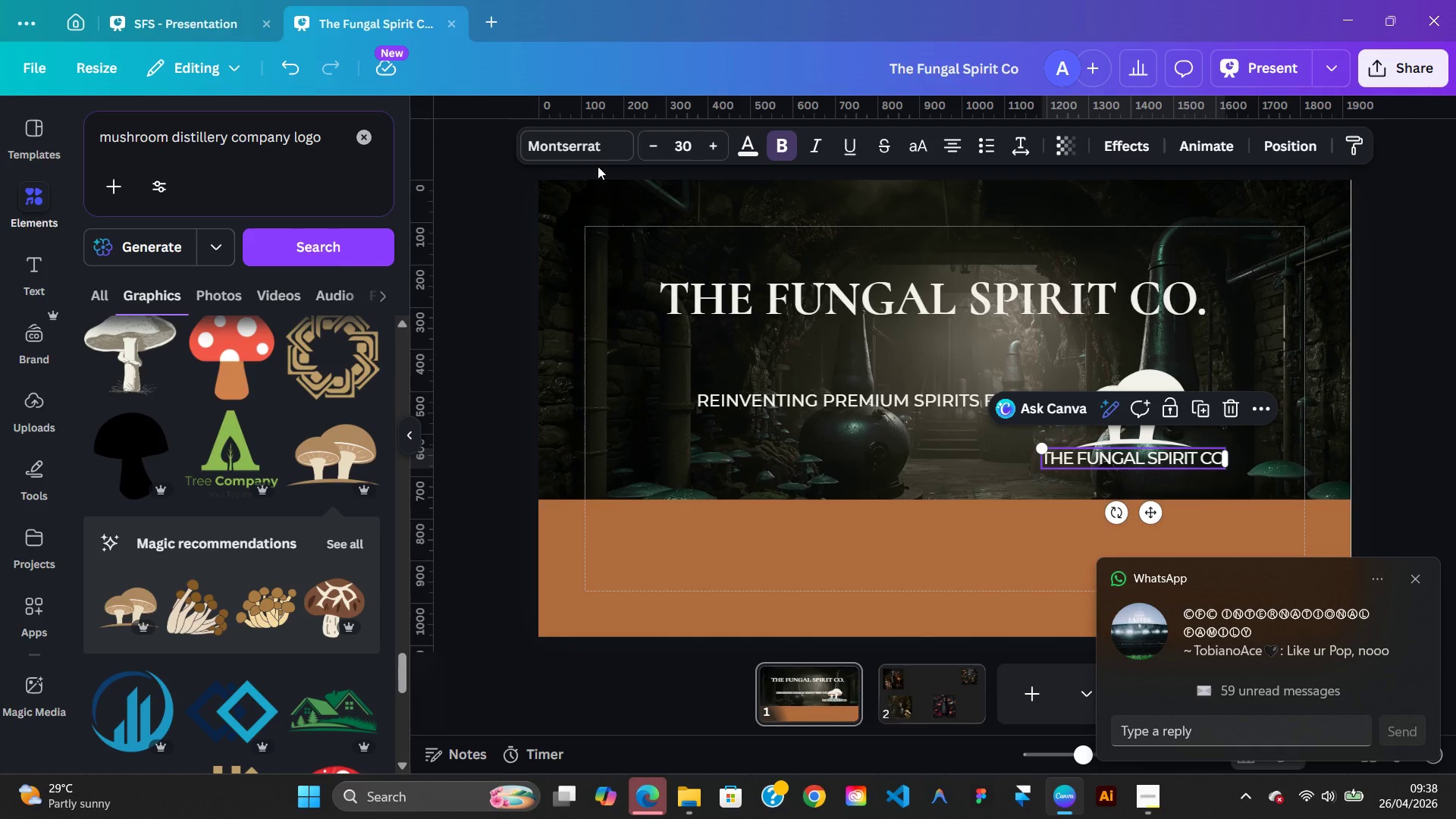 
left_click([586, 138])
 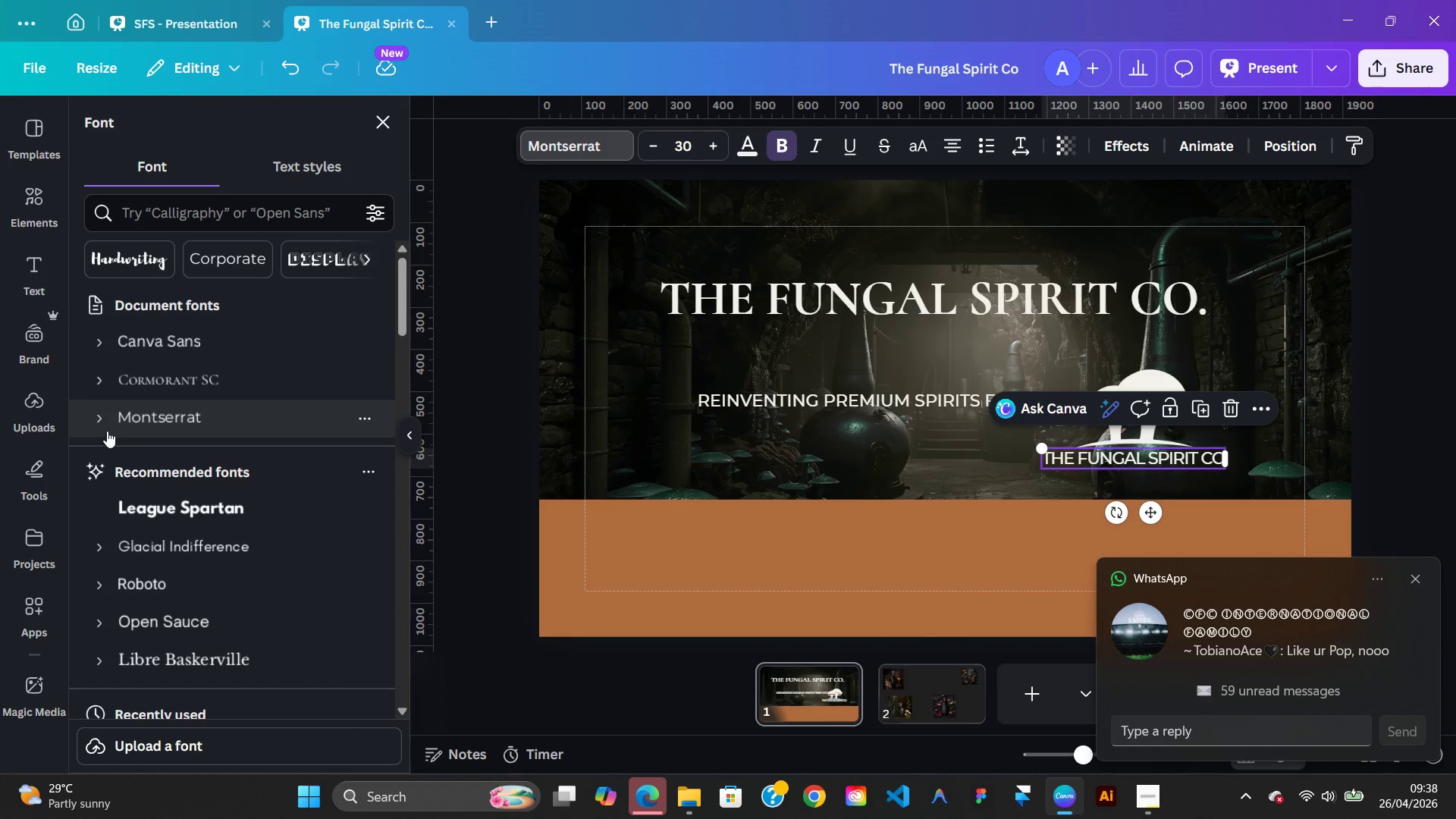 
left_click([100, 425])
 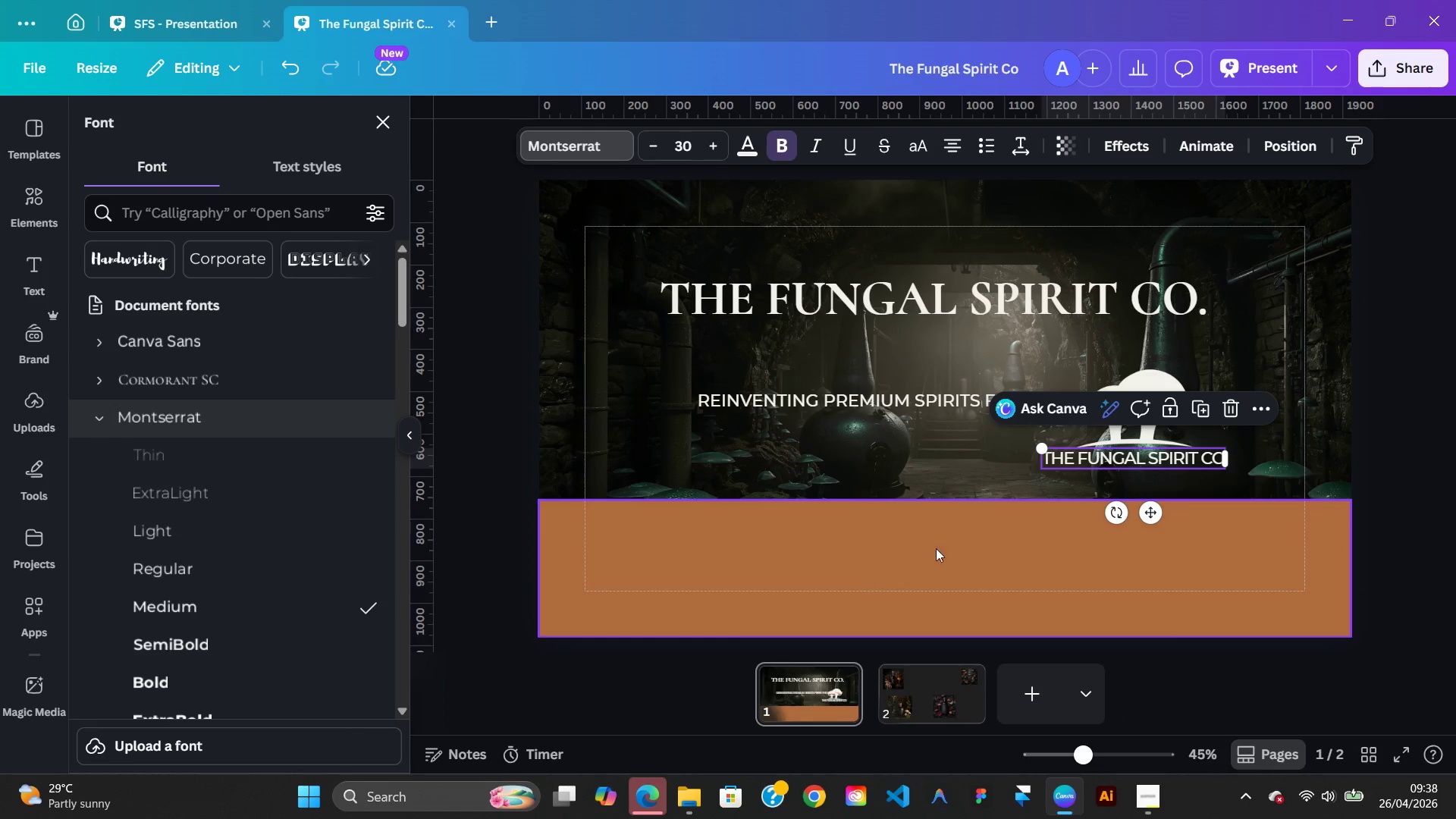 
left_click([1003, 447])
 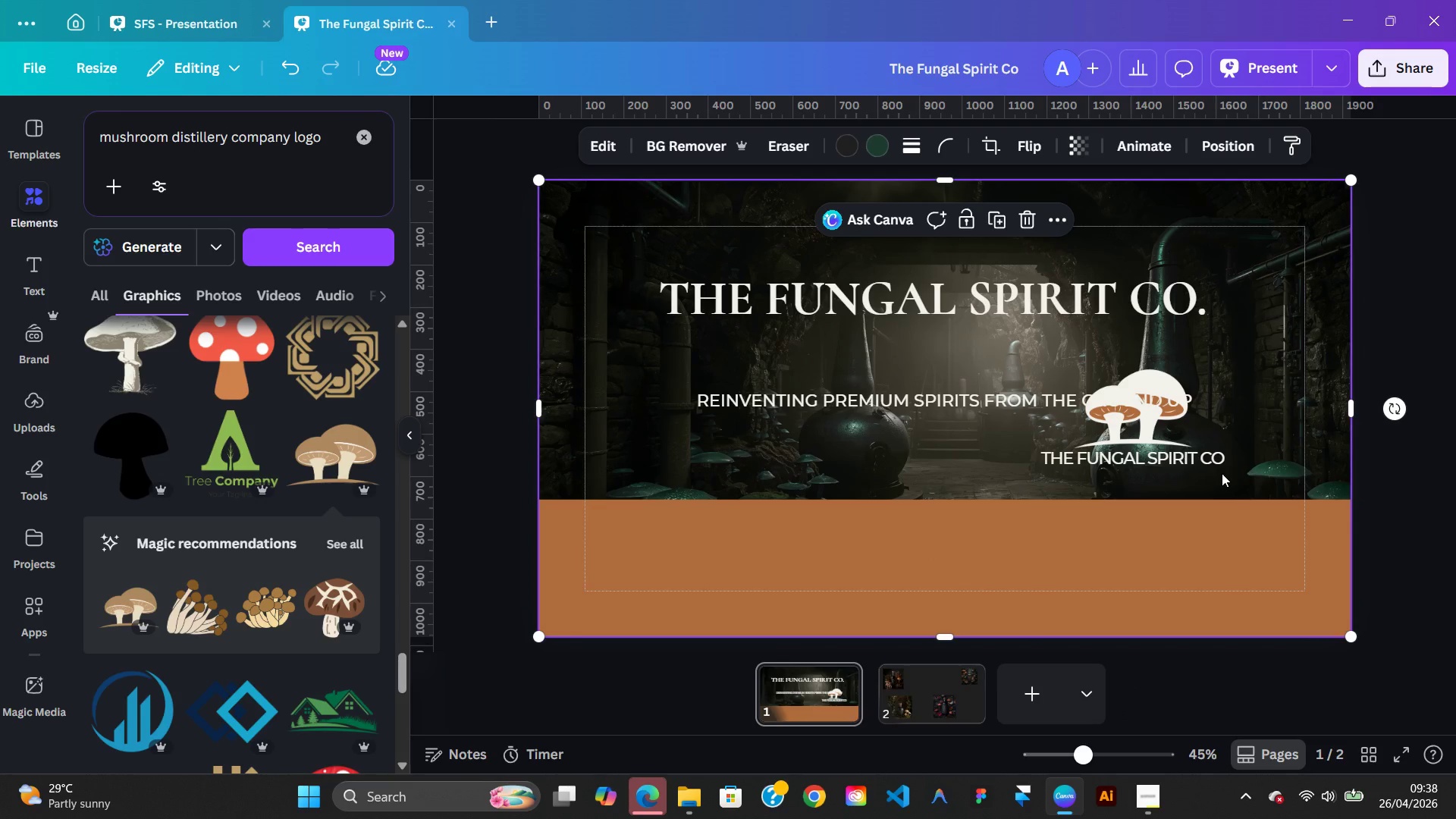 
left_click([1222, 456])
 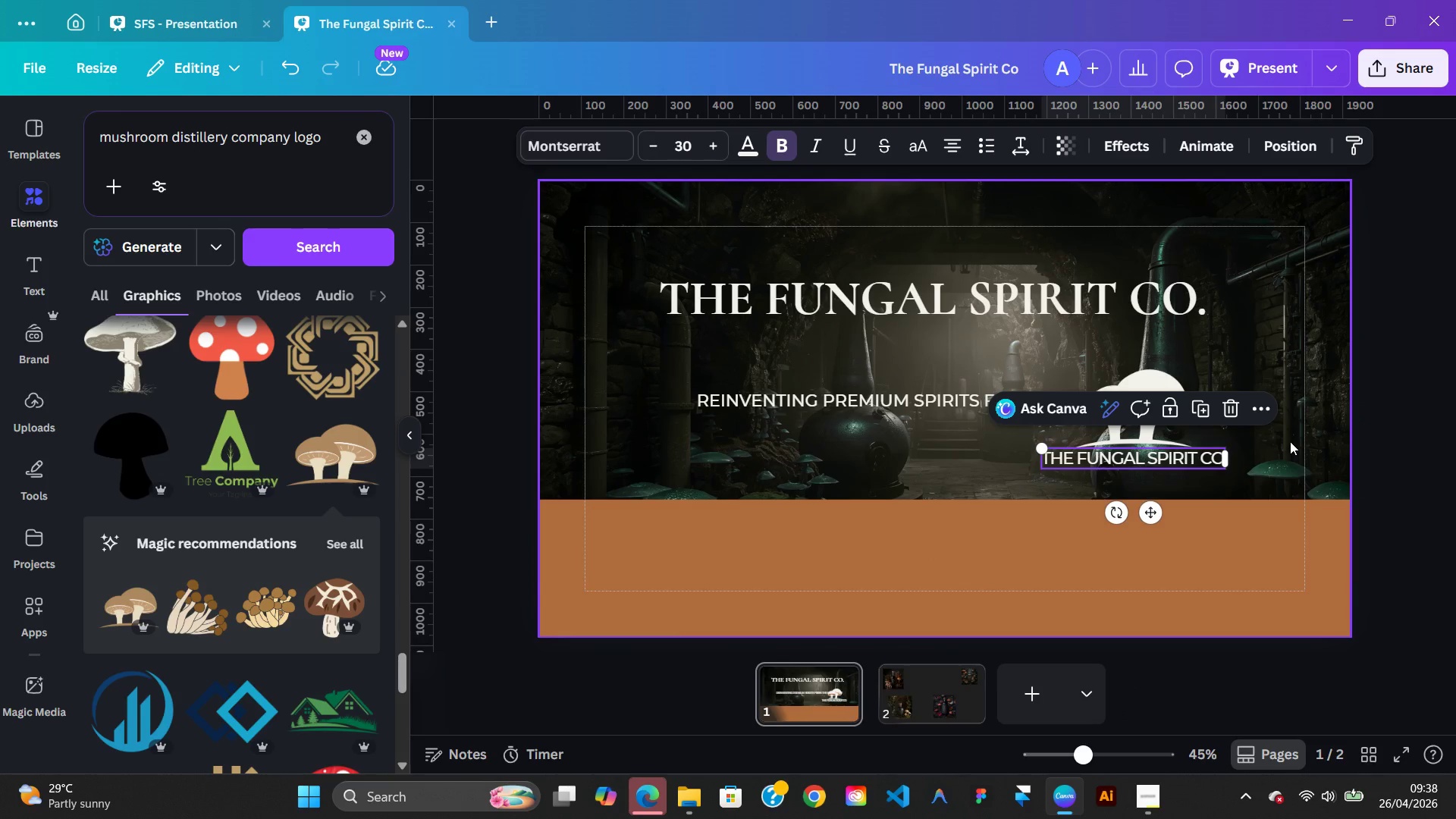 
key(ArrowLeft)
 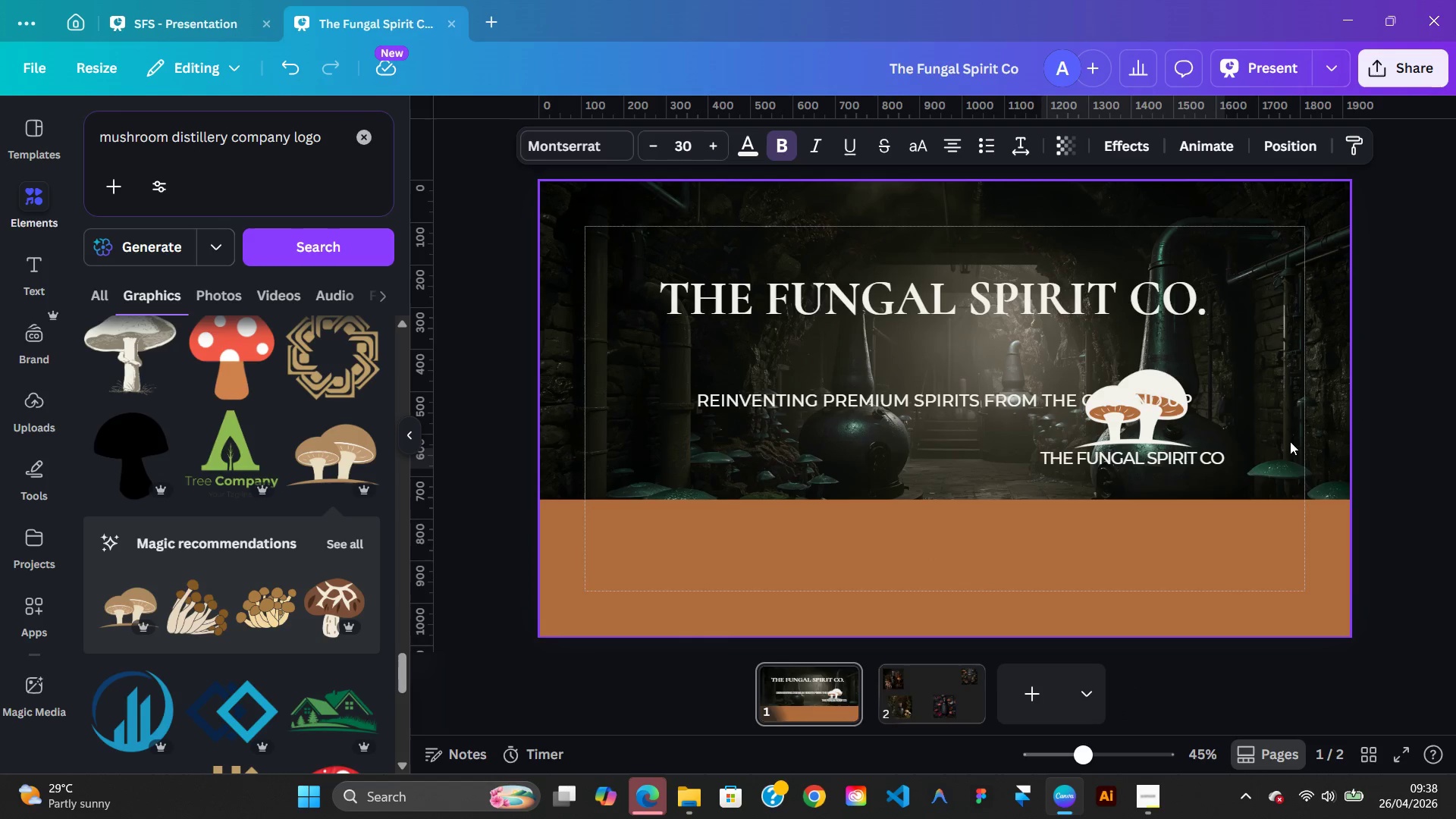 
key(ArrowRight)
 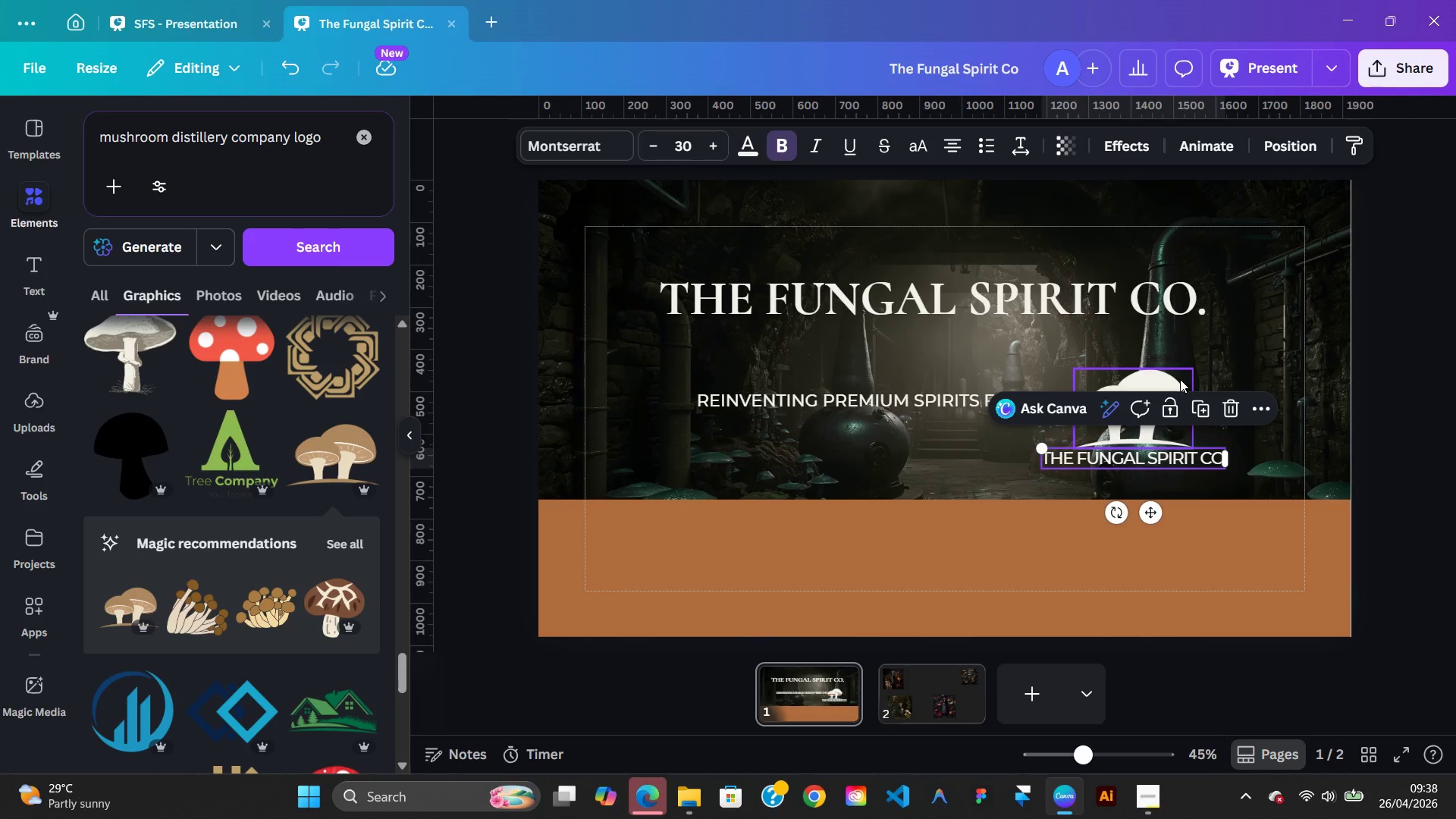 
hold_key(key=ShiftLeft, duration=0.61)
left_click([1180, 379])
 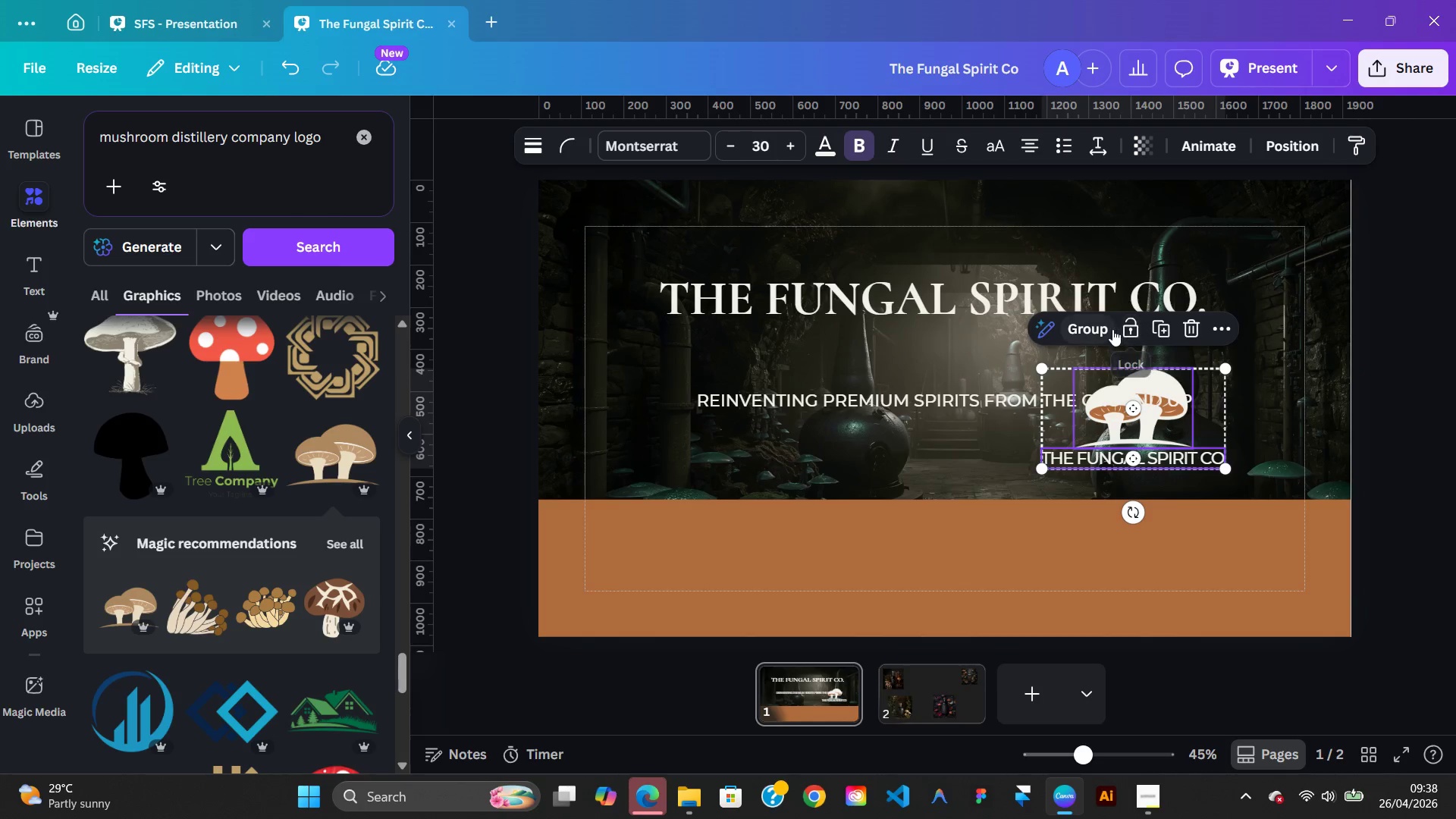 
left_click([1112, 329])
 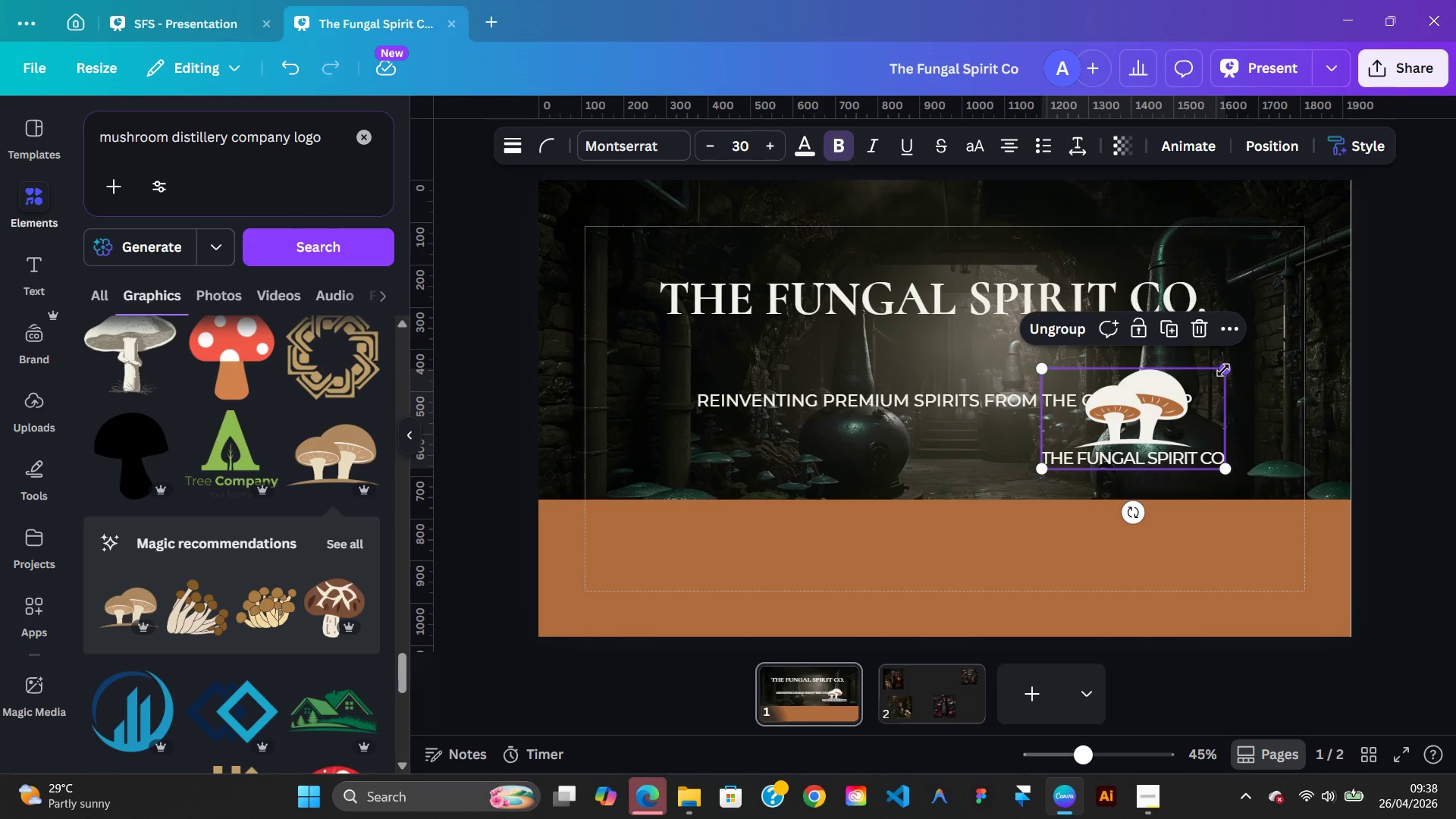 
left_click_drag(start_coordinate=[1222, 370], to_coordinate=[1188, 411])
 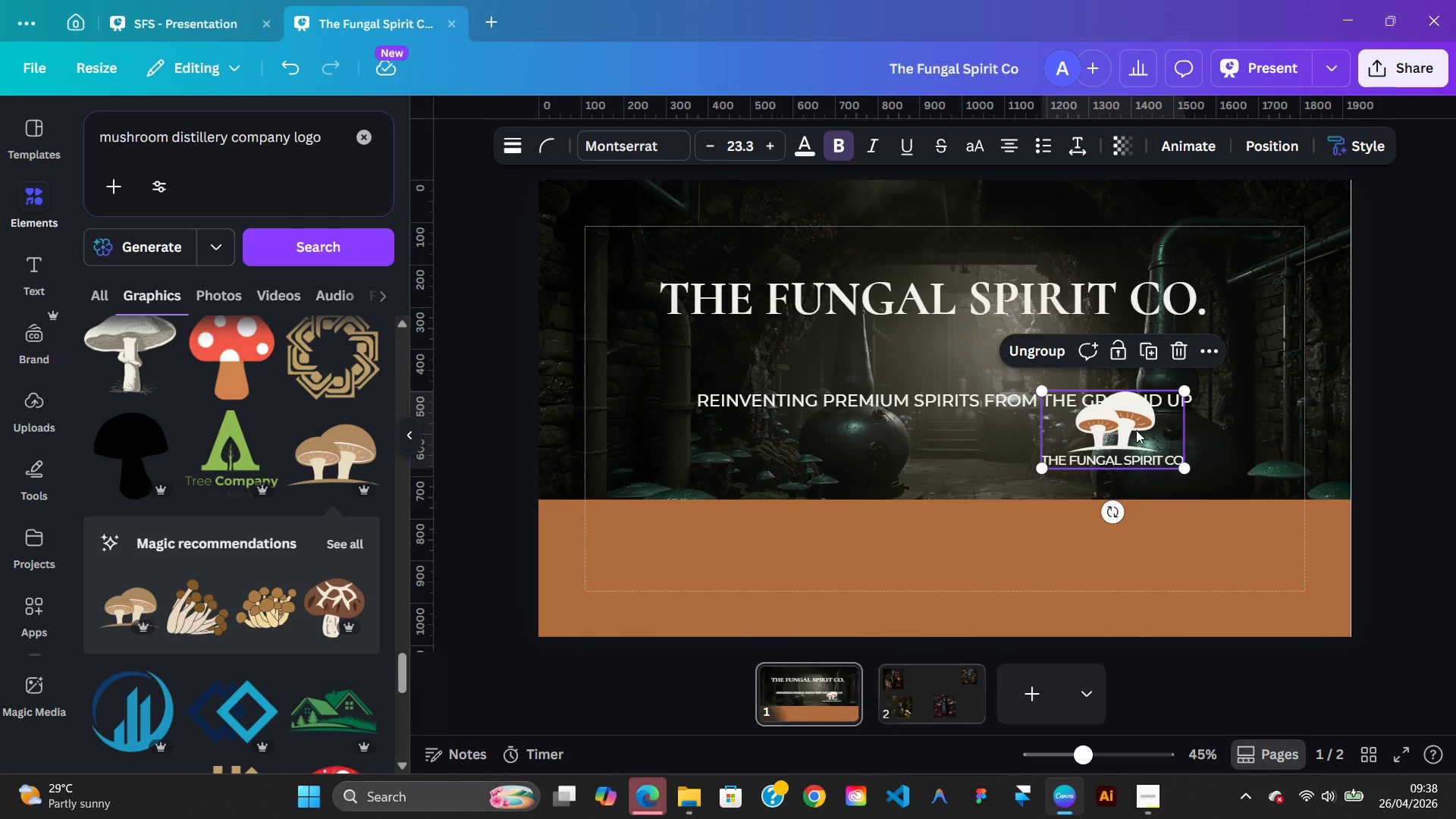 
left_click_drag(start_coordinate=[1136, 430], to_coordinate=[954, 553])
 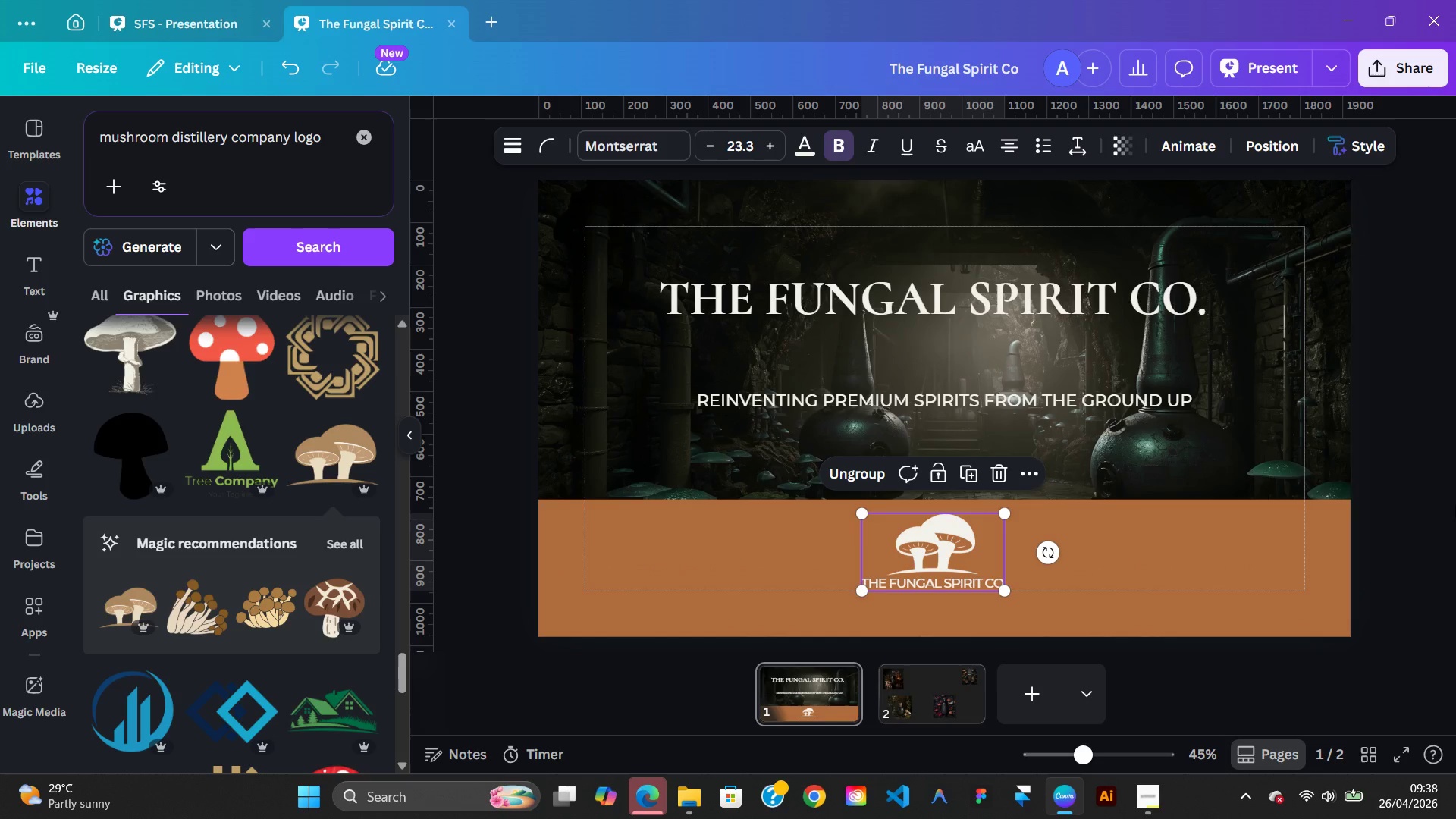 
left_click([1455, 505])
 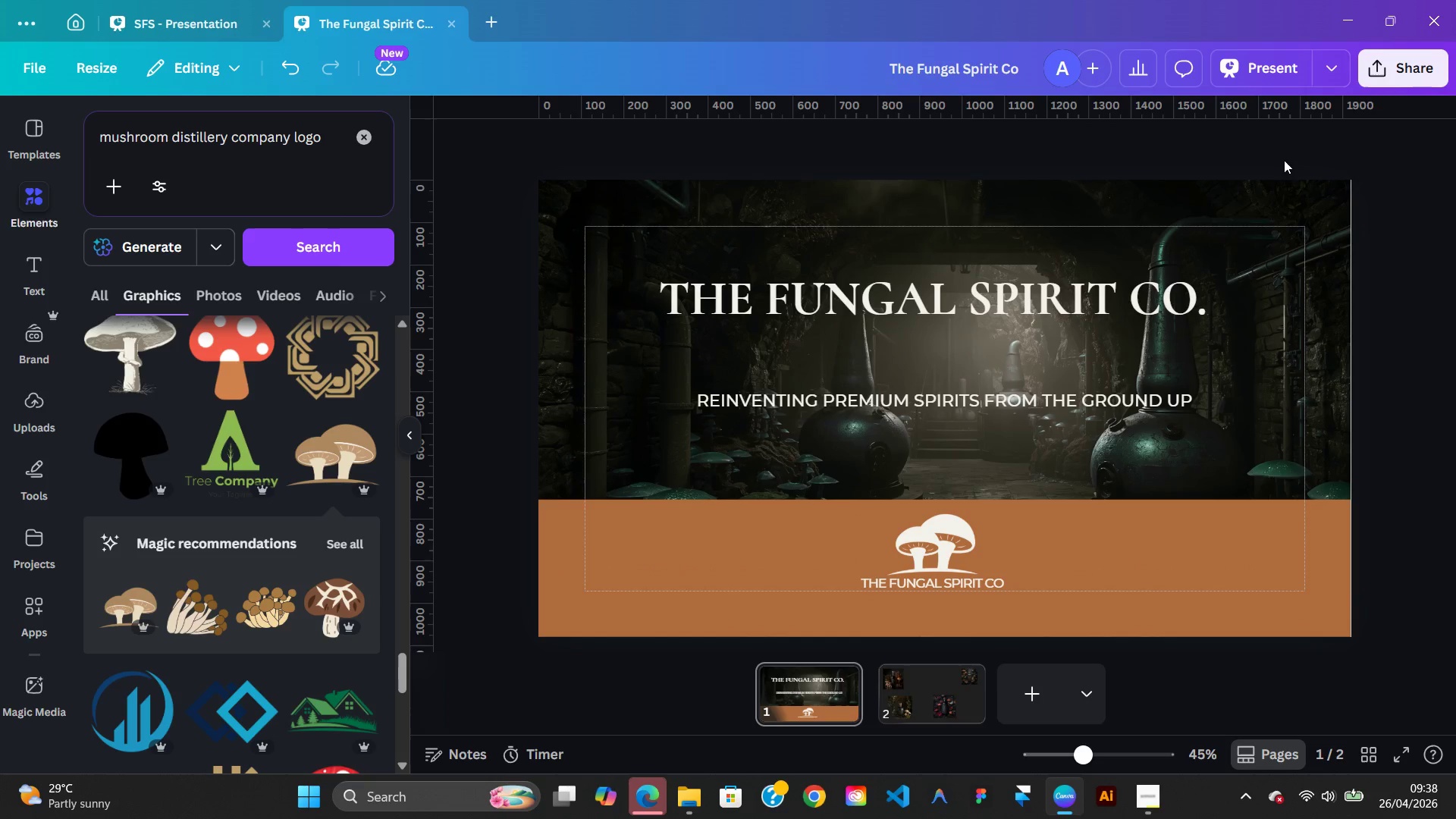 
left_click([1281, 86])
 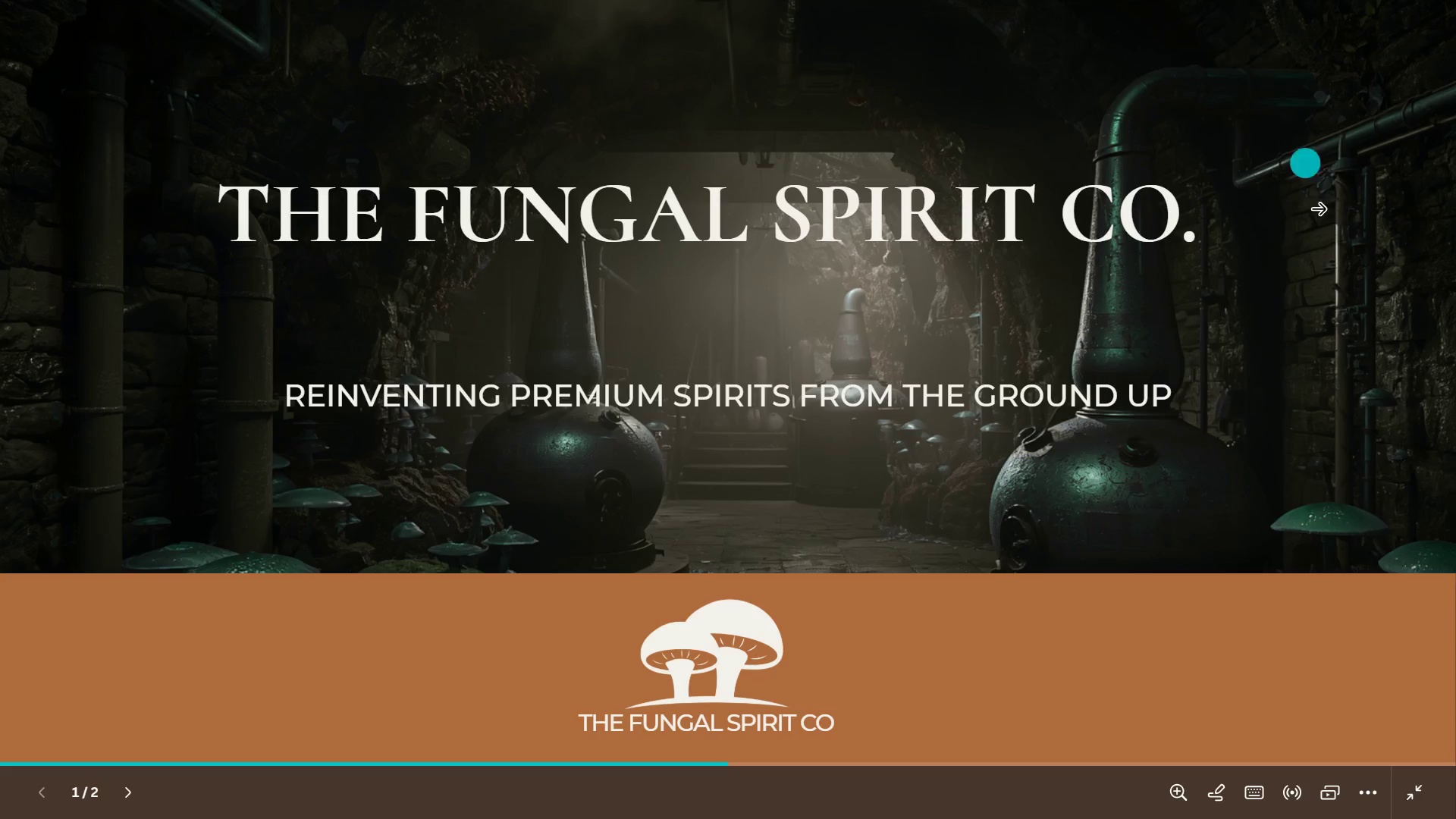 
wait(8.25)
 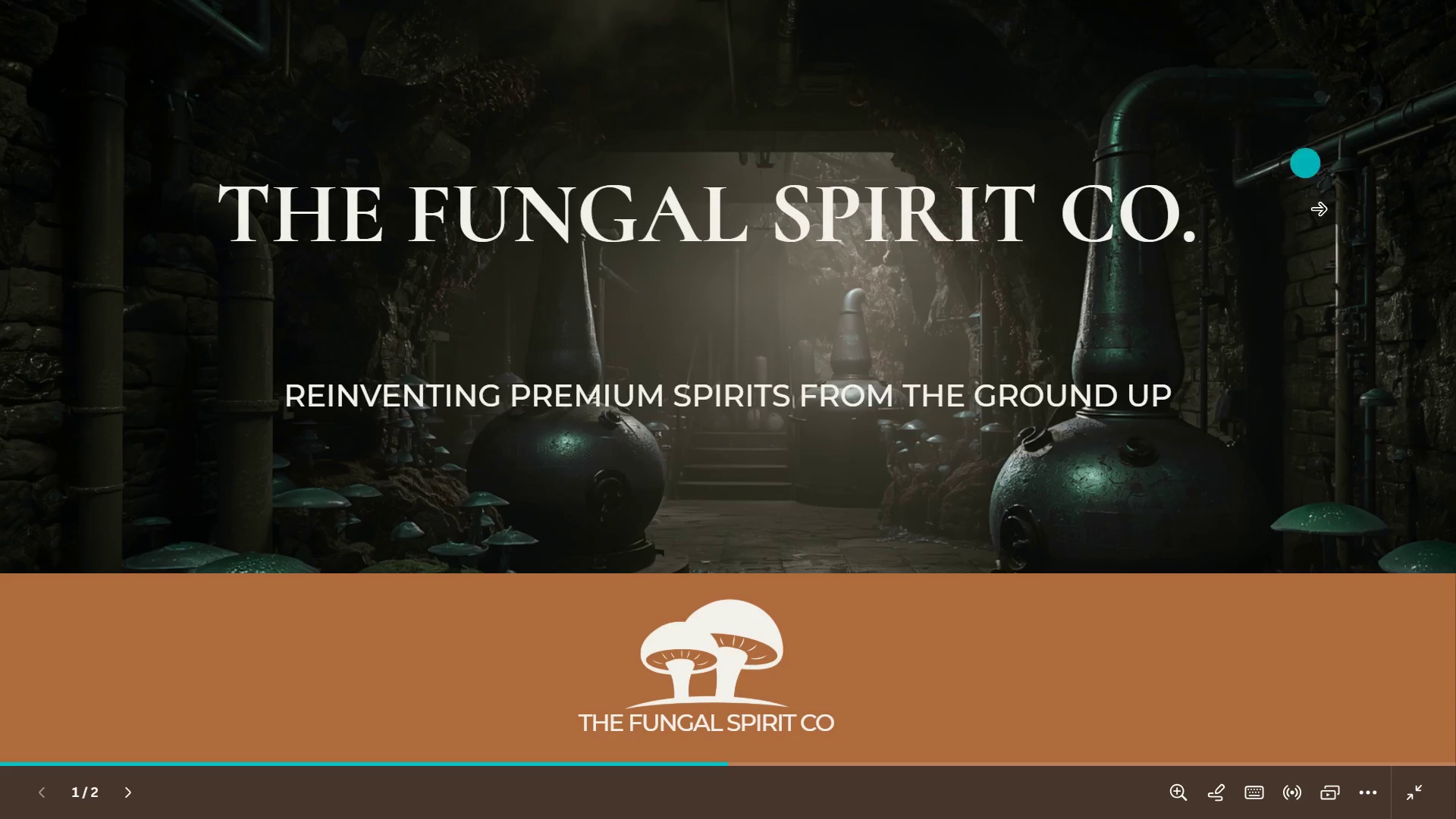 
left_click([1410, 799])
 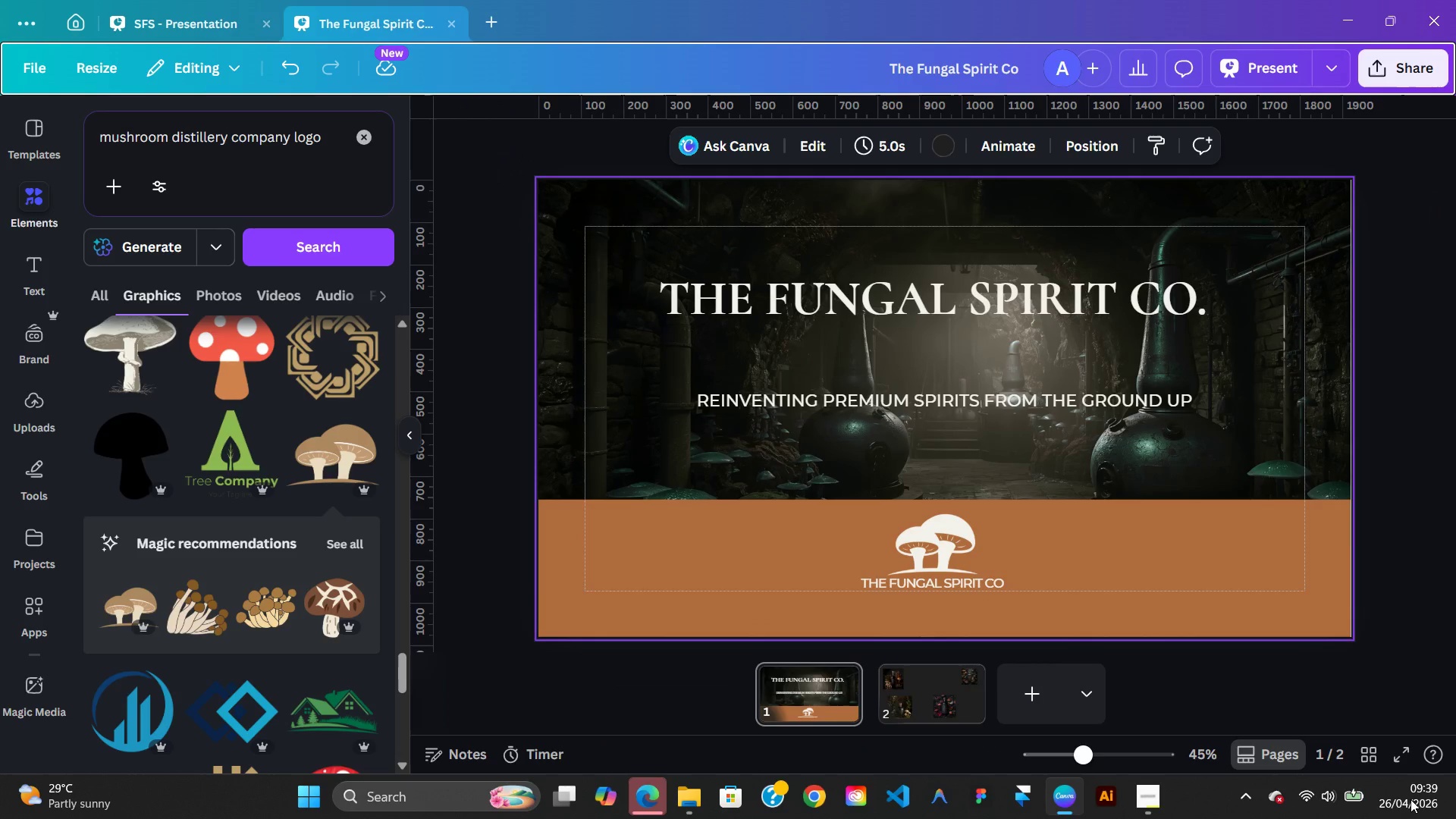 
wait(7.61)
 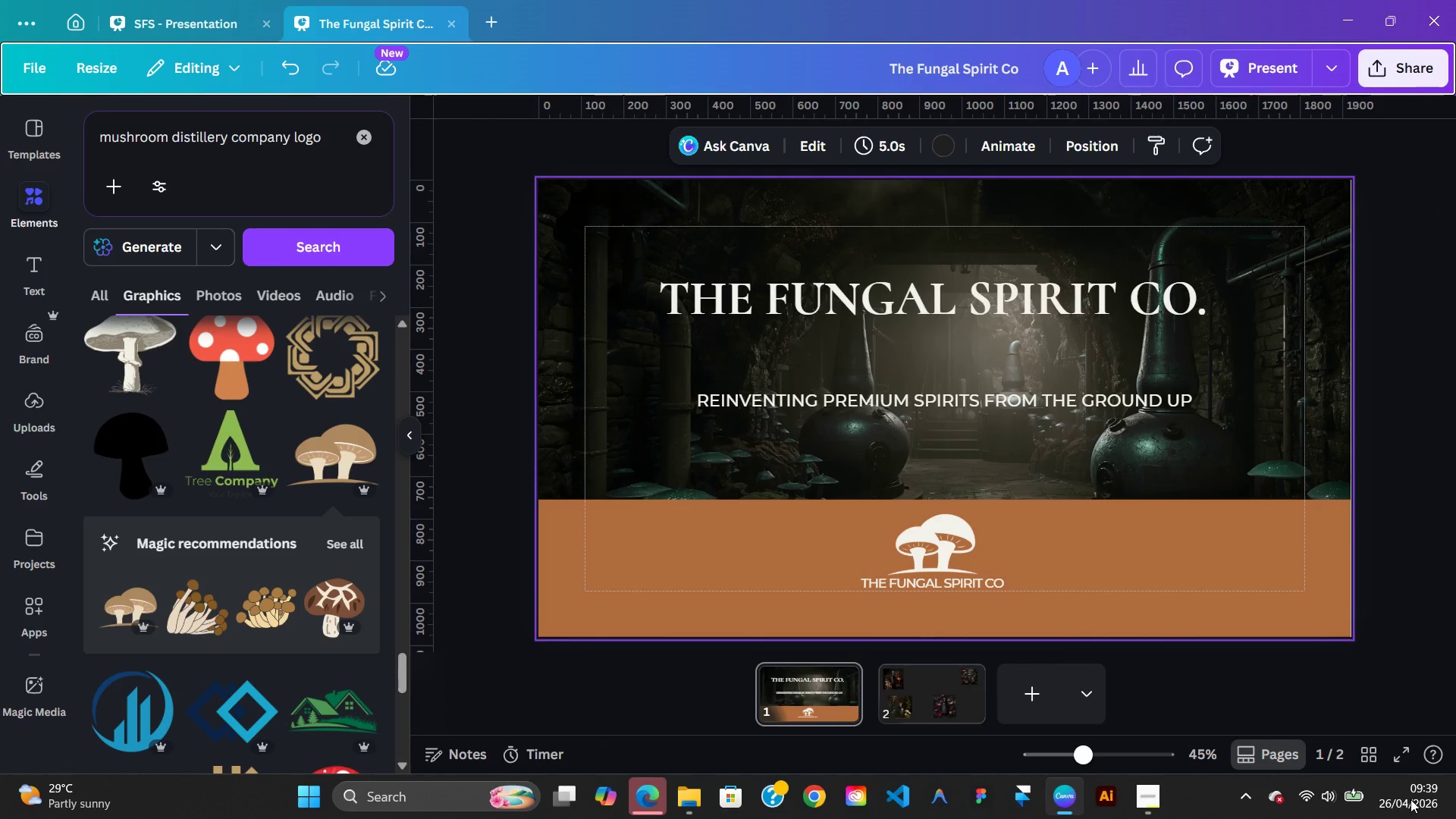 
right_click([1316, 430])
 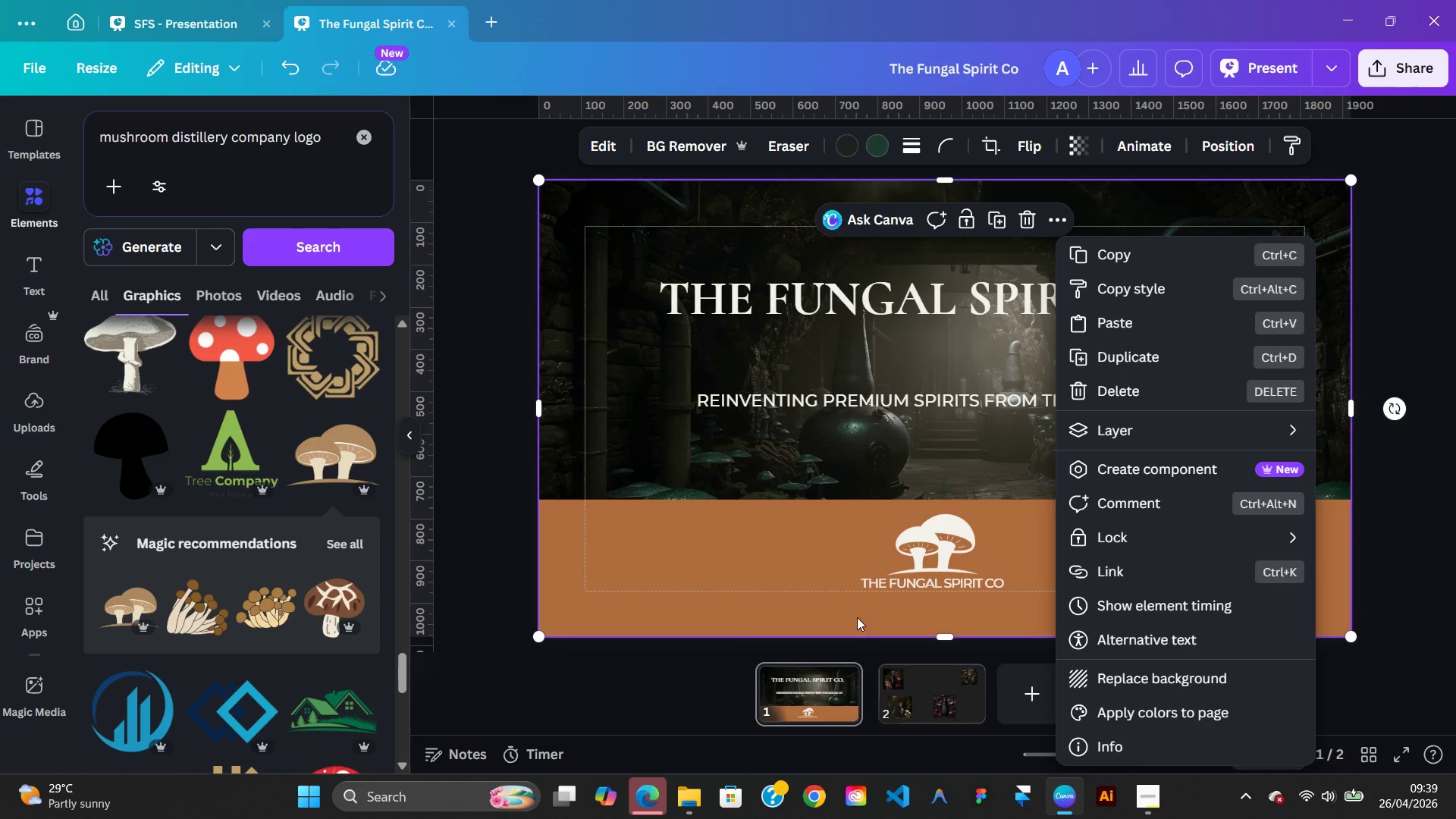 
right_click([821, 545])
 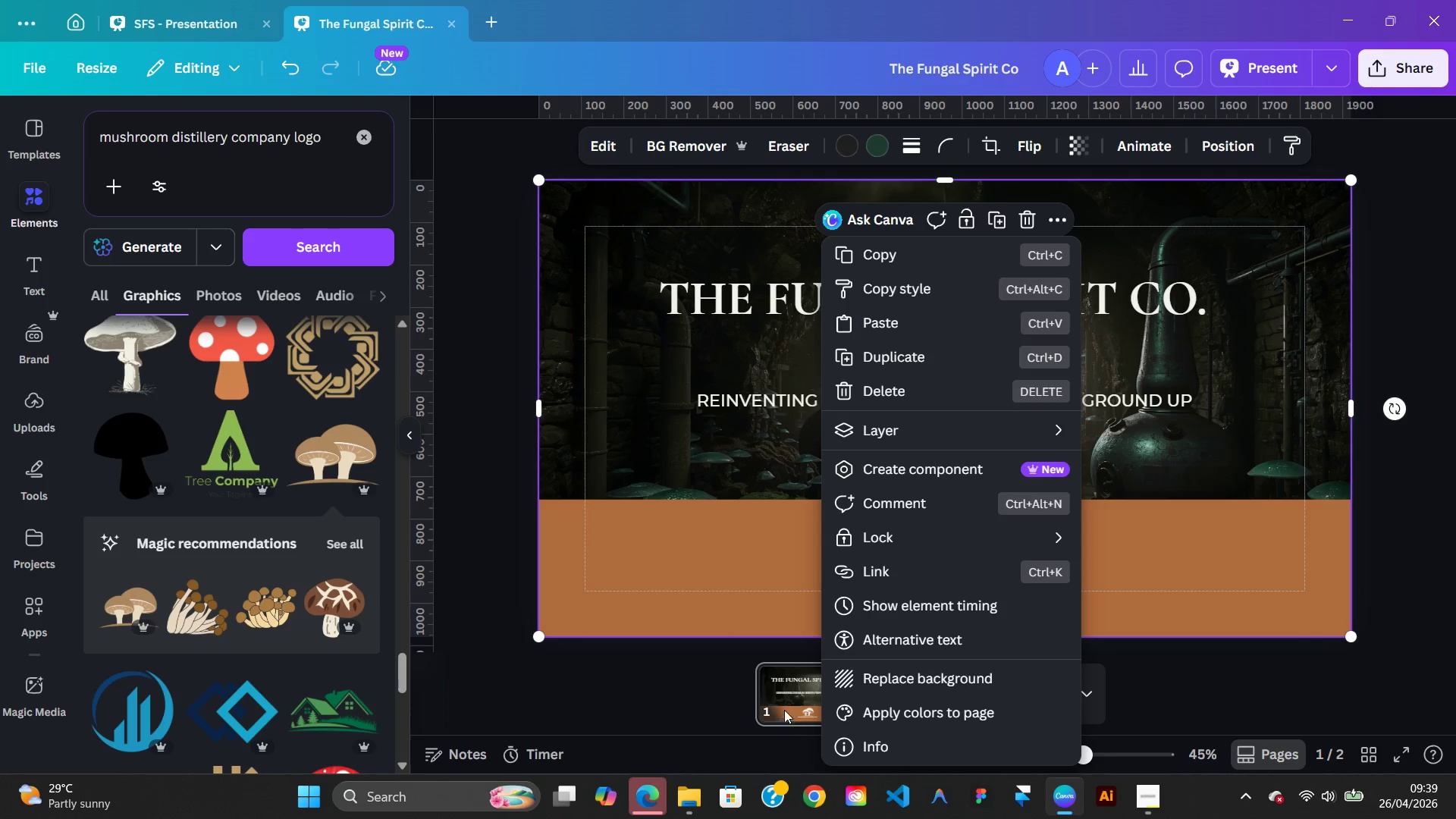 
right_click([785, 704])
 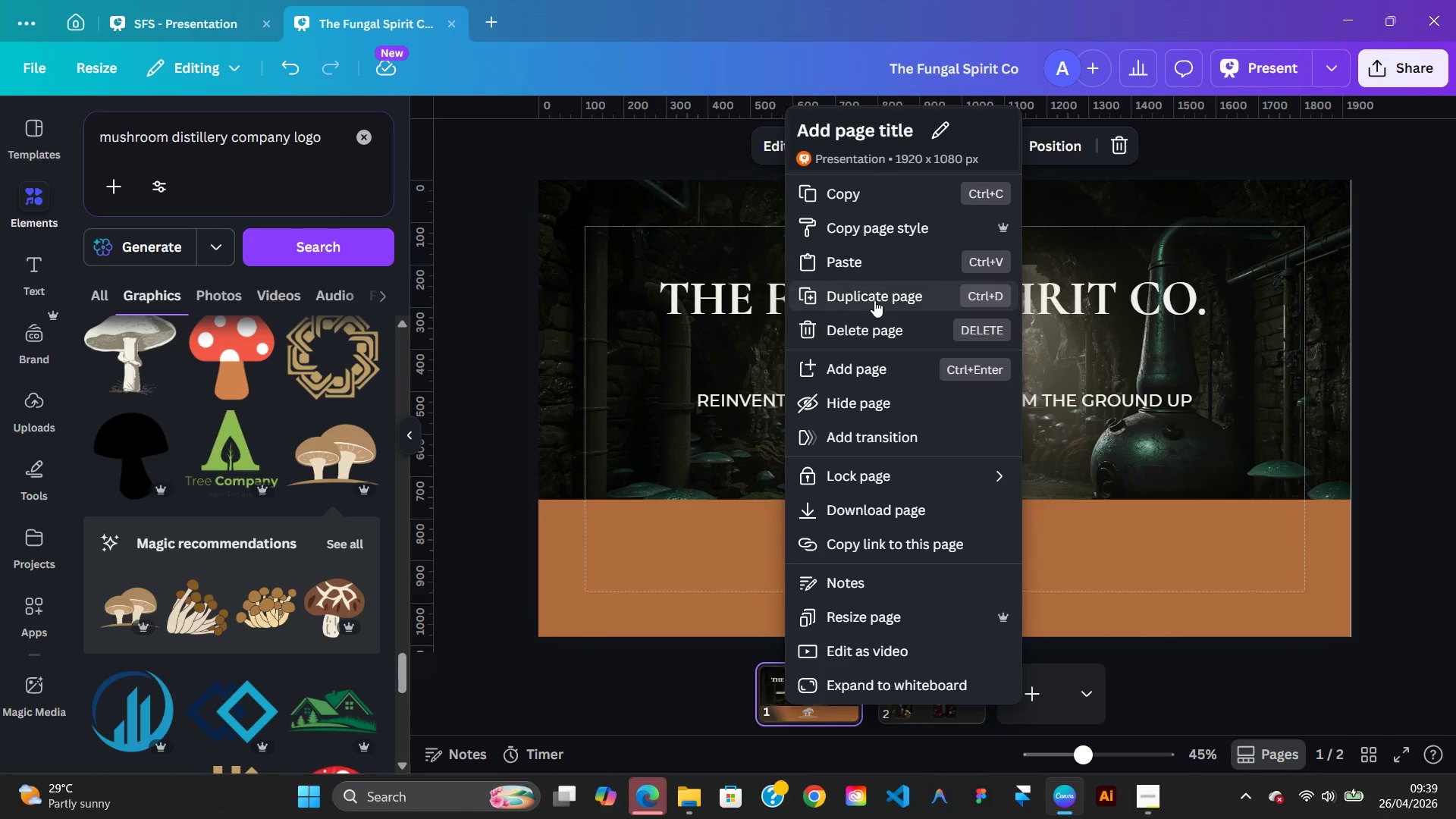 
left_click([874, 300])
 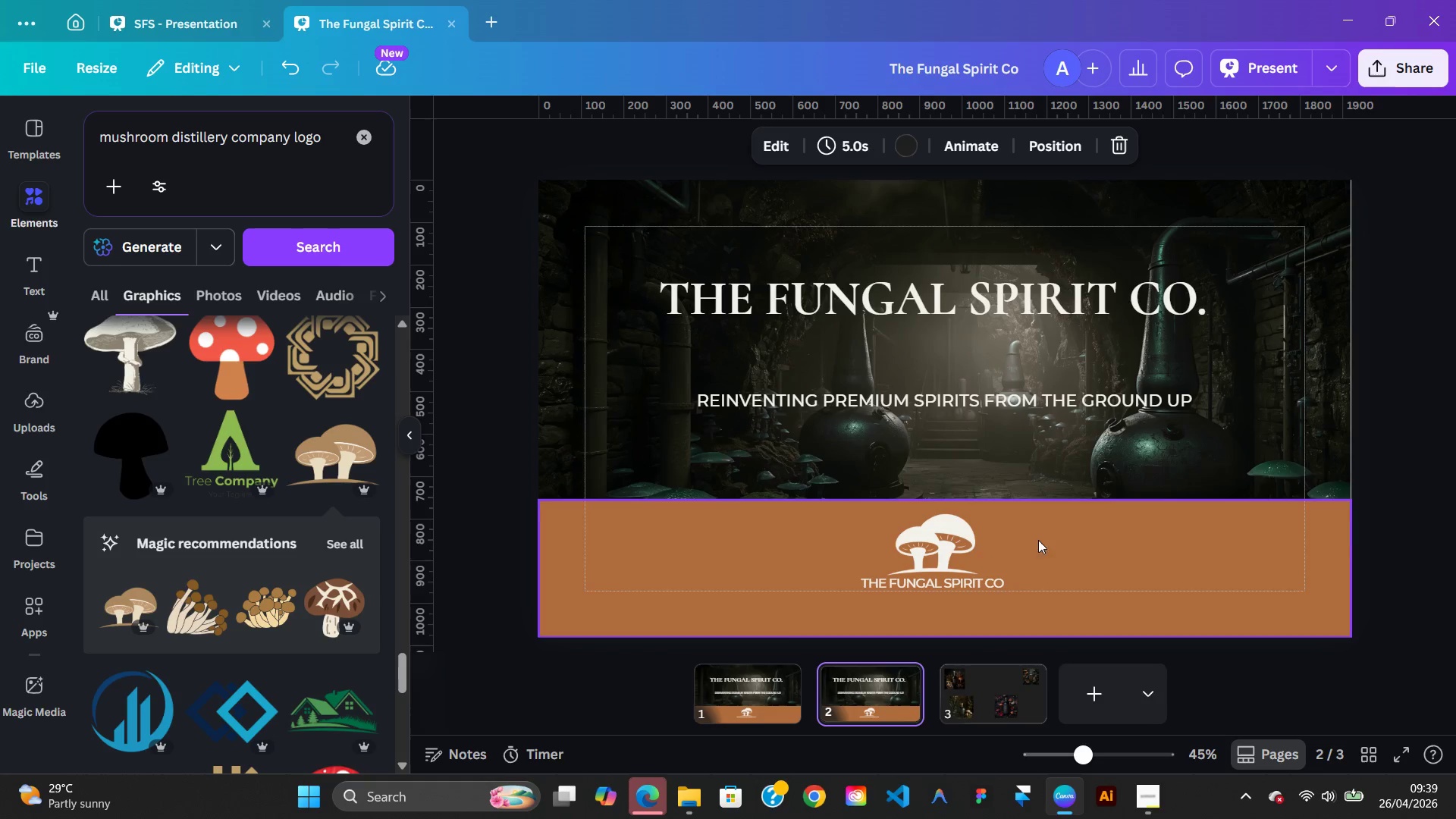 
left_click([842, 723])
 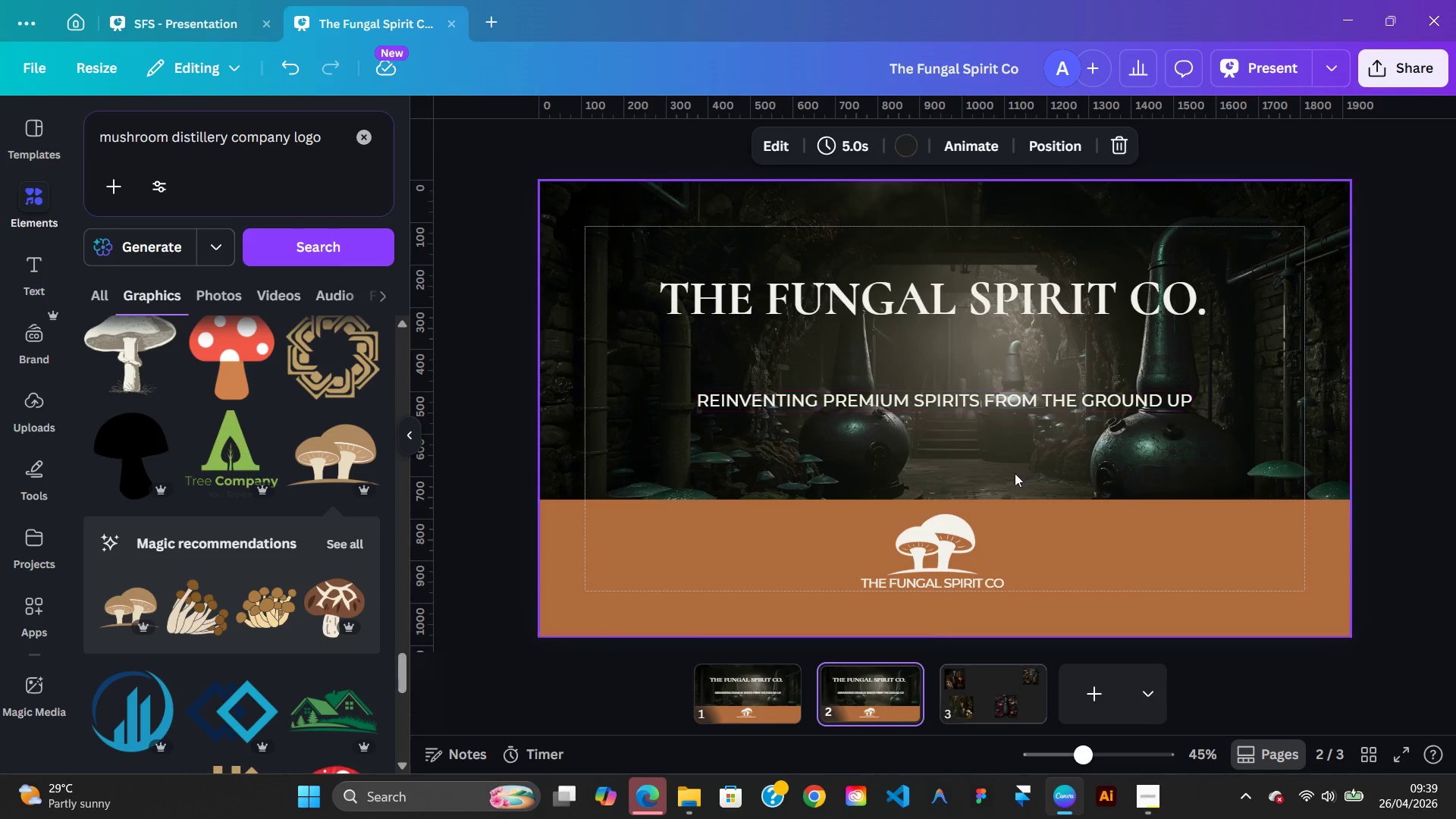 
left_click([1034, 388])
 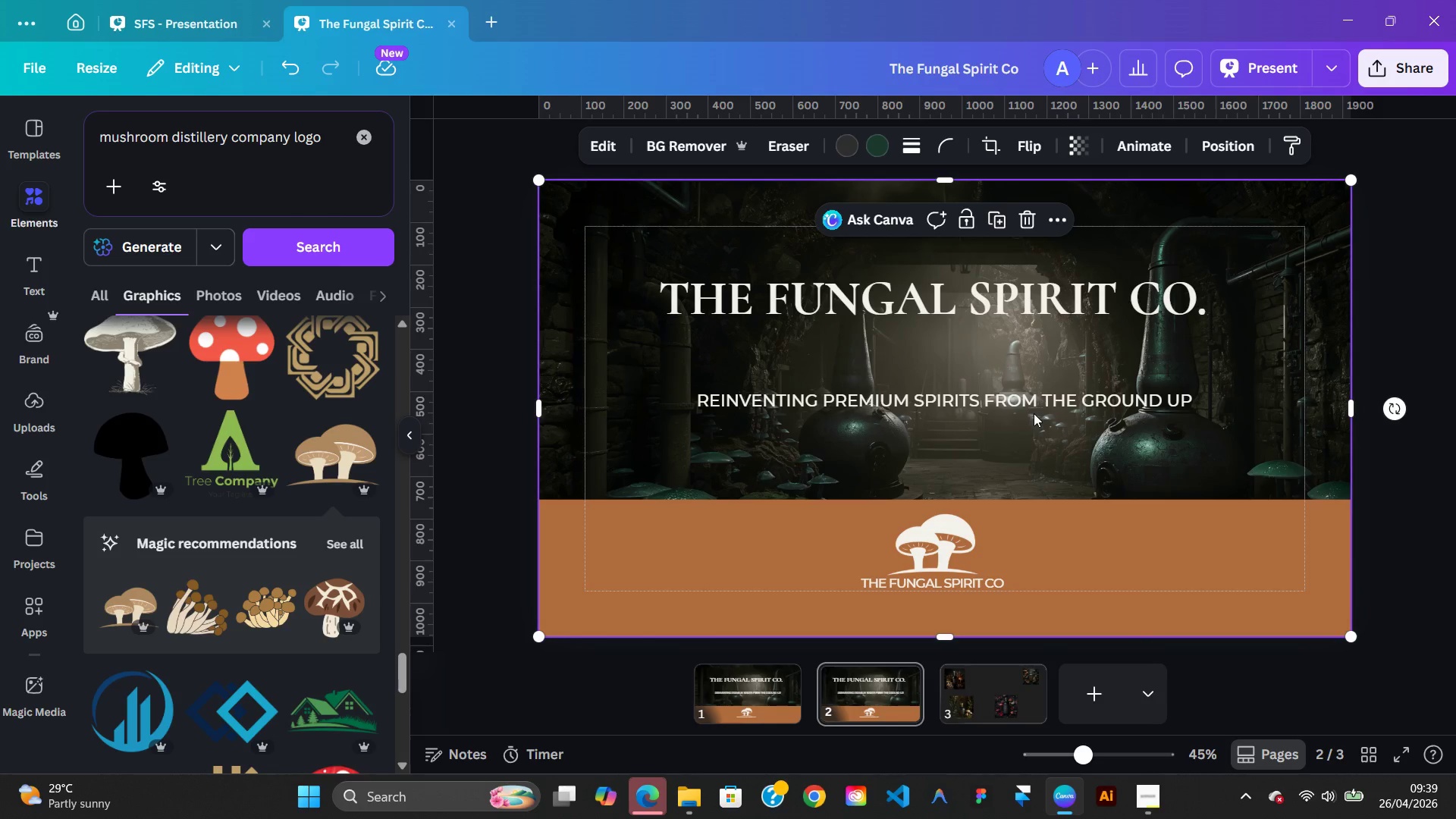 
left_click_drag(start_coordinate=[1034, 413], to_coordinate=[1034, 400])
 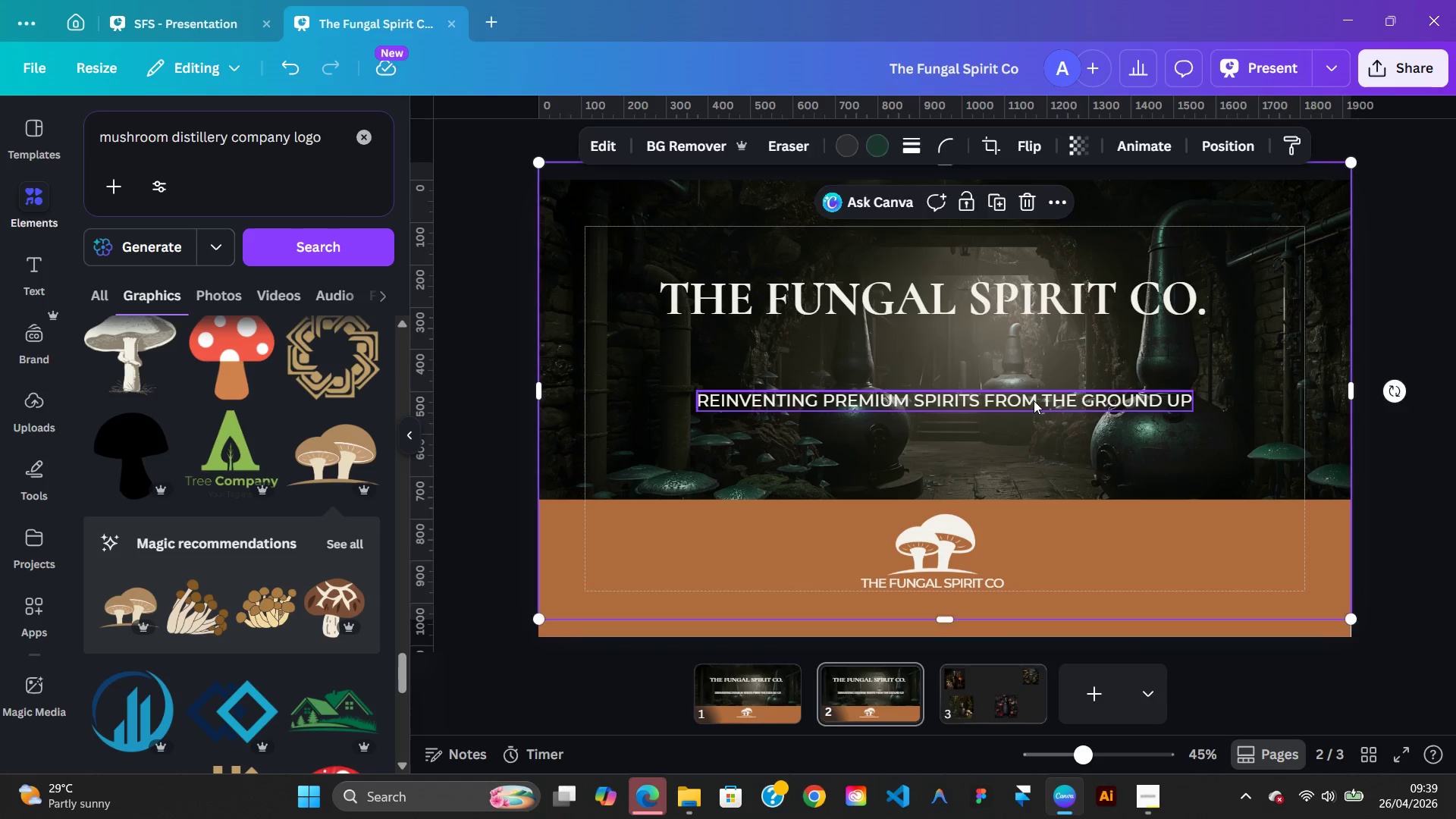 
left_click([1034, 400])
 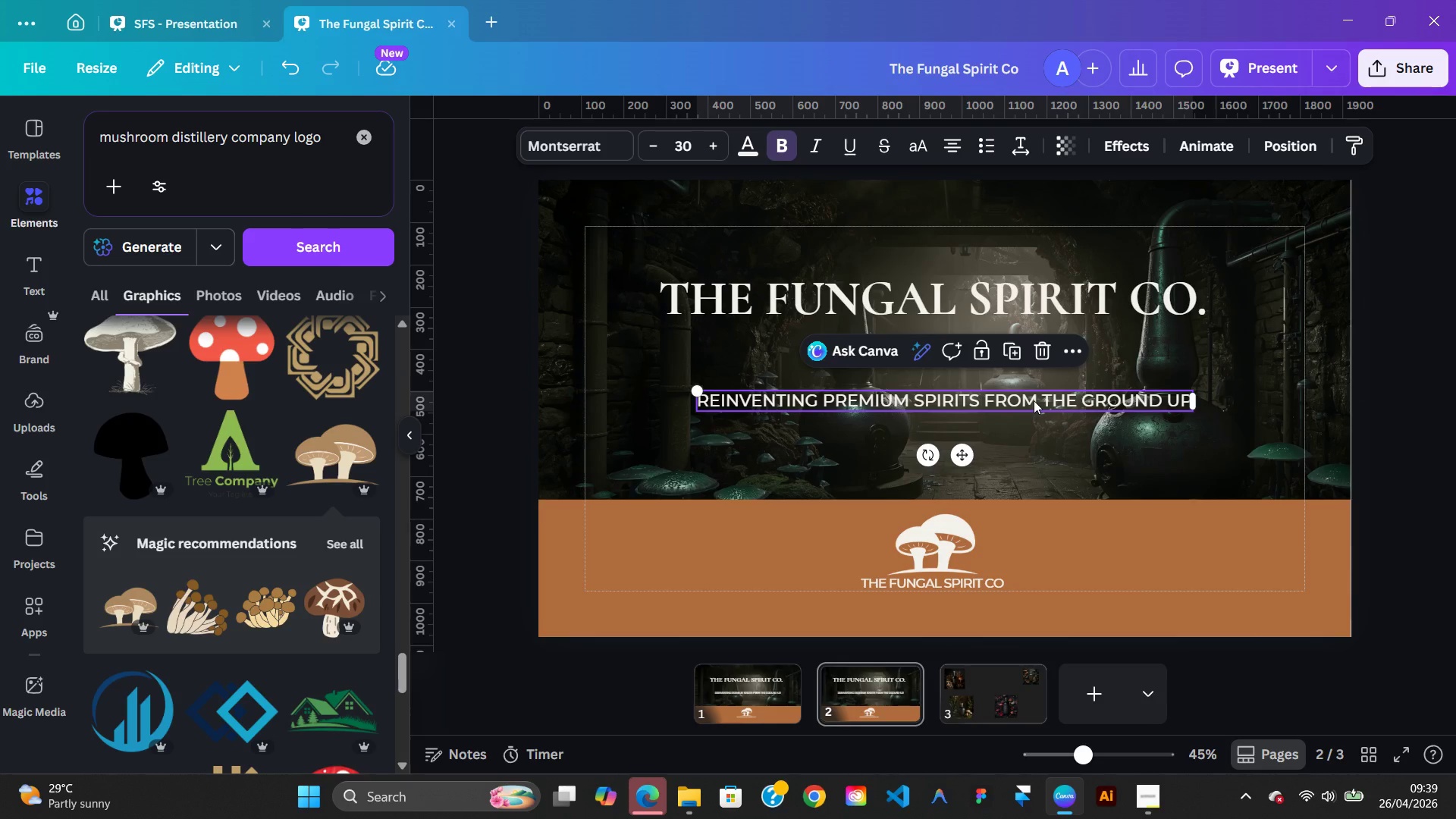 
key(Delete)
 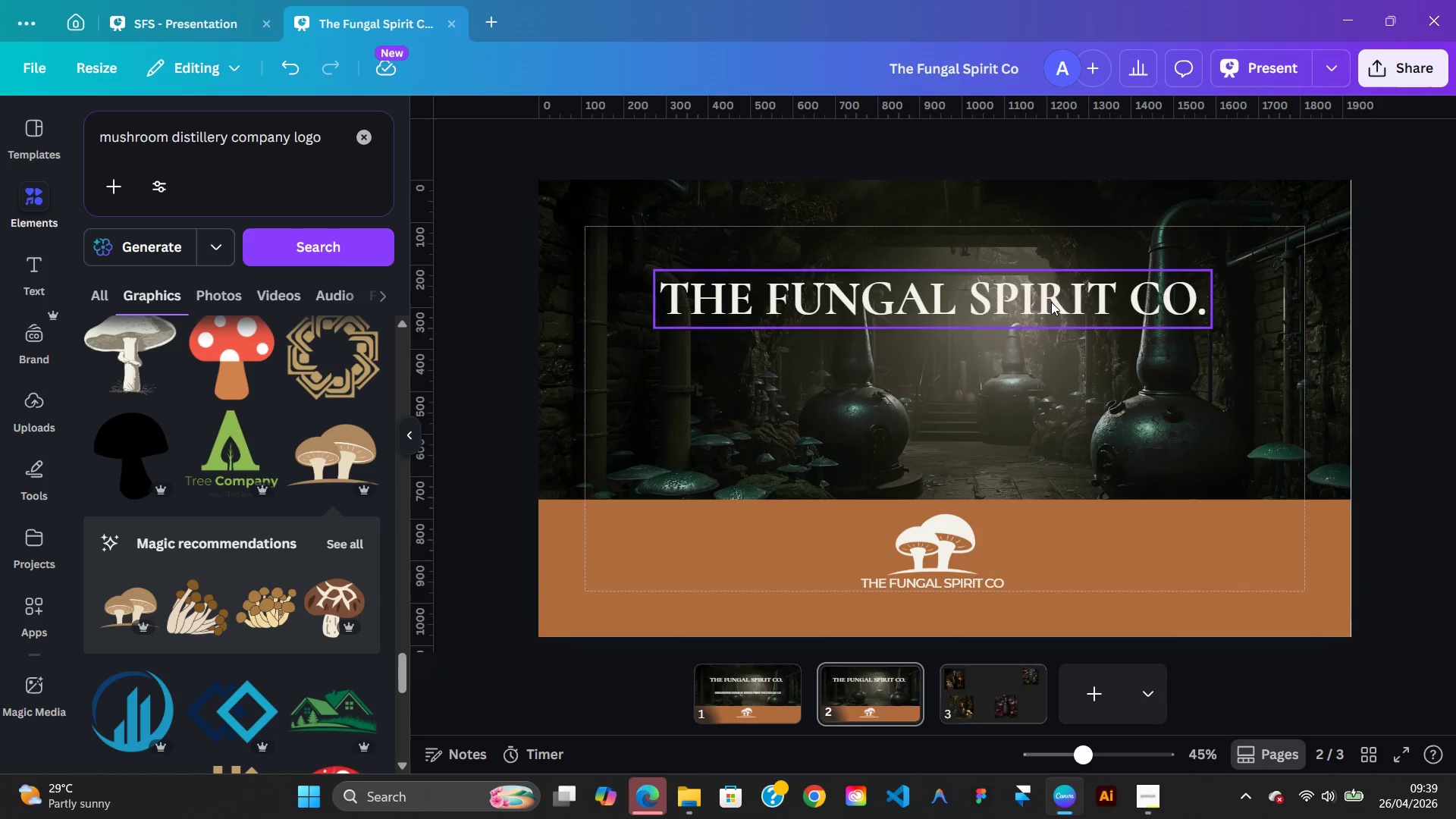 
left_click([1051, 302])
 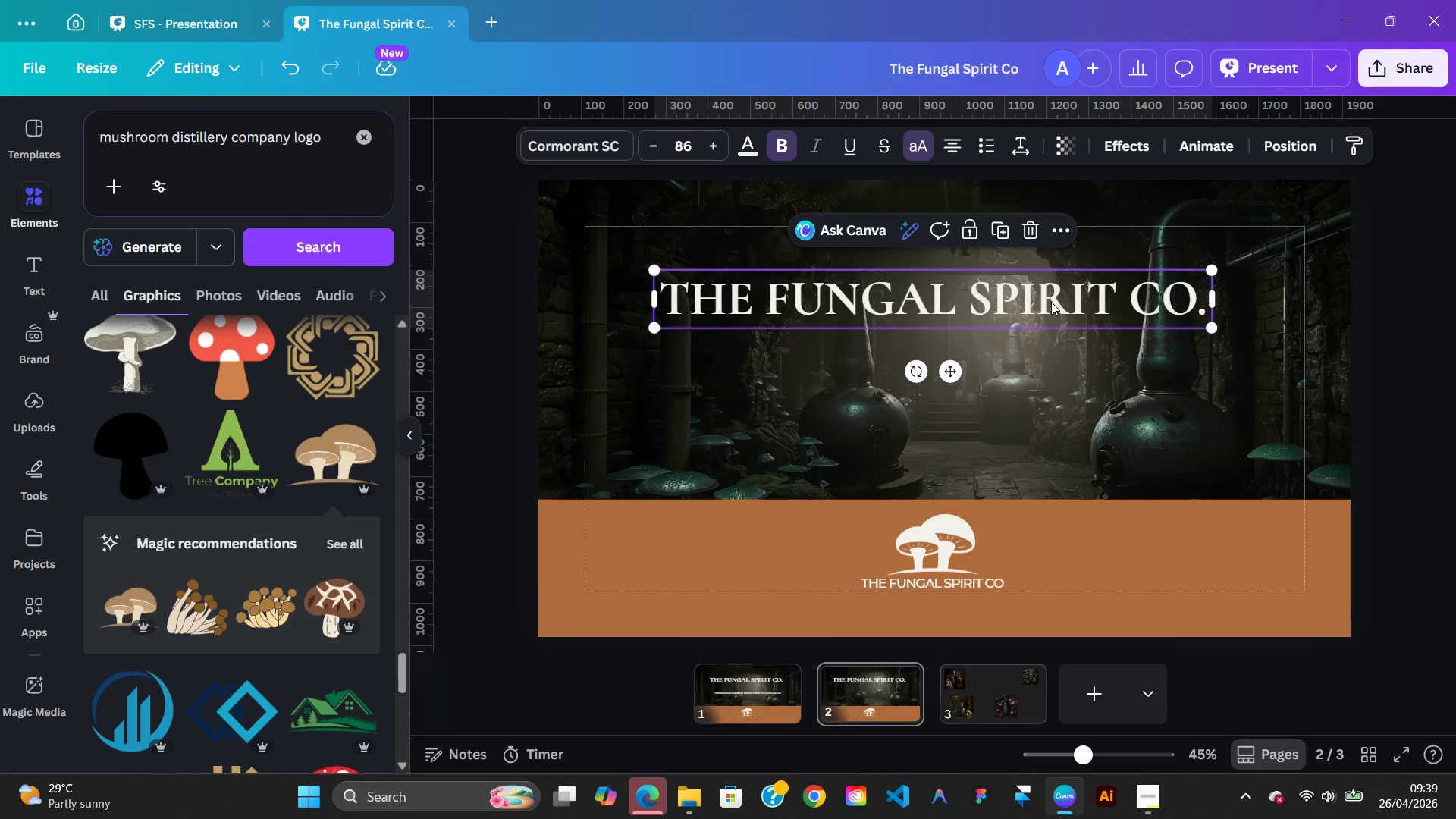 
key(Delete)
 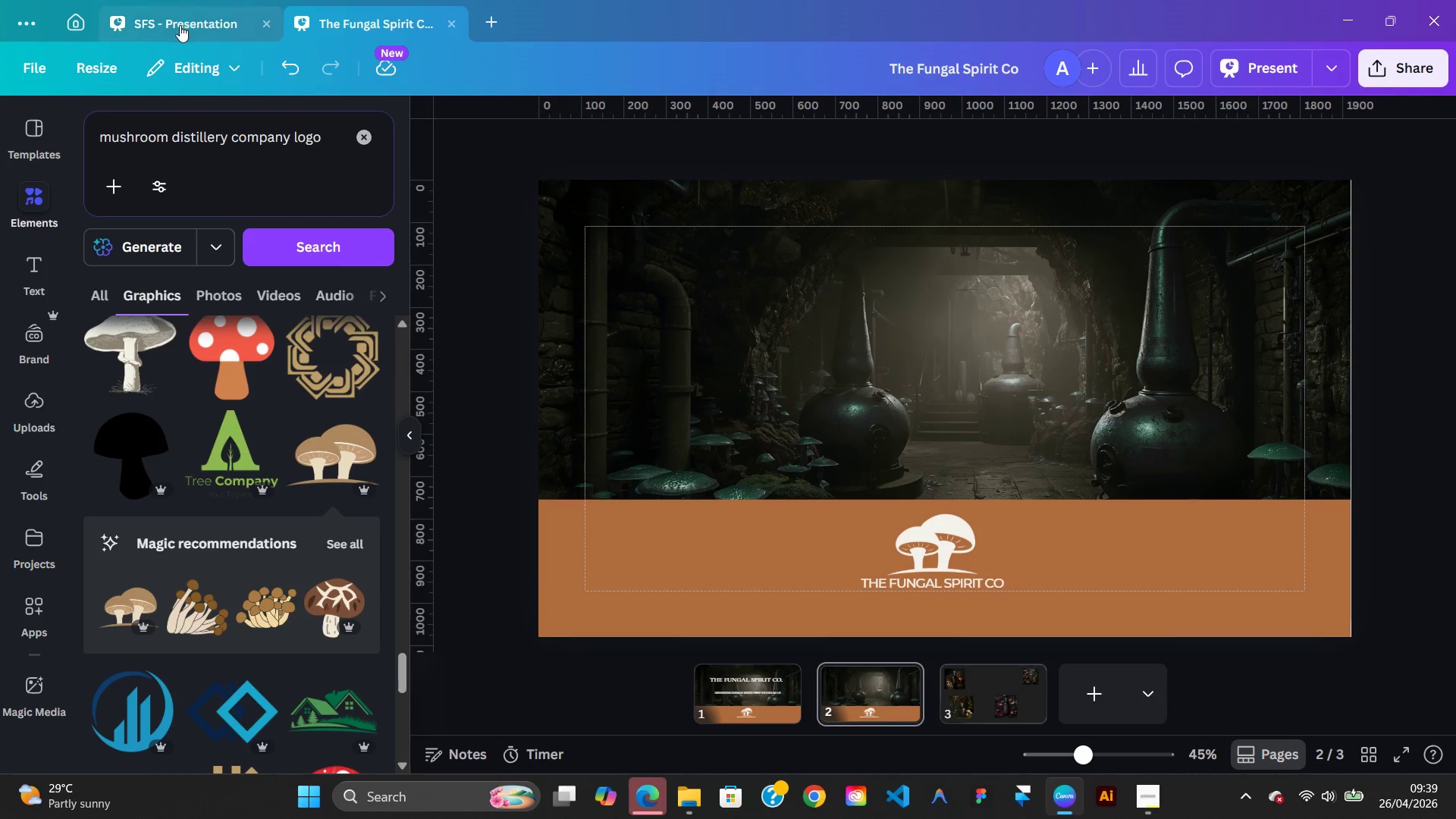 
left_click([180, 25])
 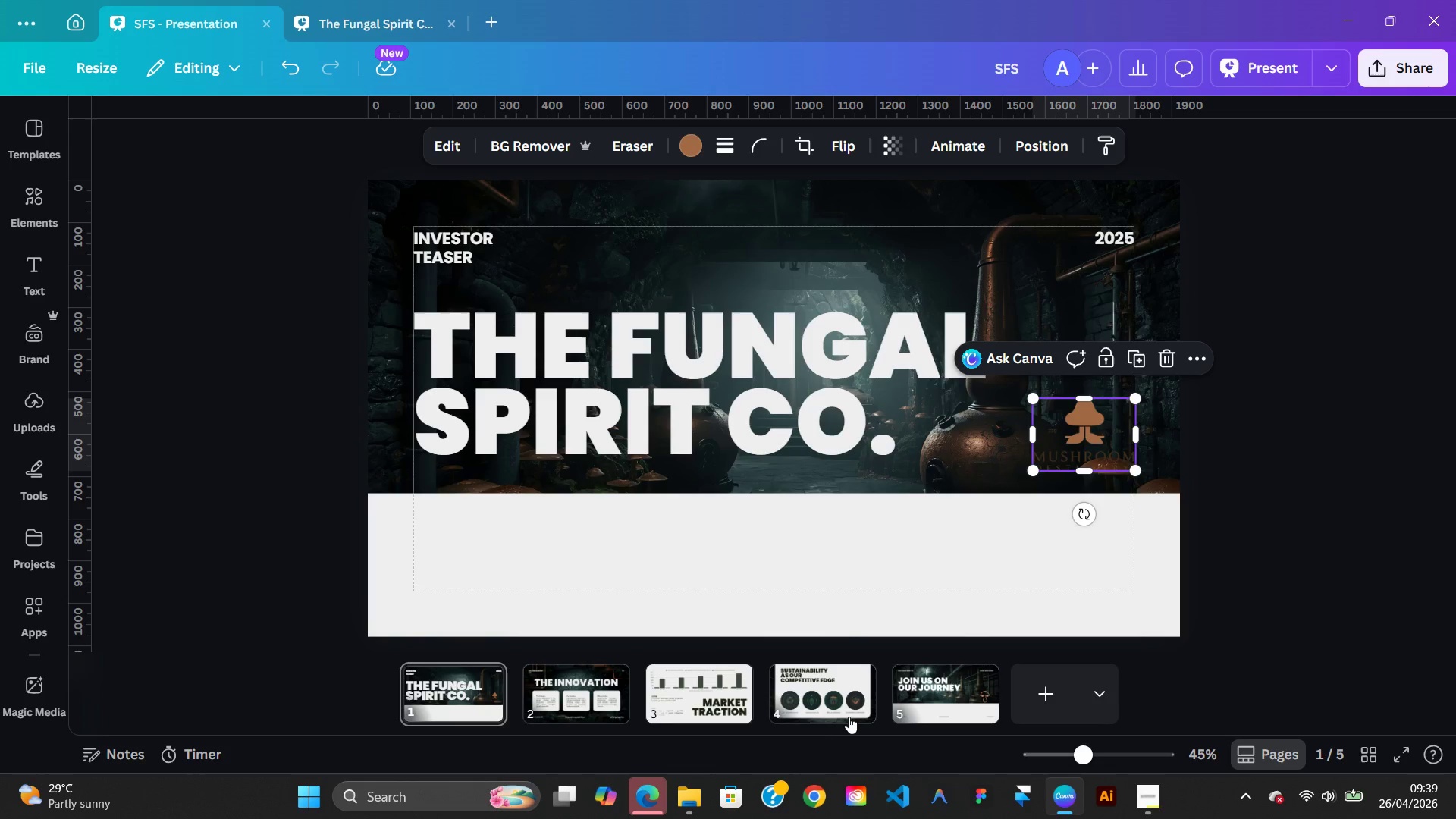 
left_click([859, 714])
 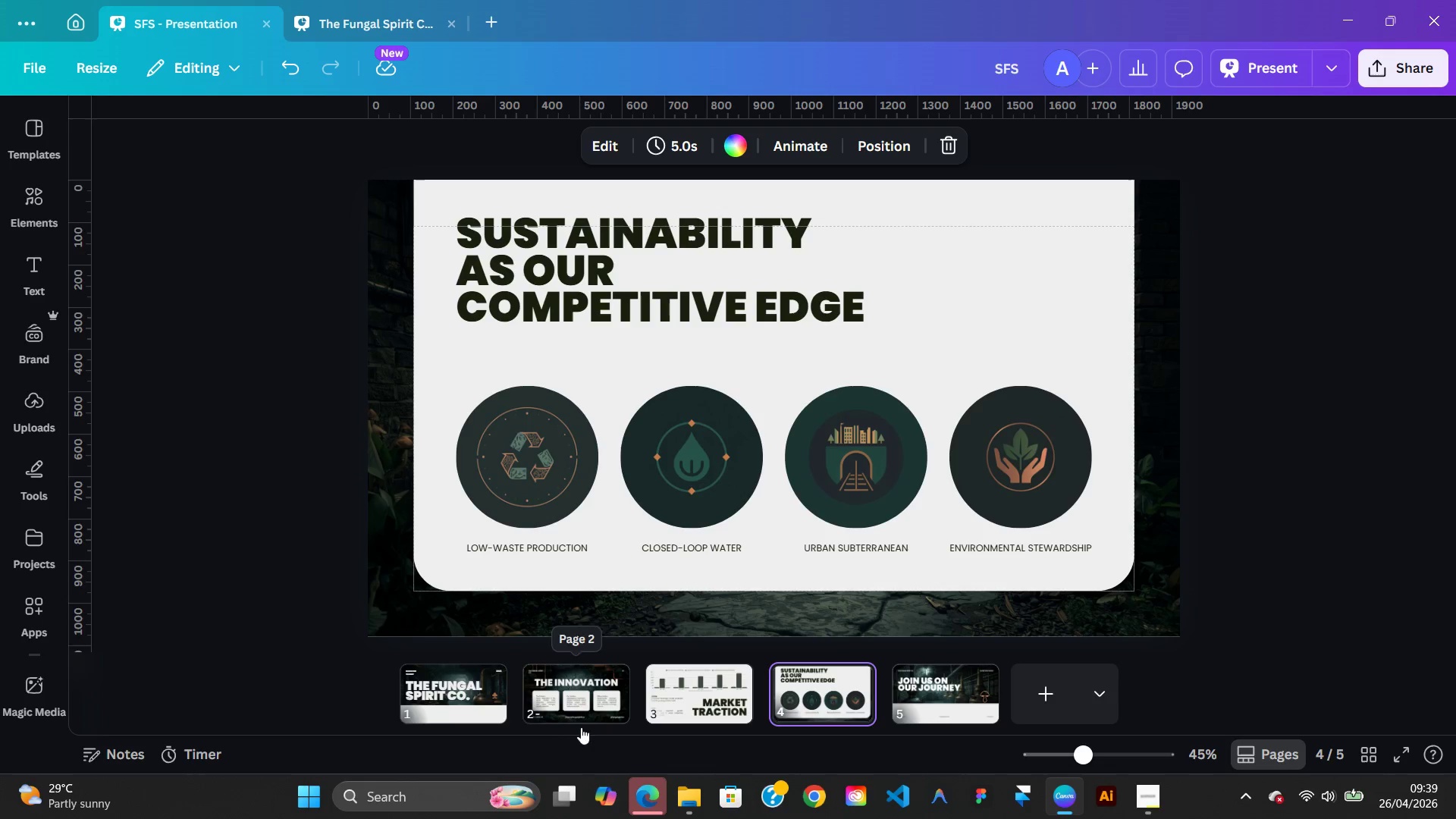 
left_click([581, 728])
 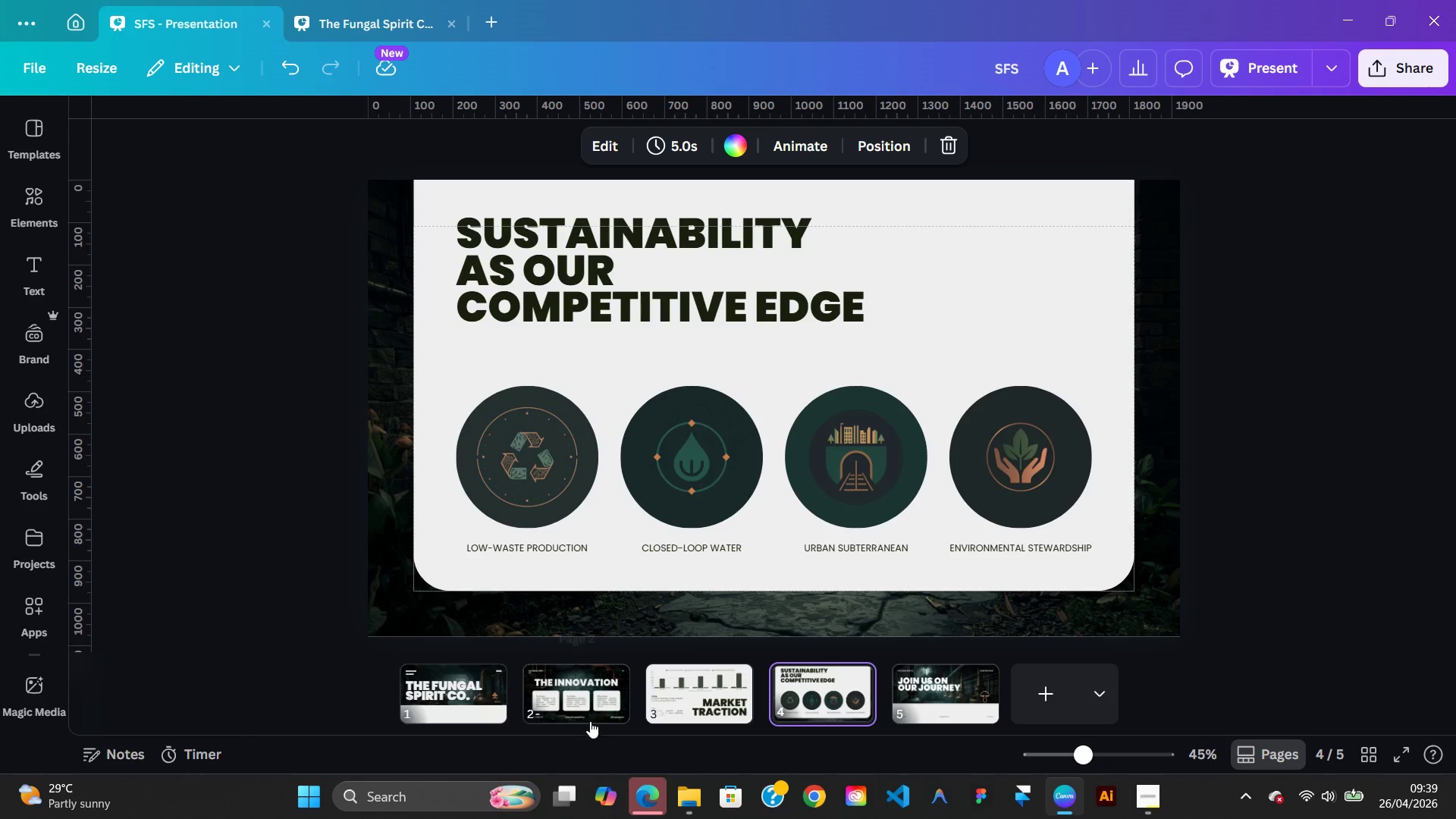 
left_click([590, 721])
 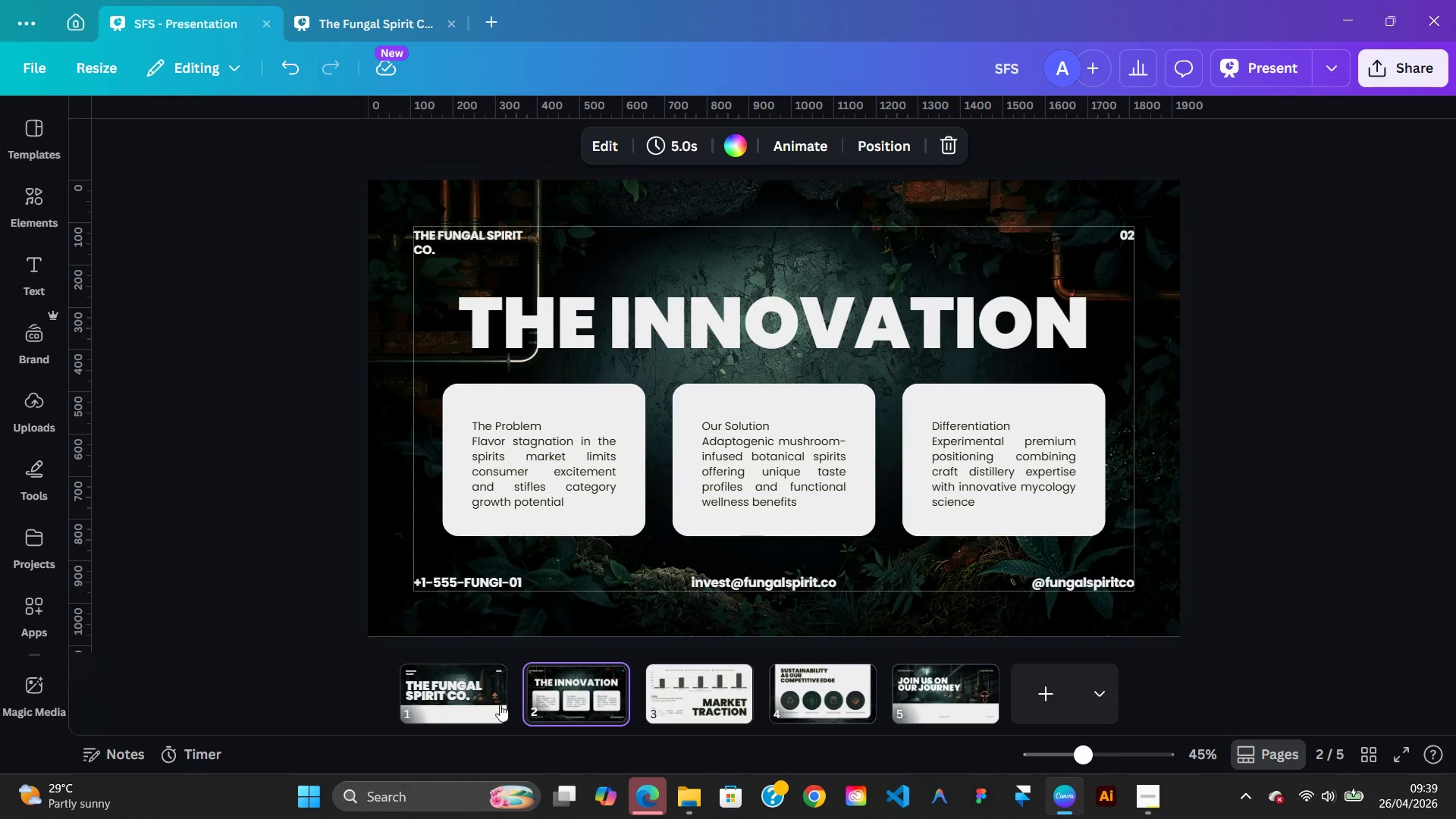 
left_click([491, 704])
 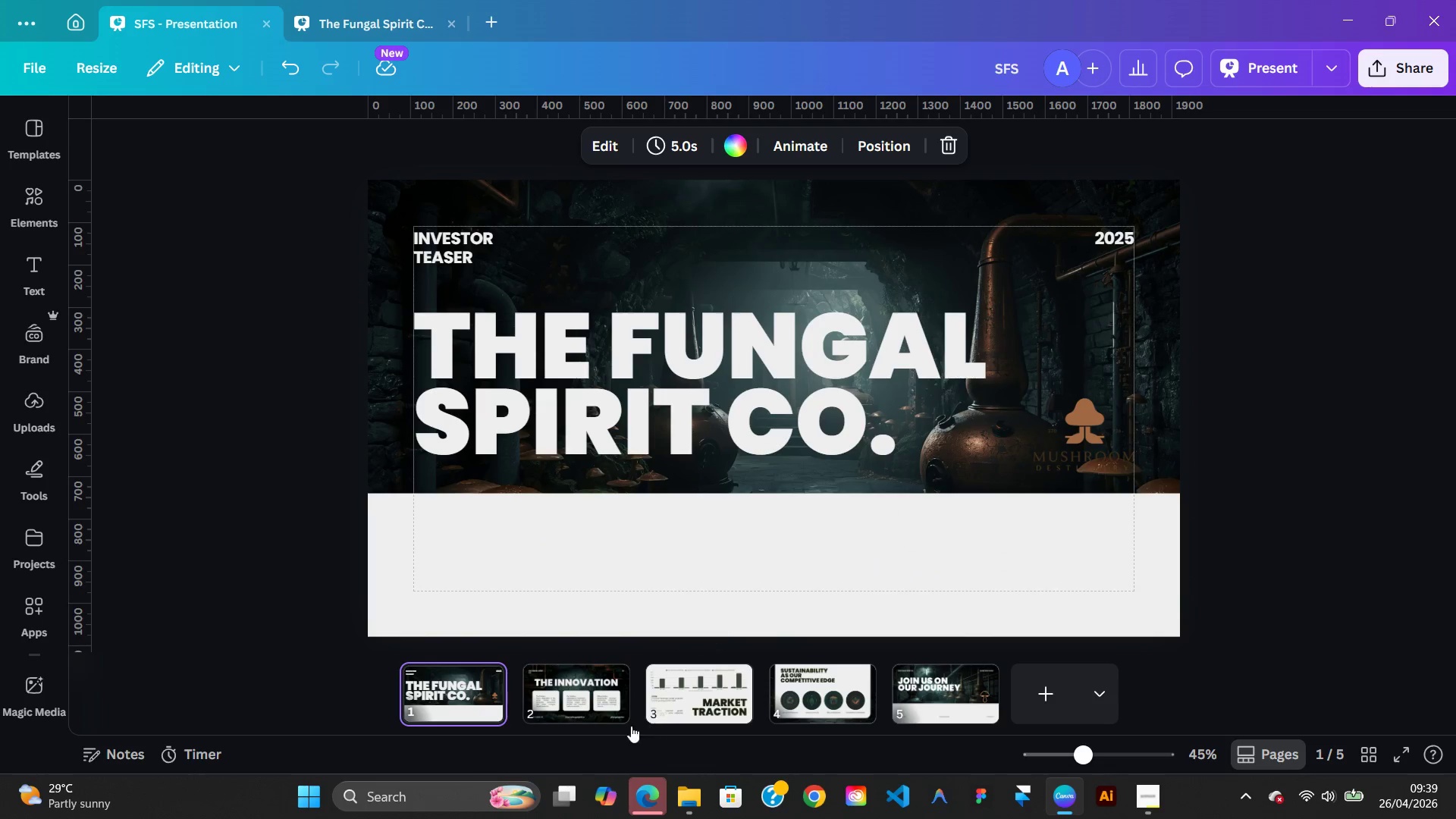 
left_click([608, 714])
 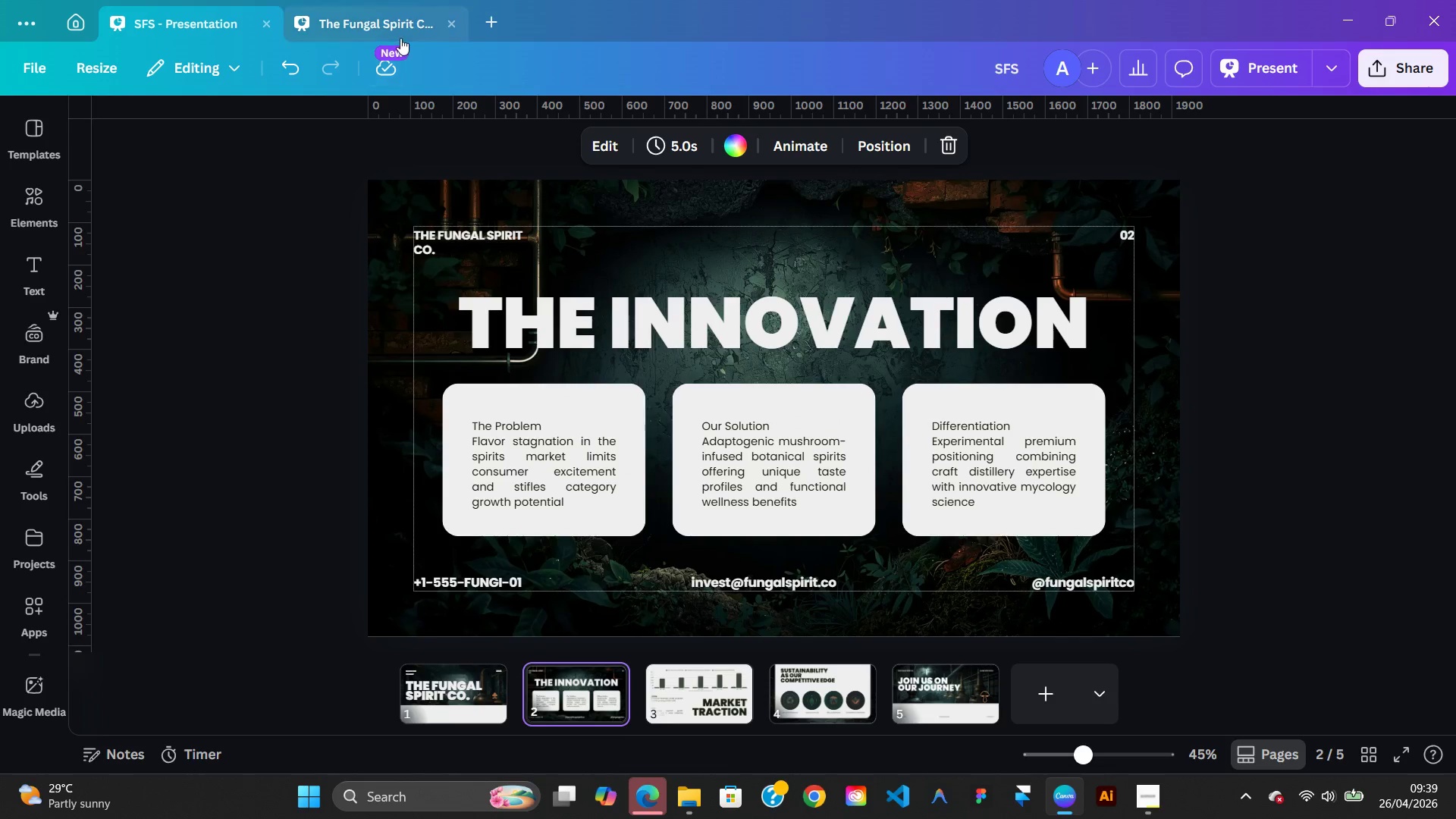 
left_click([400, 24])
 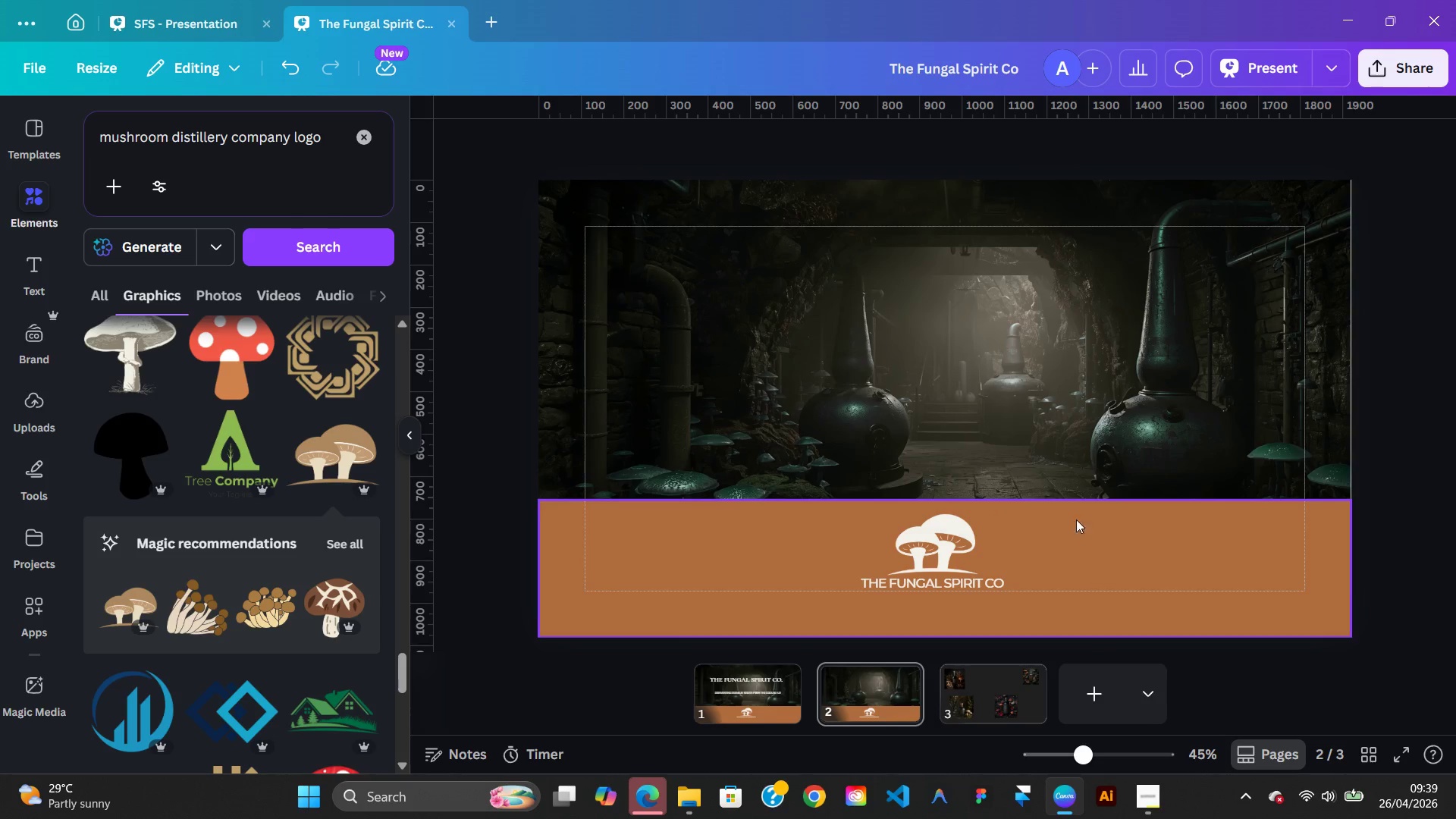 
left_click_drag(start_coordinate=[1090, 469], to_coordinate=[1094, 486])
 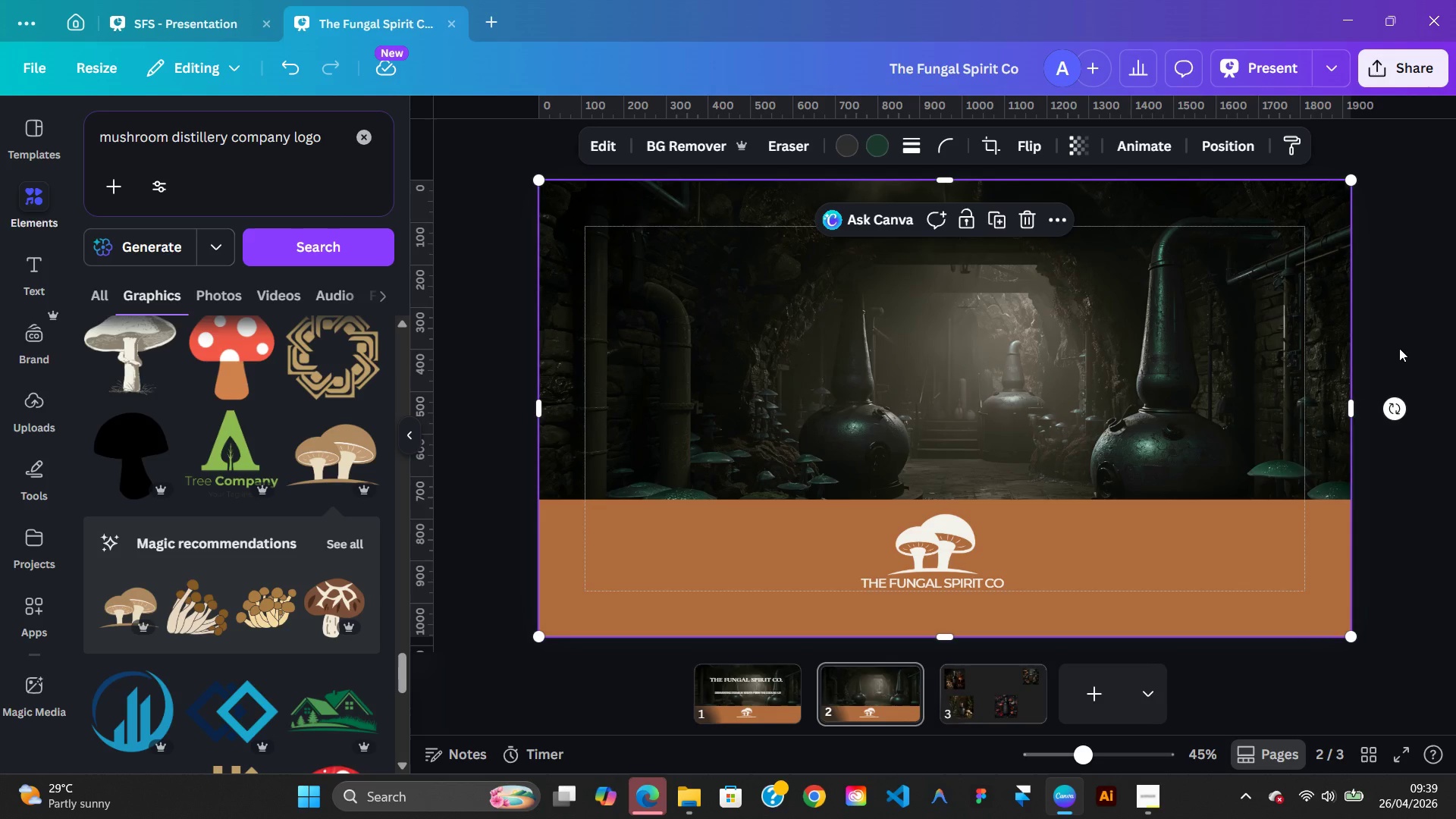 
wait(9.28)
 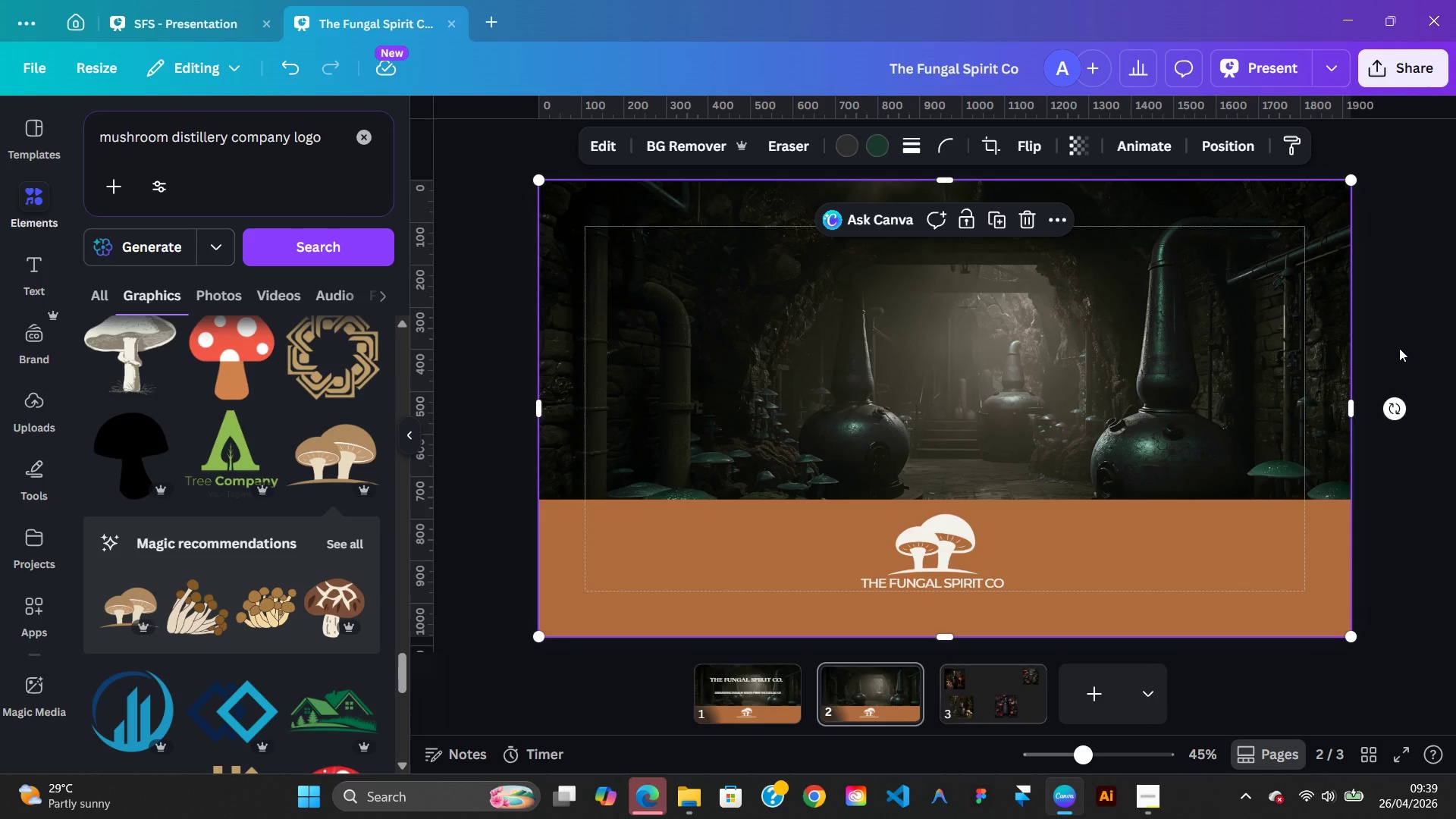 
left_click([786, 711])
 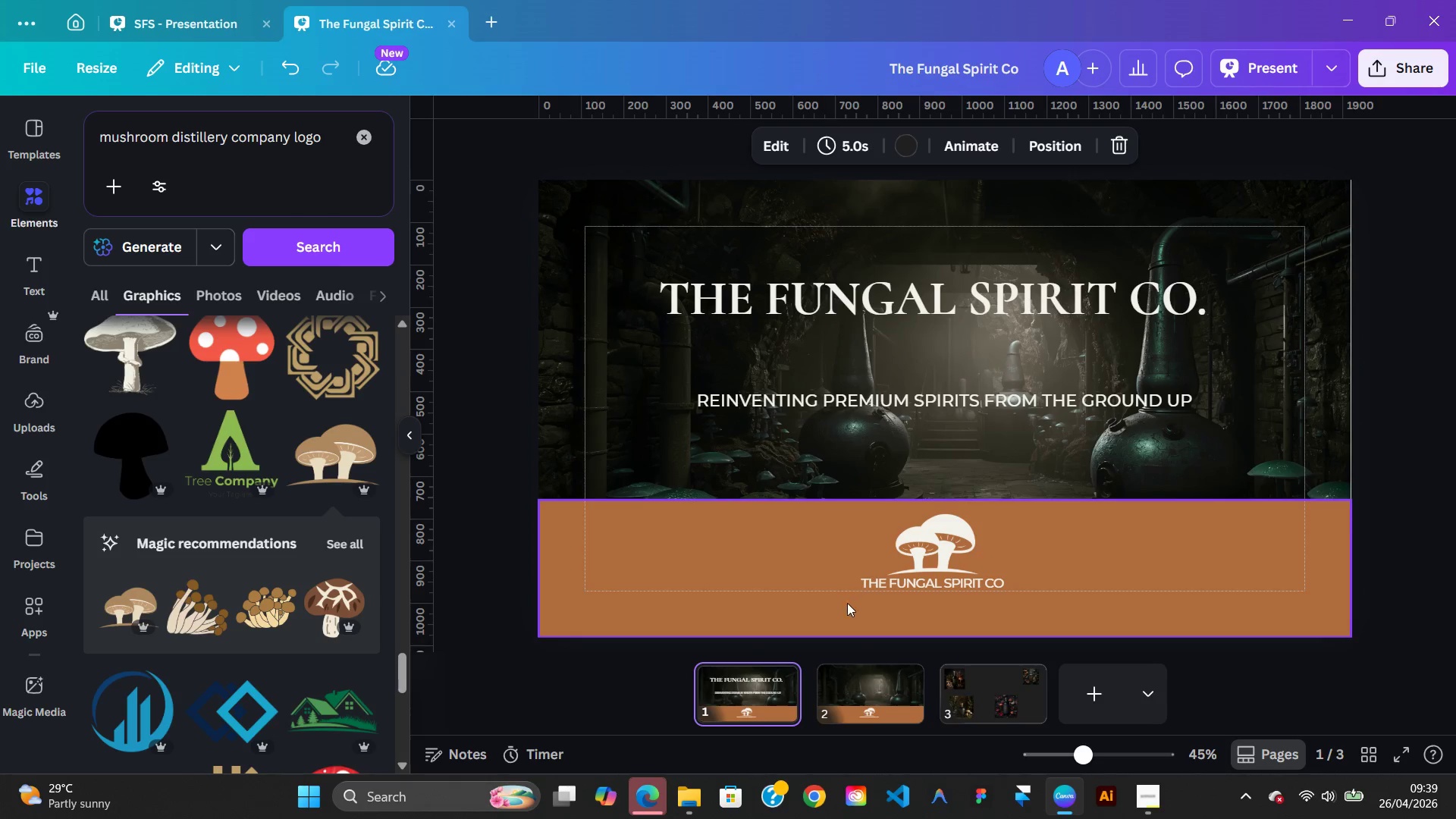 
left_click([849, 687])
 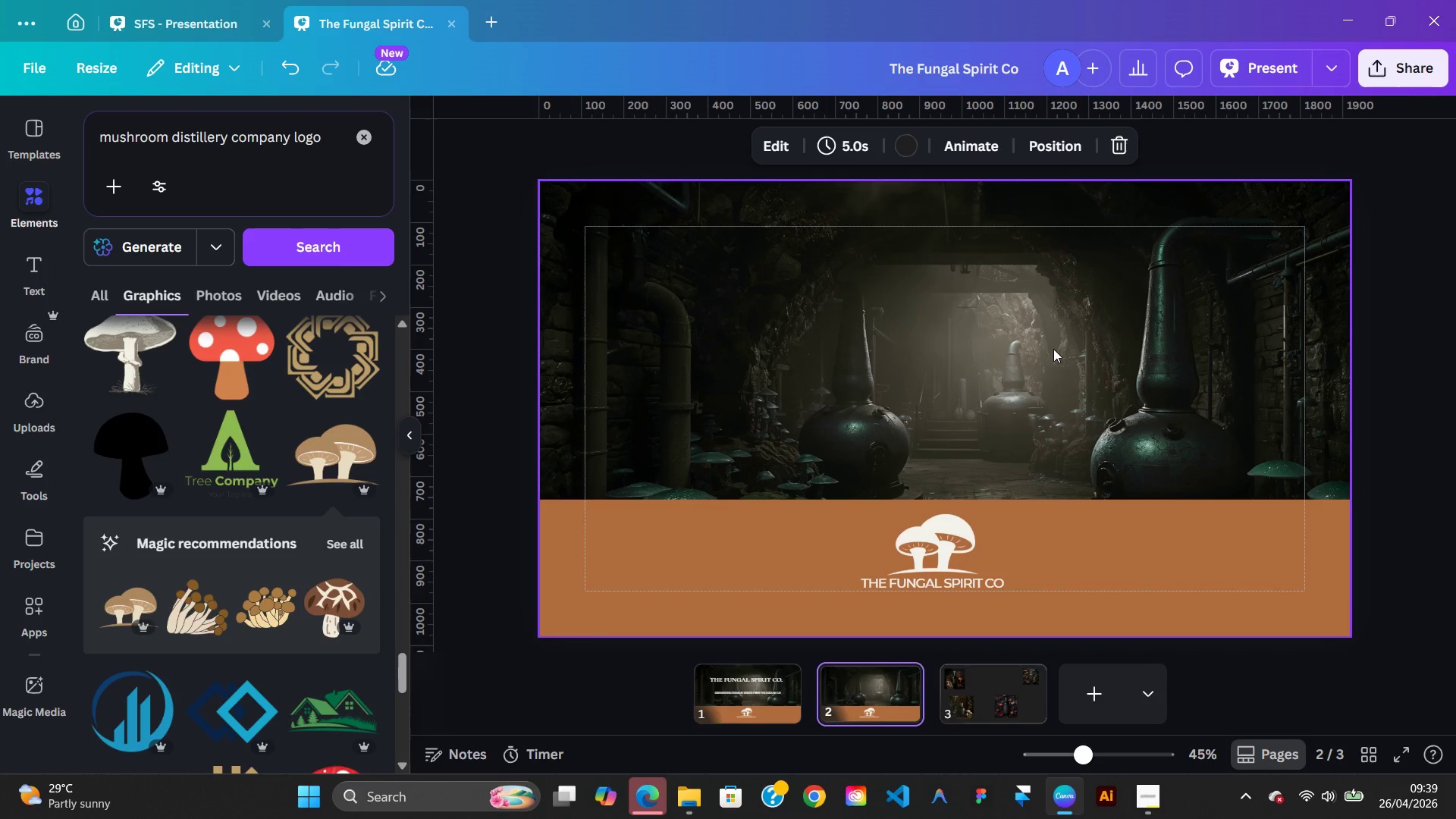 
left_click([1053, 349])
 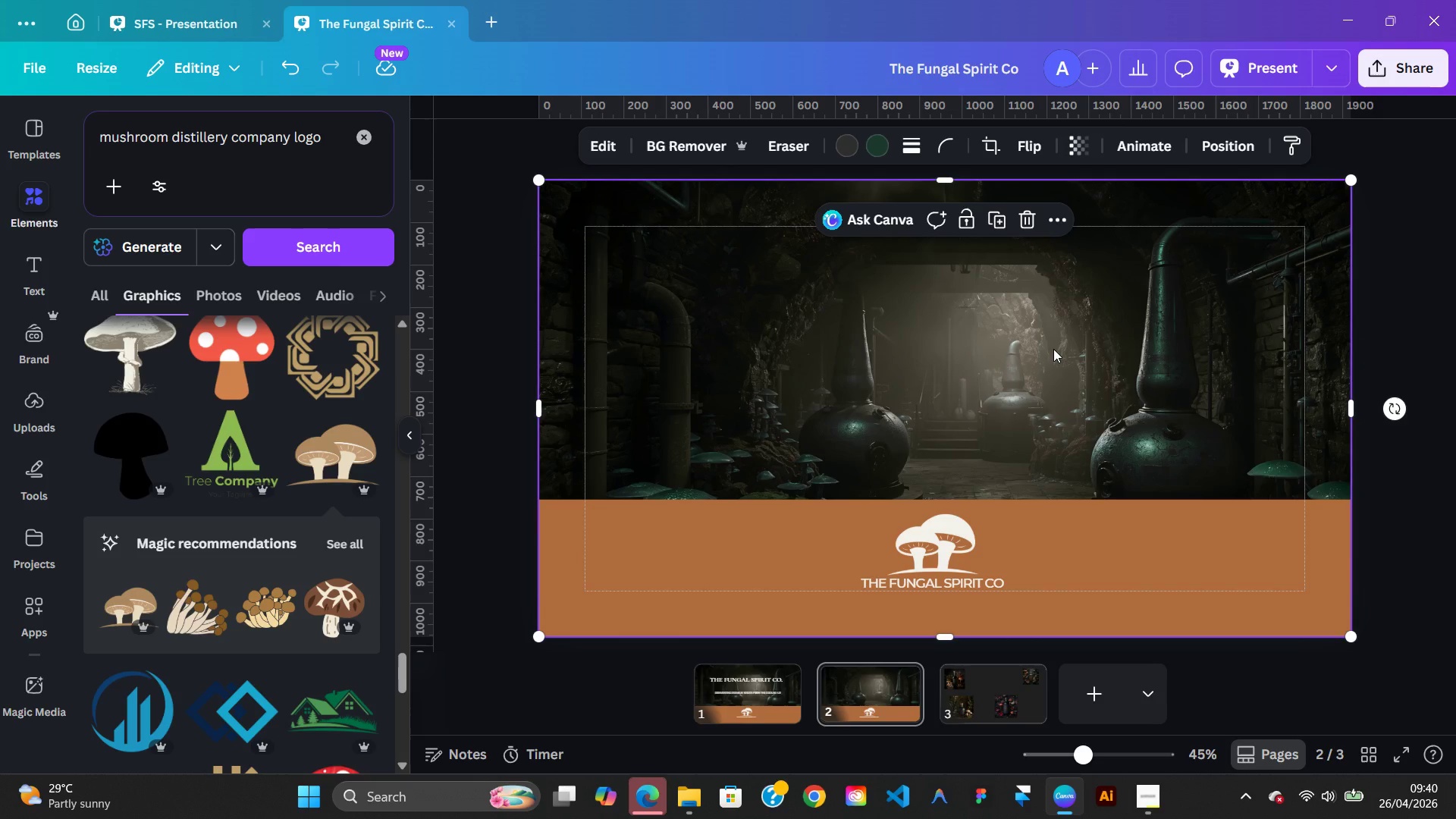 
key(Delete)
 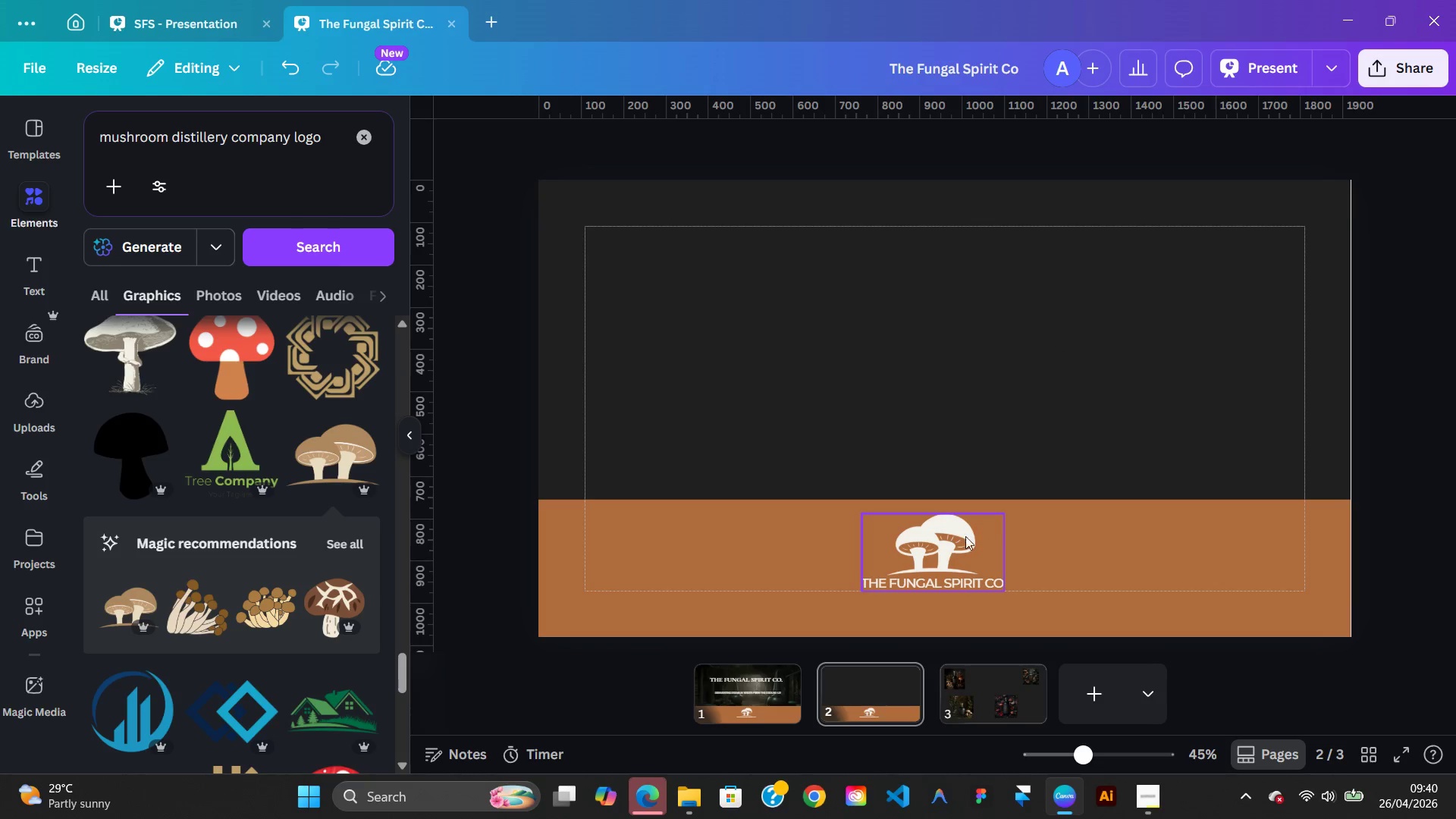 
left_click([767, 711])
 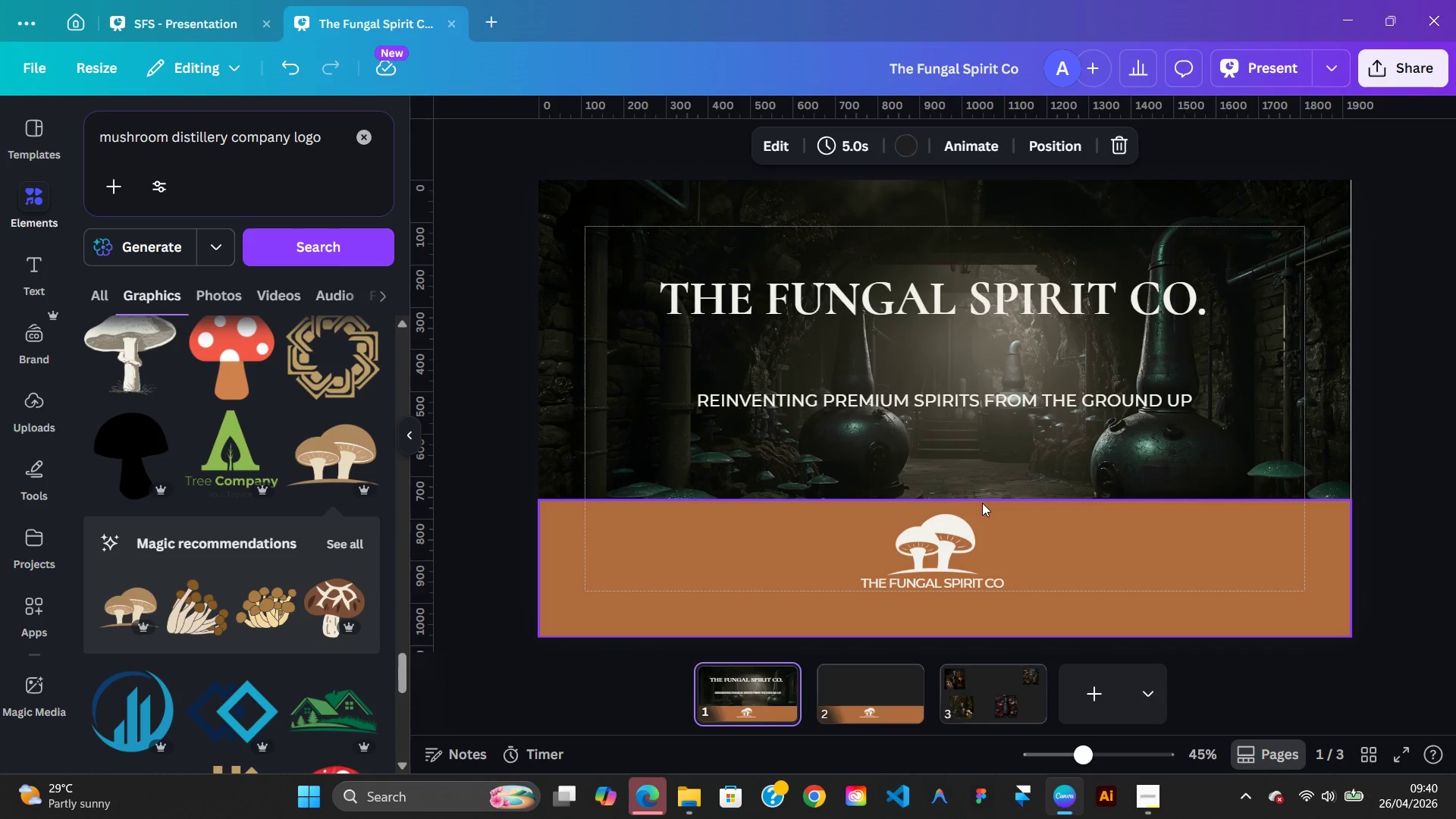 
left_click([985, 505])
 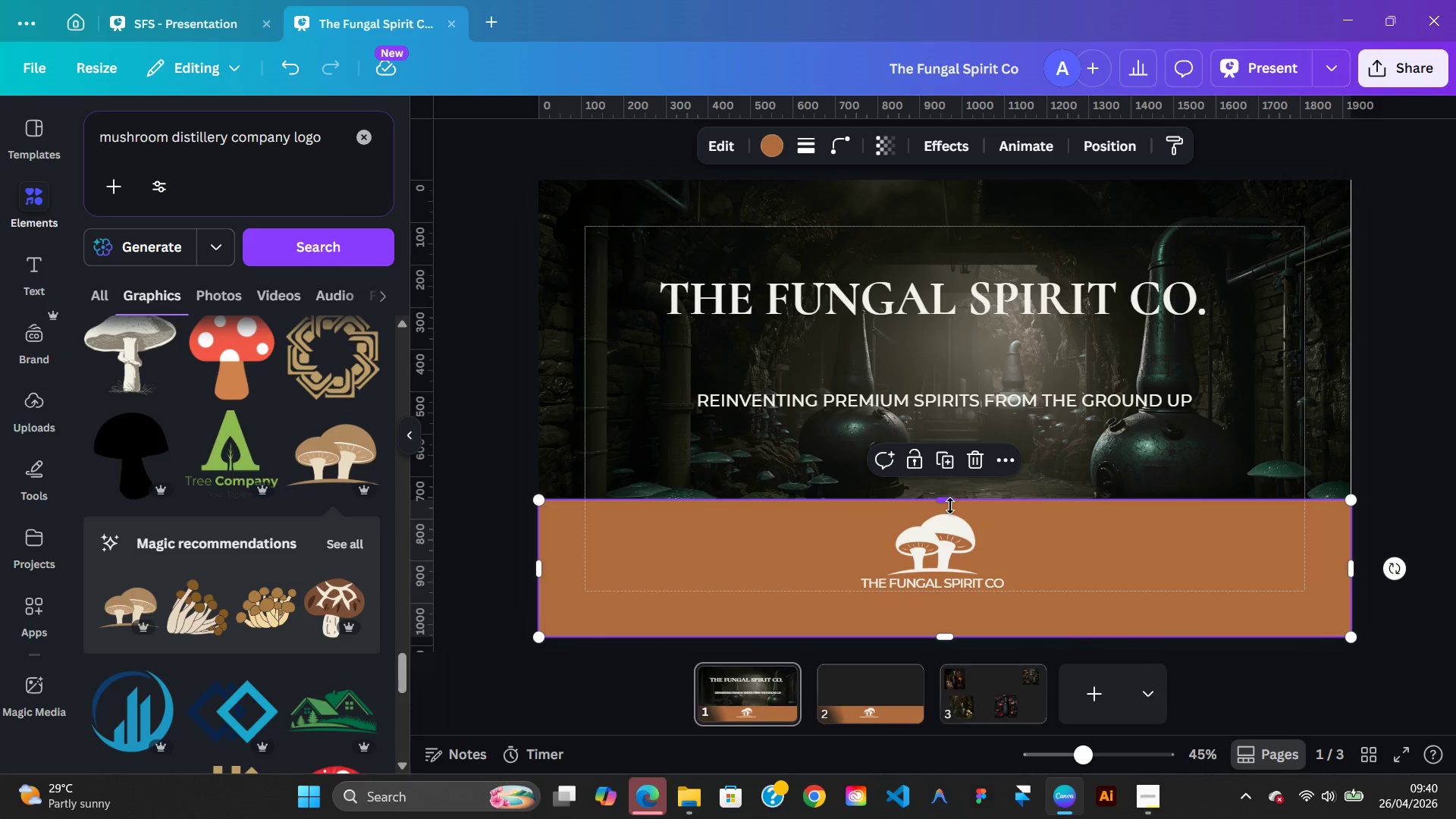 
left_click_drag(start_coordinate=[950, 503], to_coordinate=[952, 519])
 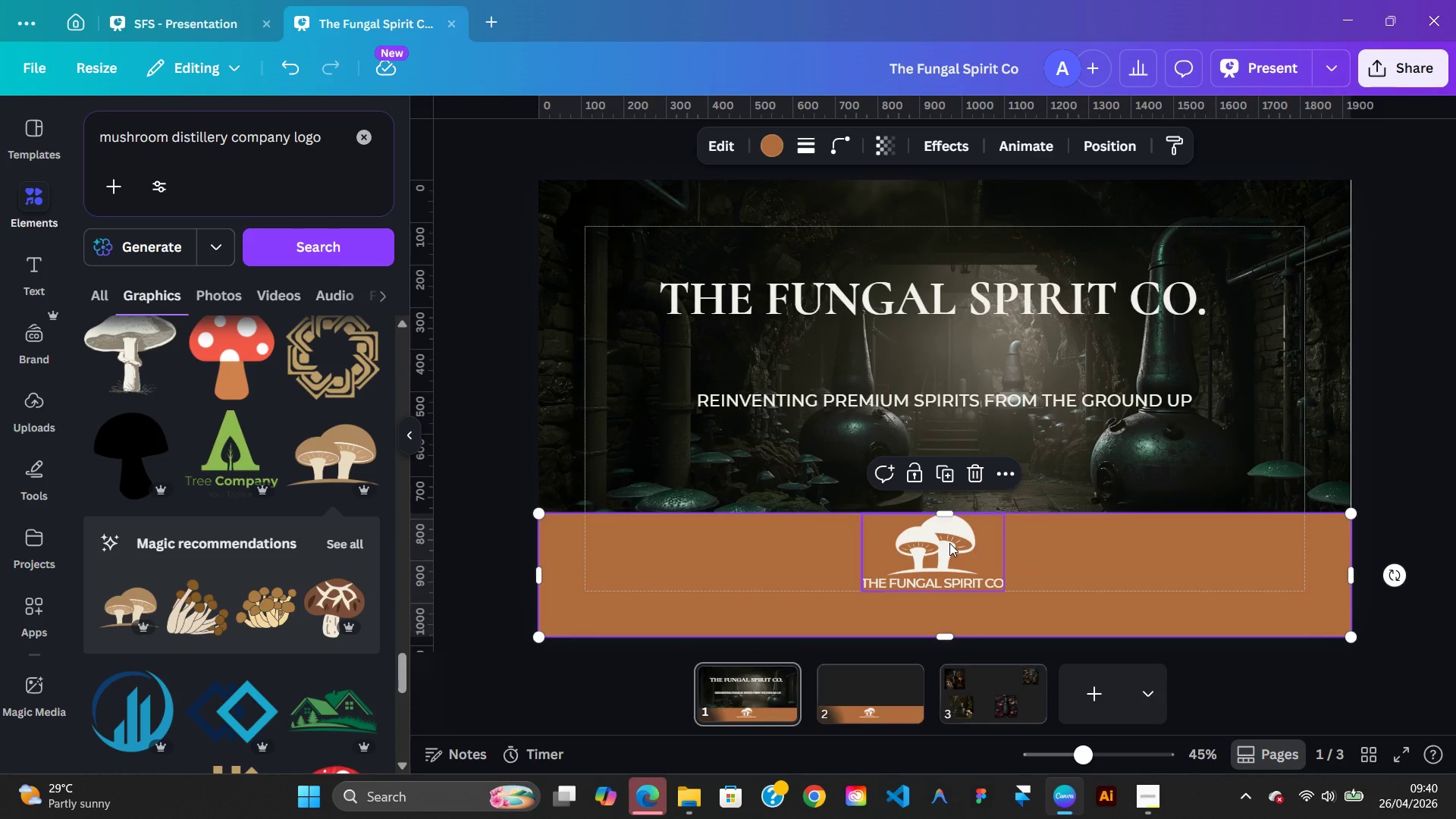 
left_click([949, 543])
 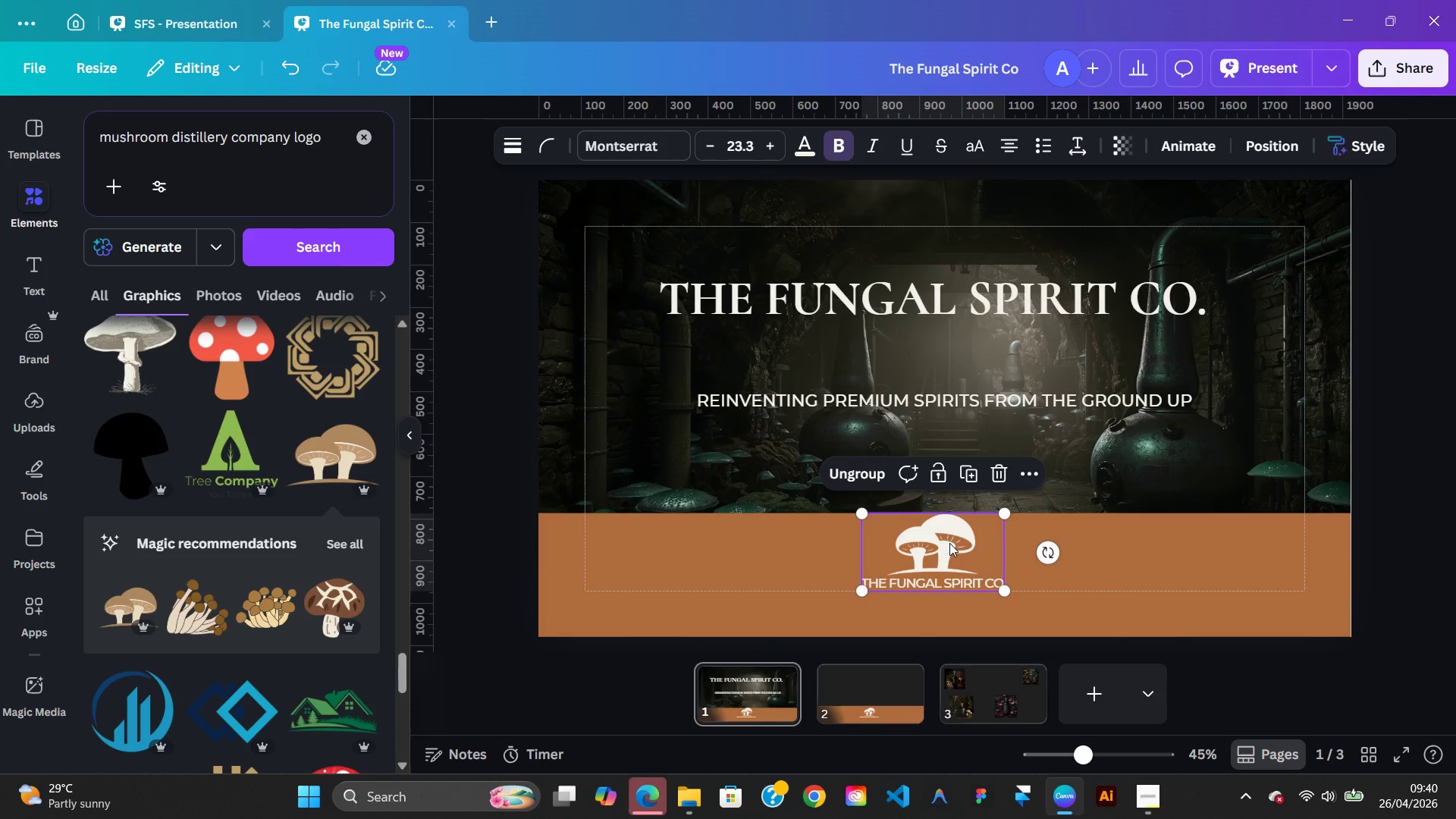 
left_click_drag(start_coordinate=[949, 543], to_coordinate=[954, 550])
 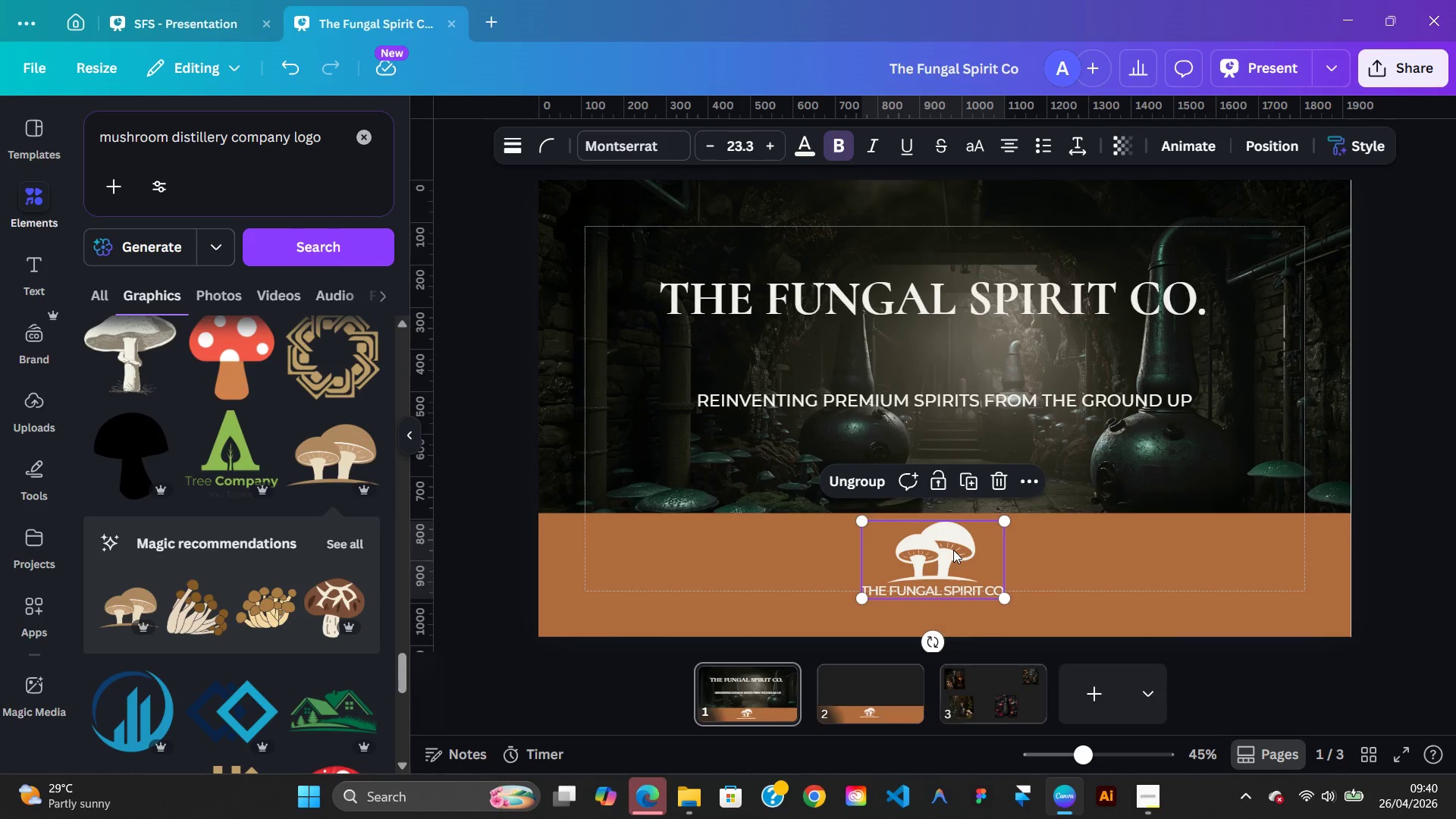 
left_click_drag(start_coordinate=[953, 550], to_coordinate=[956, 557])
 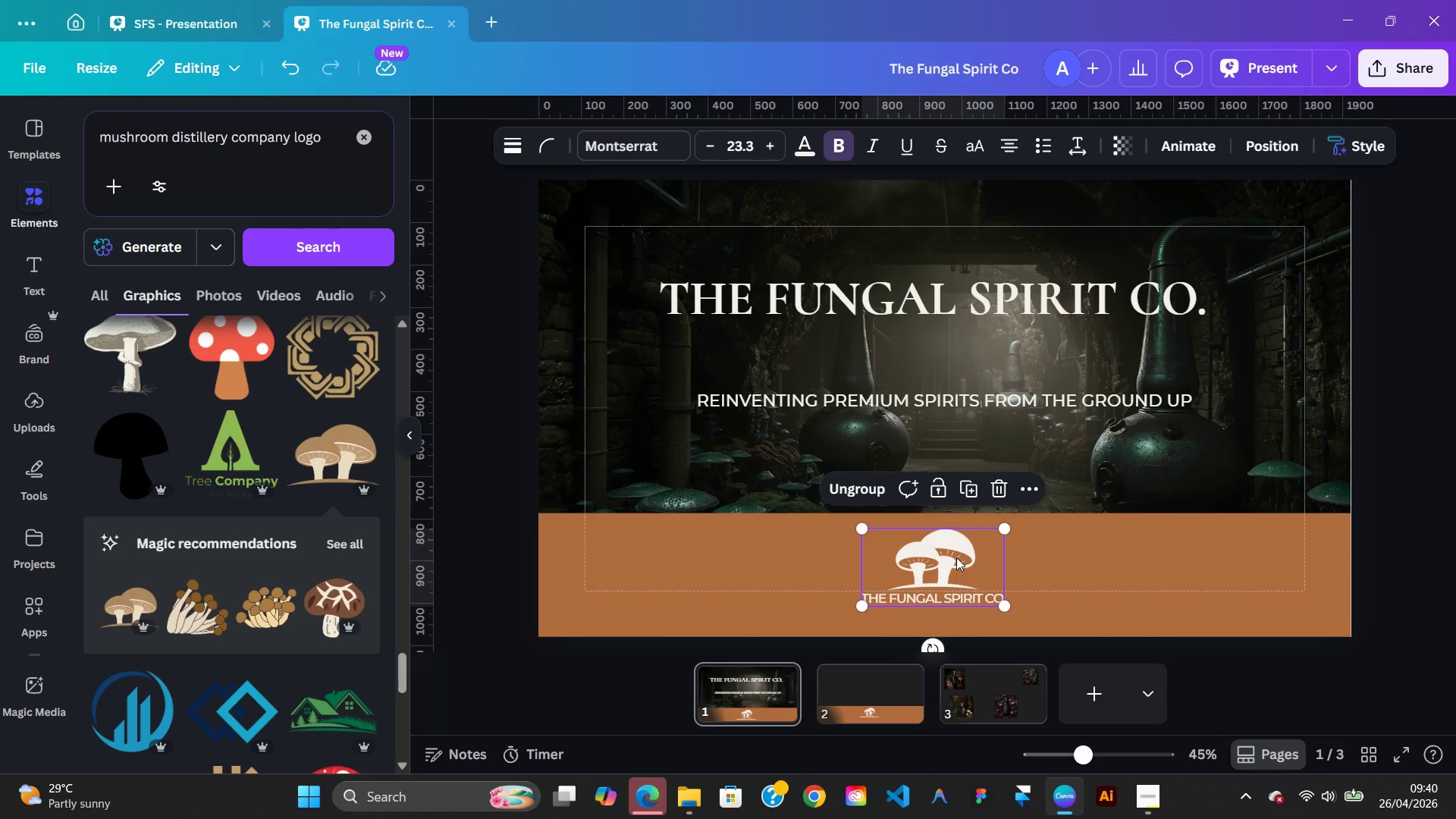 
left_click_drag(start_coordinate=[956, 557], to_coordinate=[959, 565])
 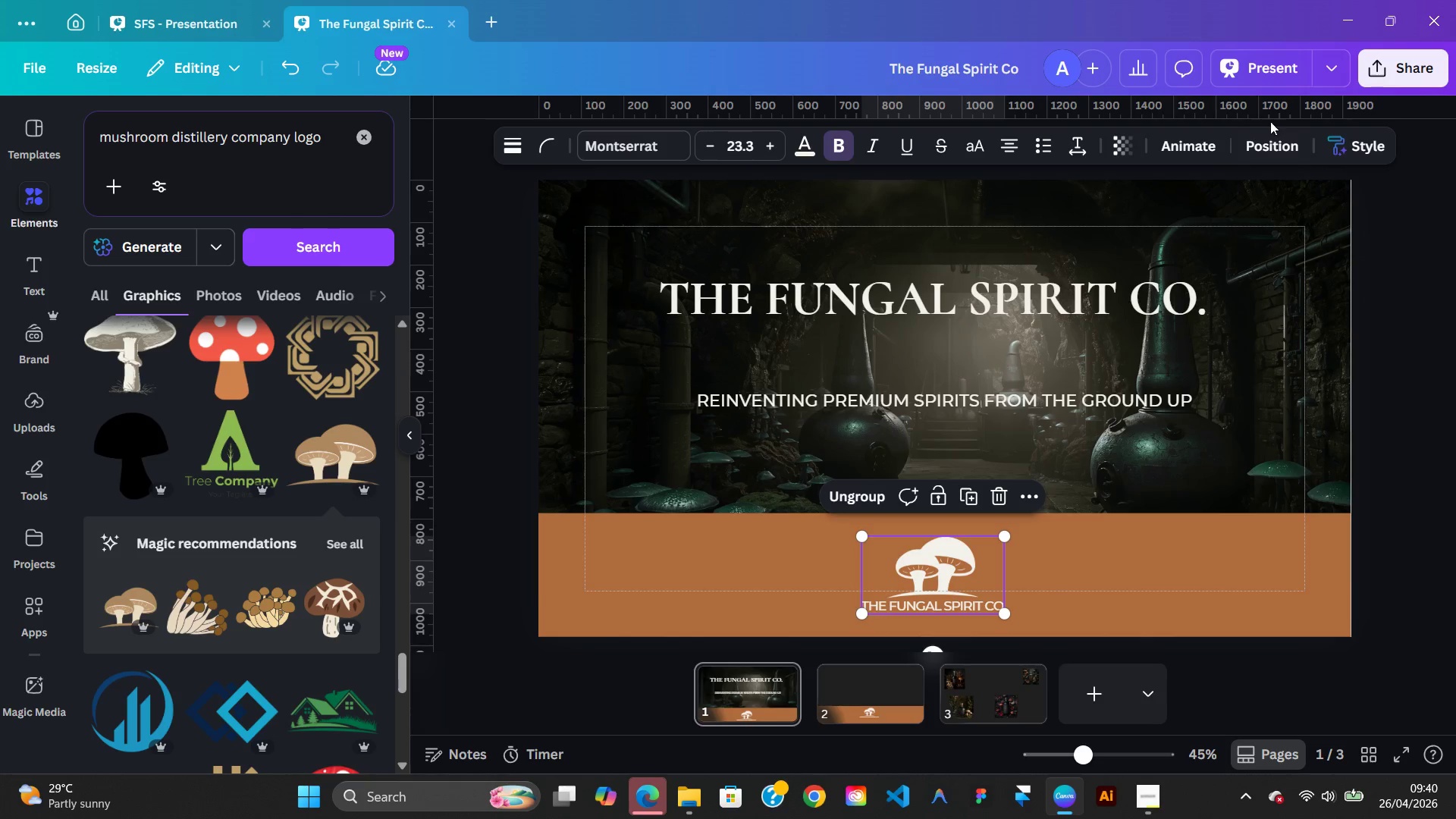 
left_click([1279, 141])
 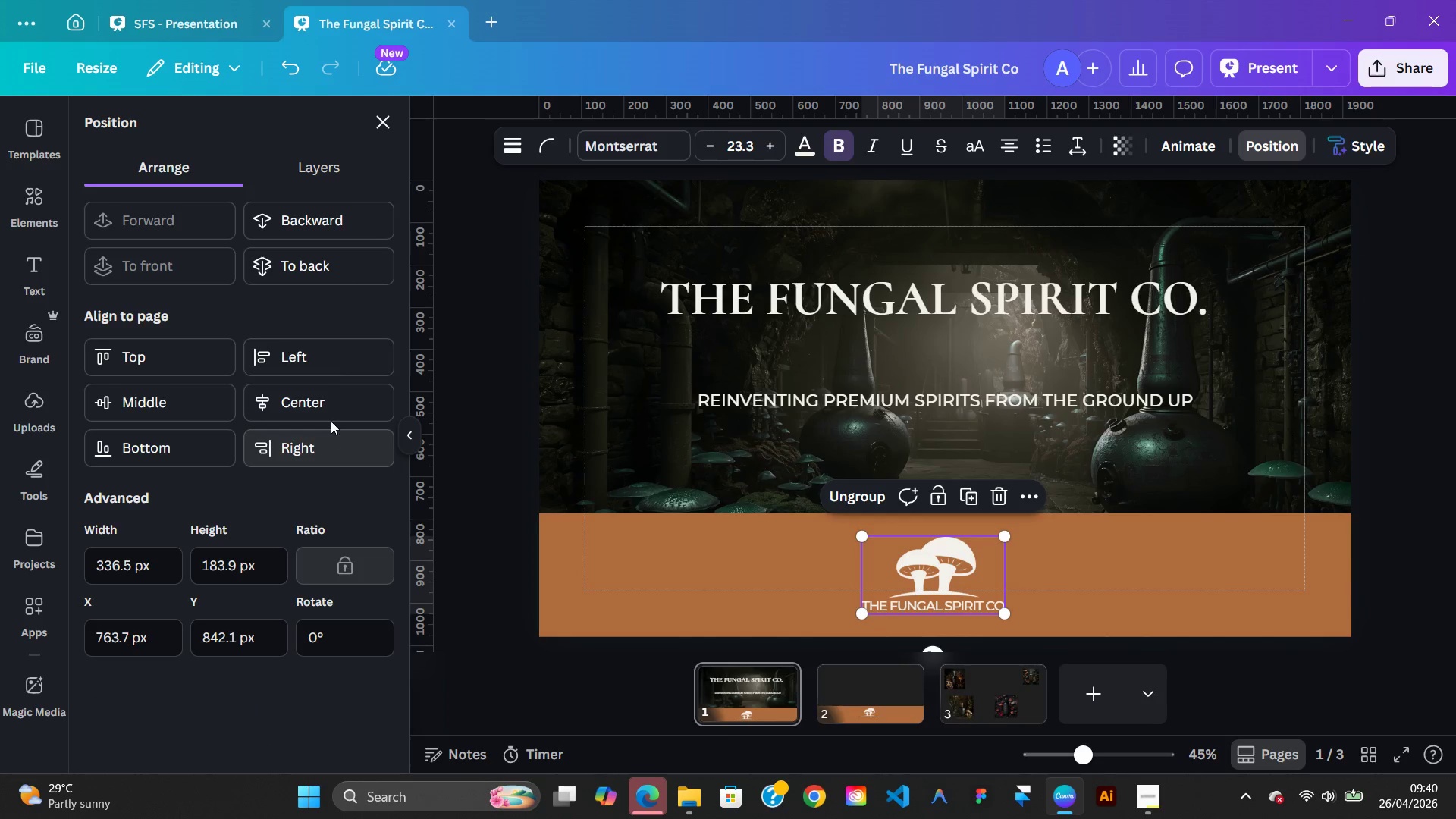 
left_click([332, 409])
 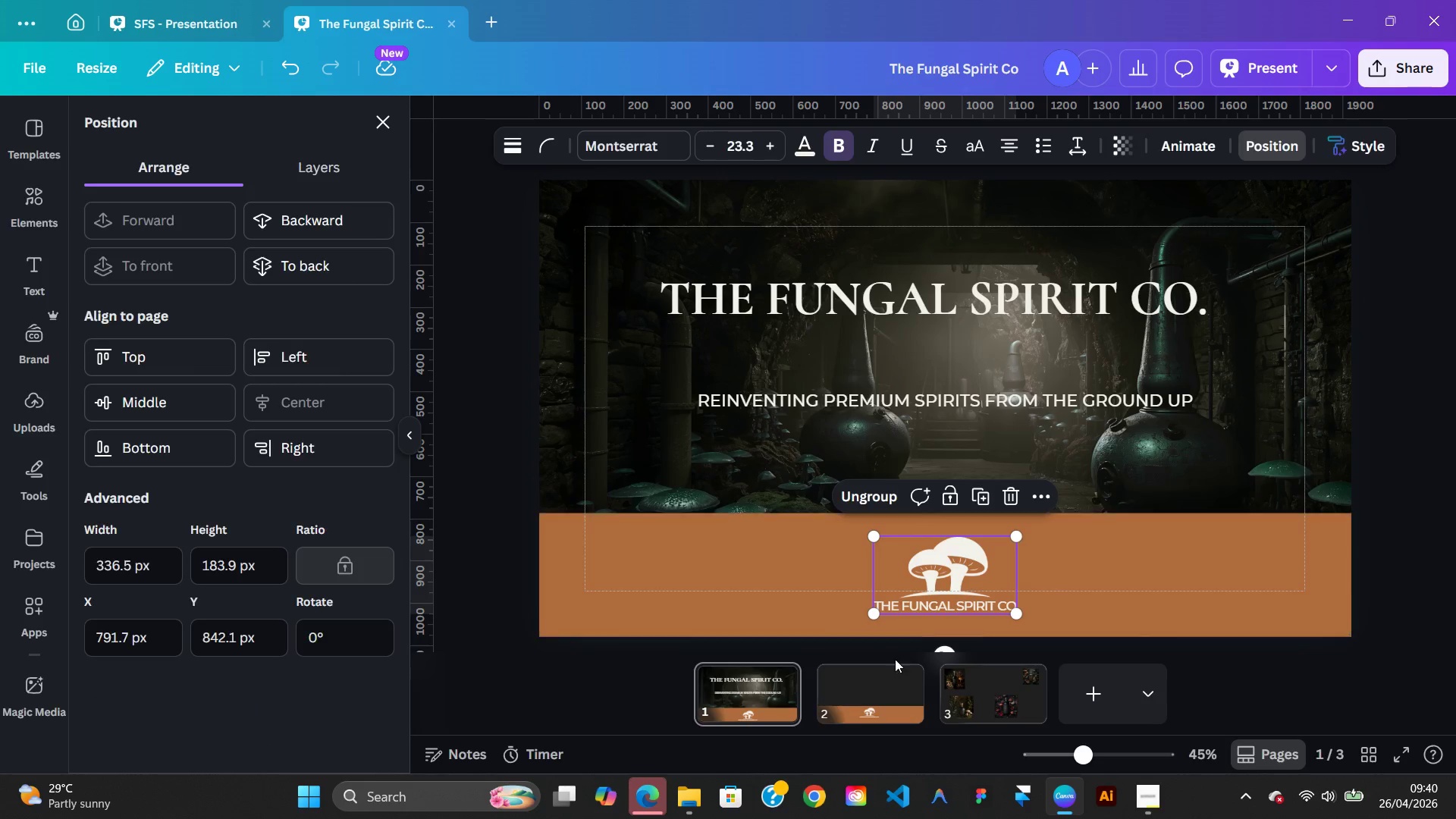 
right_click([877, 702])
 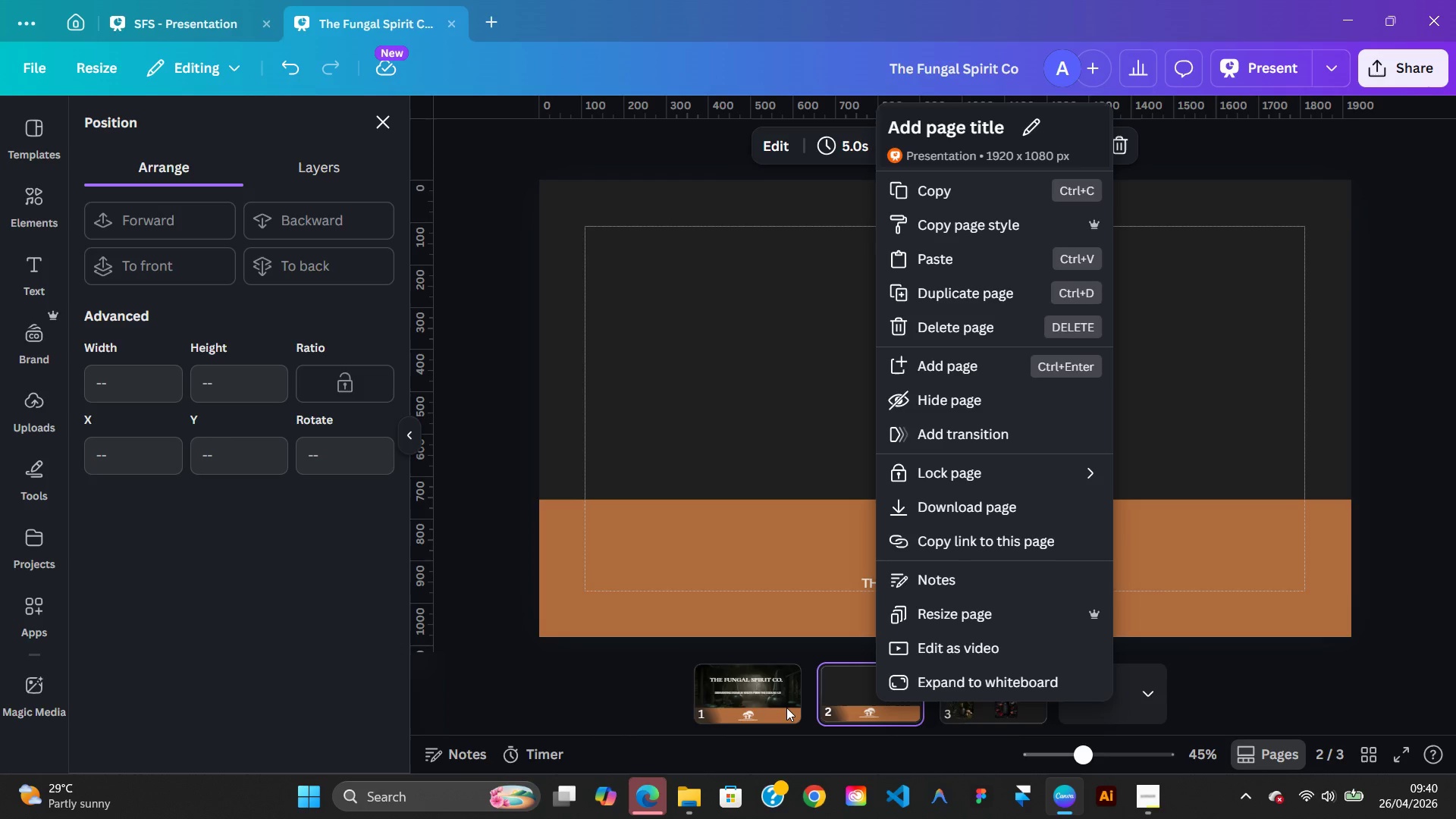 
left_click([786, 708])
 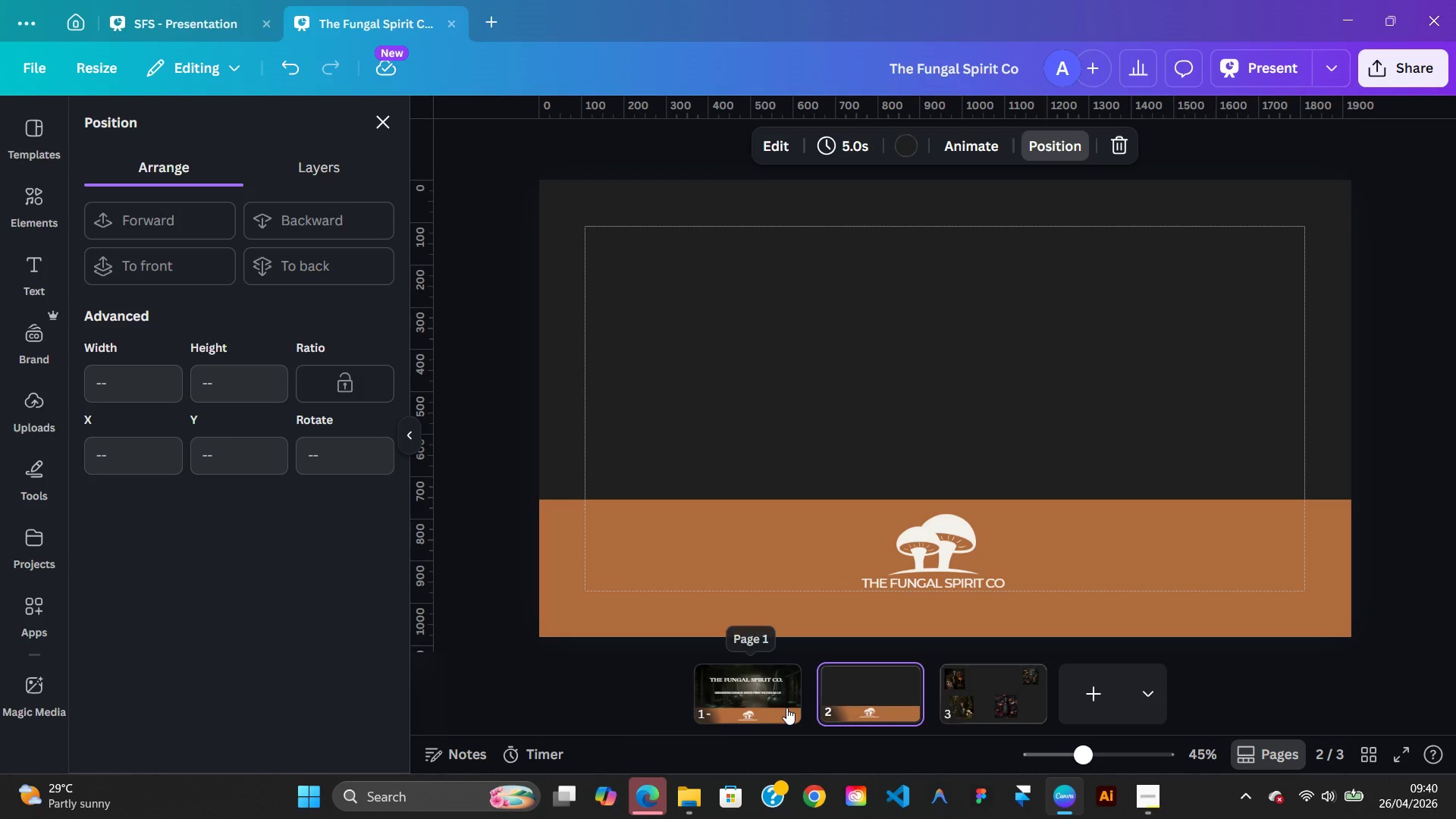 
right_click([786, 708])
 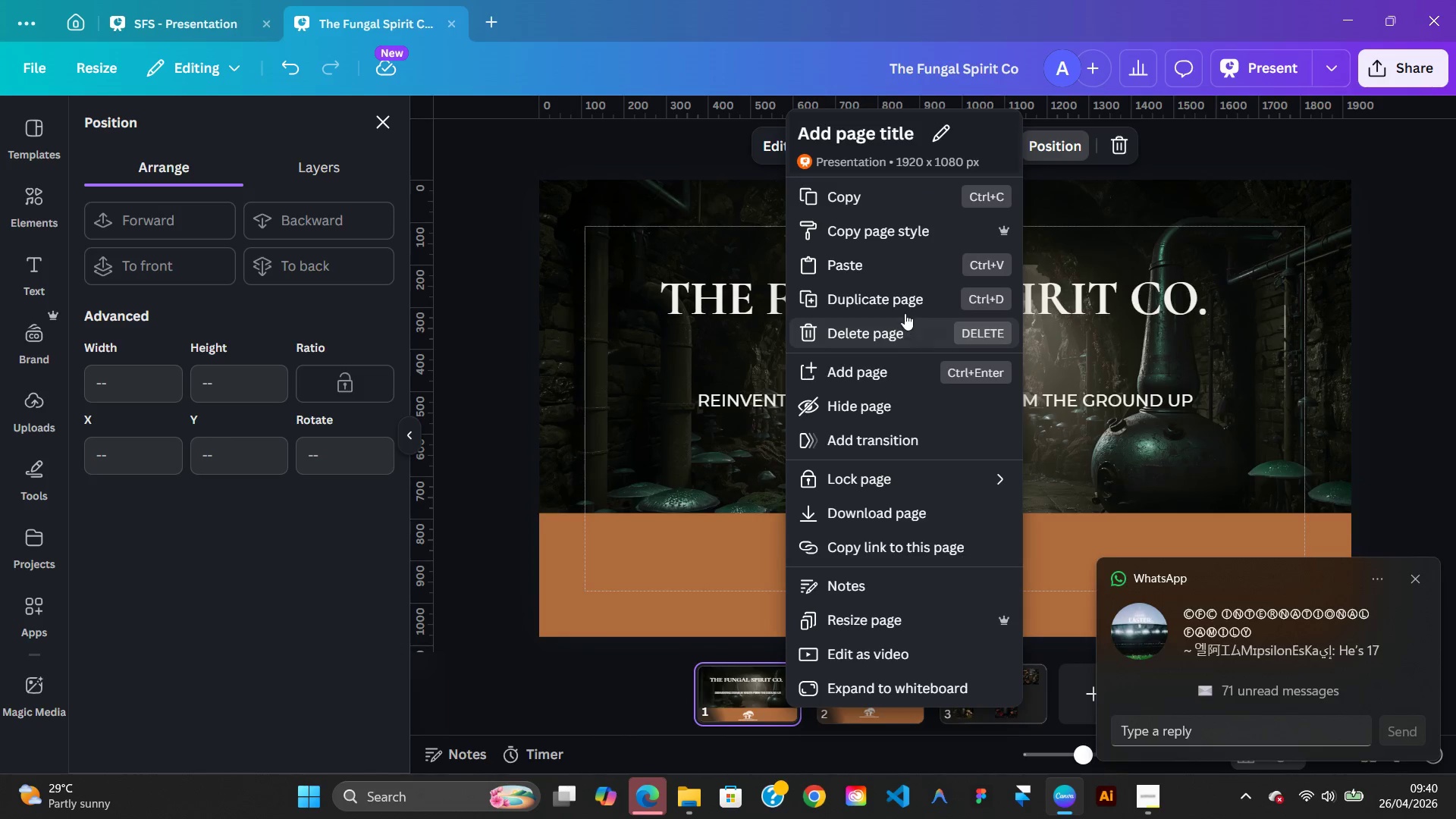 
left_click([905, 312])
 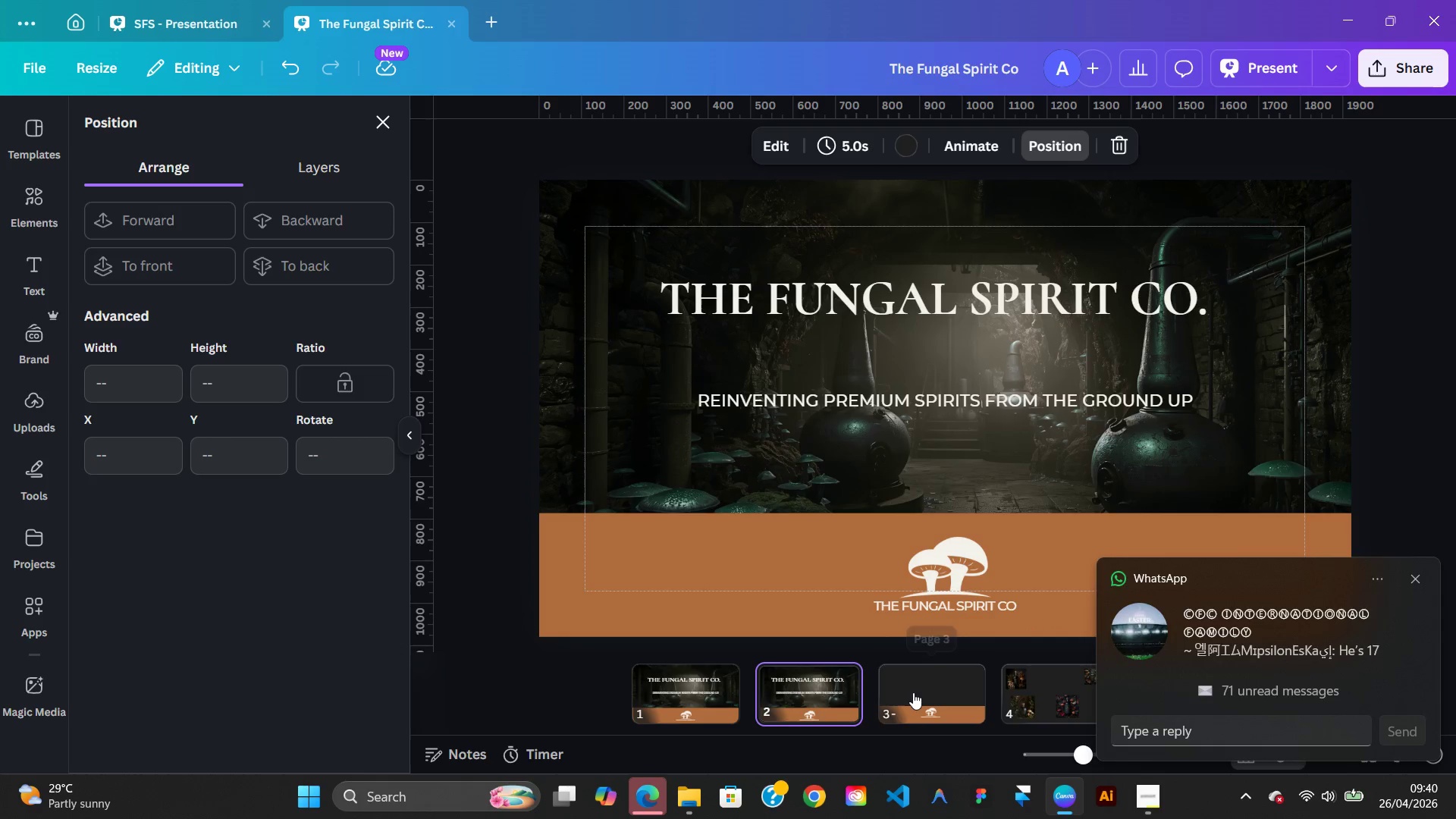 
left_click([913, 692])
 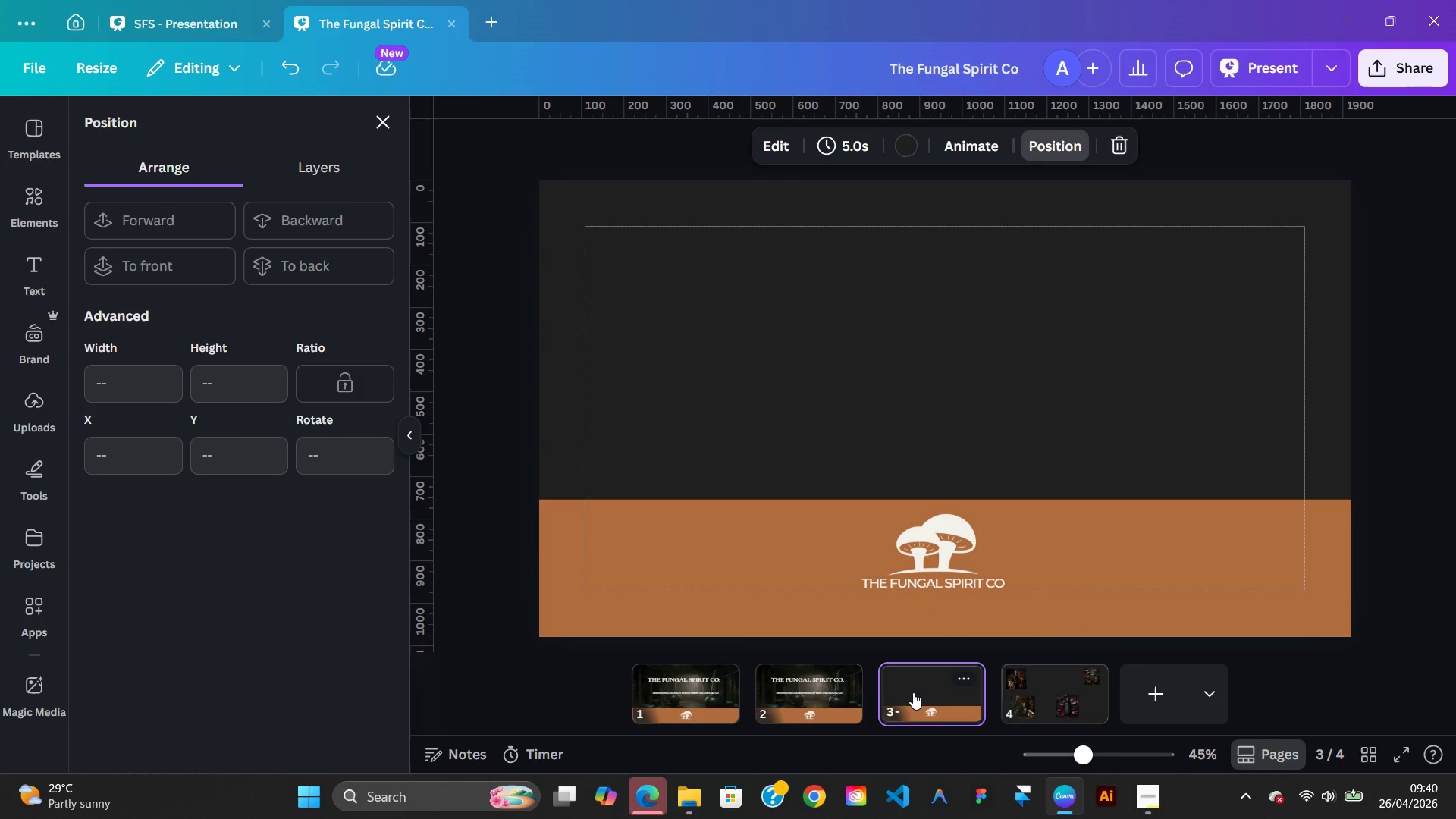 
key(Delete)
 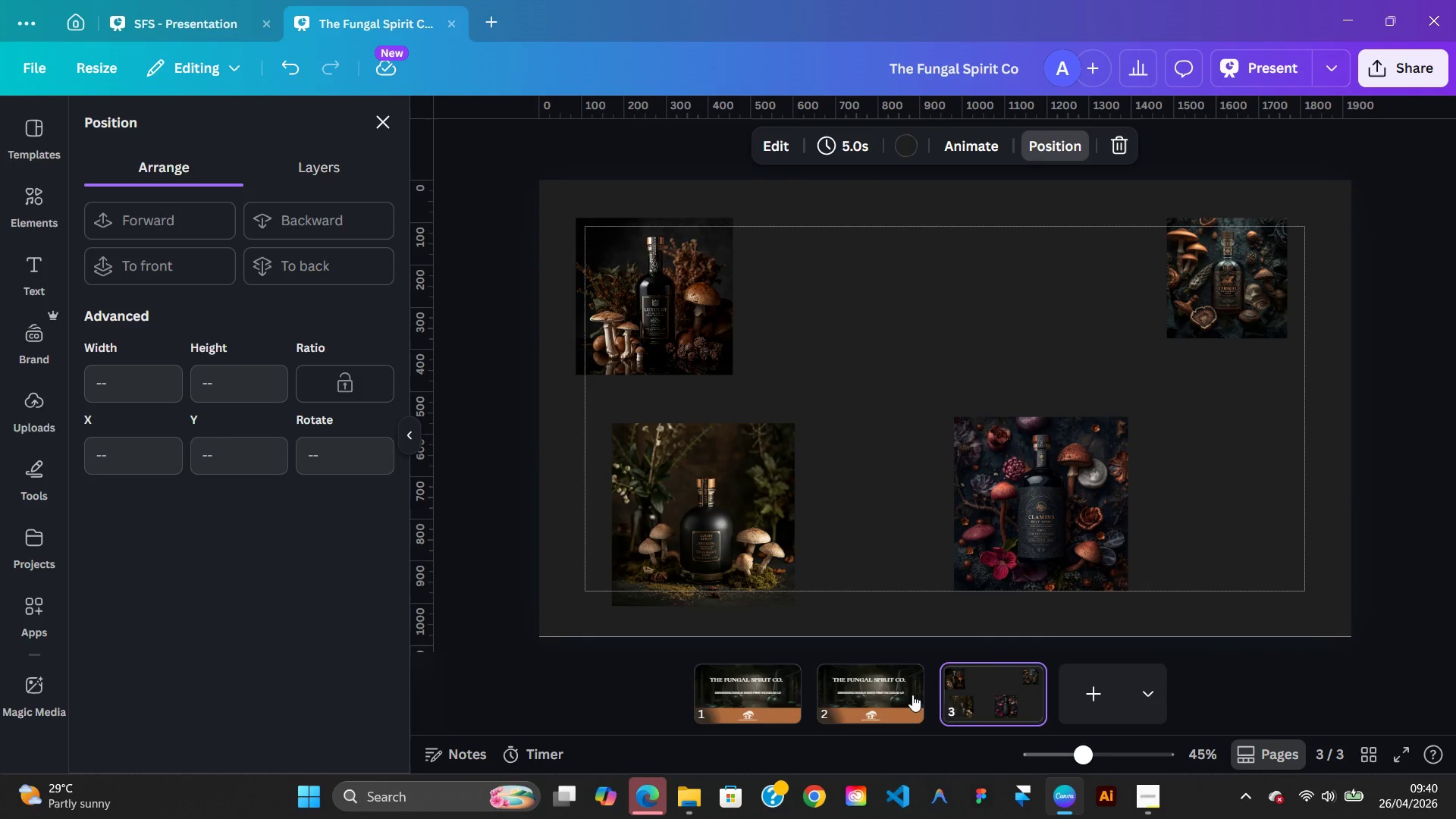 
left_click([912, 695])
 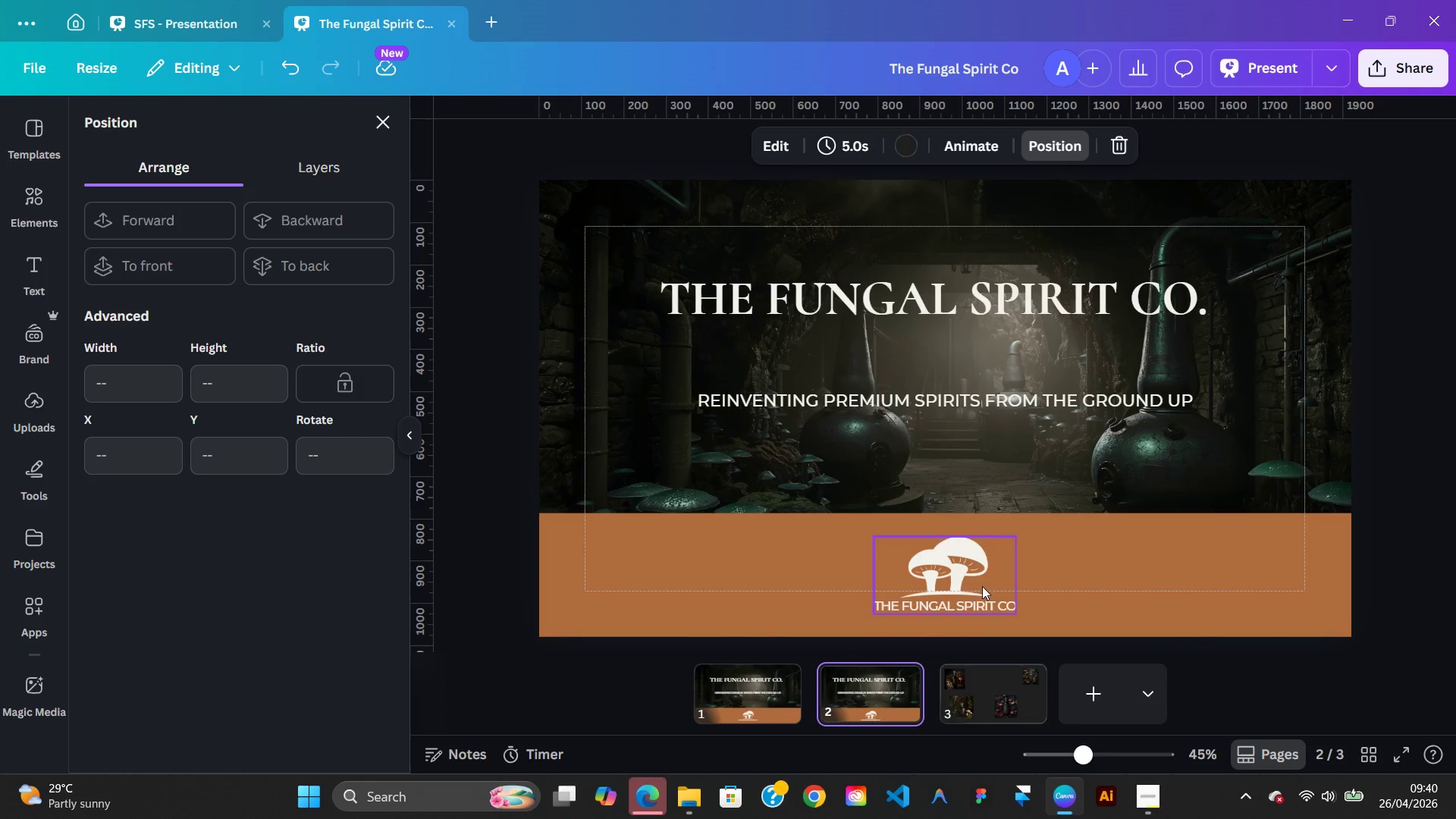 
left_click([1019, 519])
 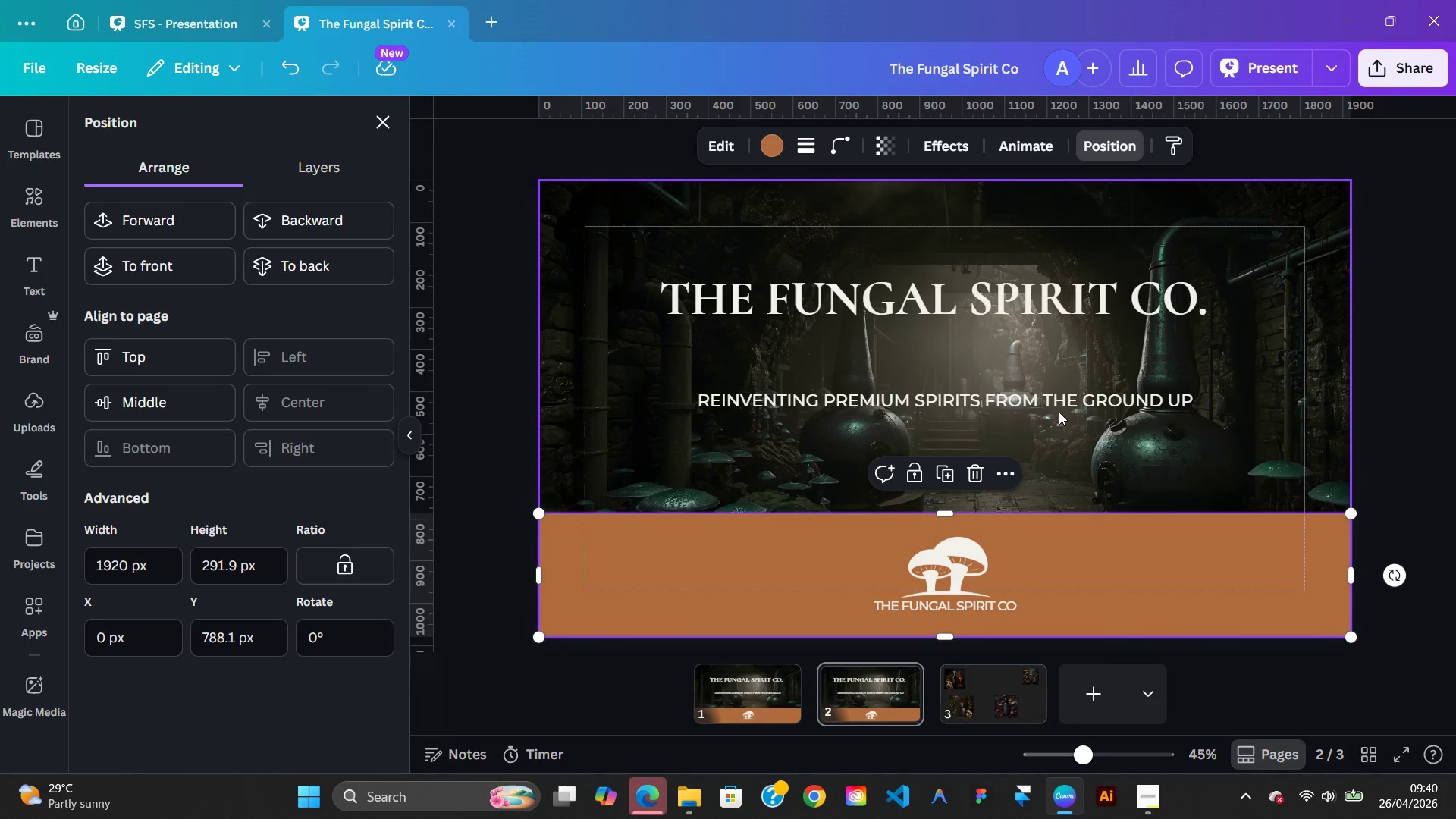 
left_click([1067, 391])
 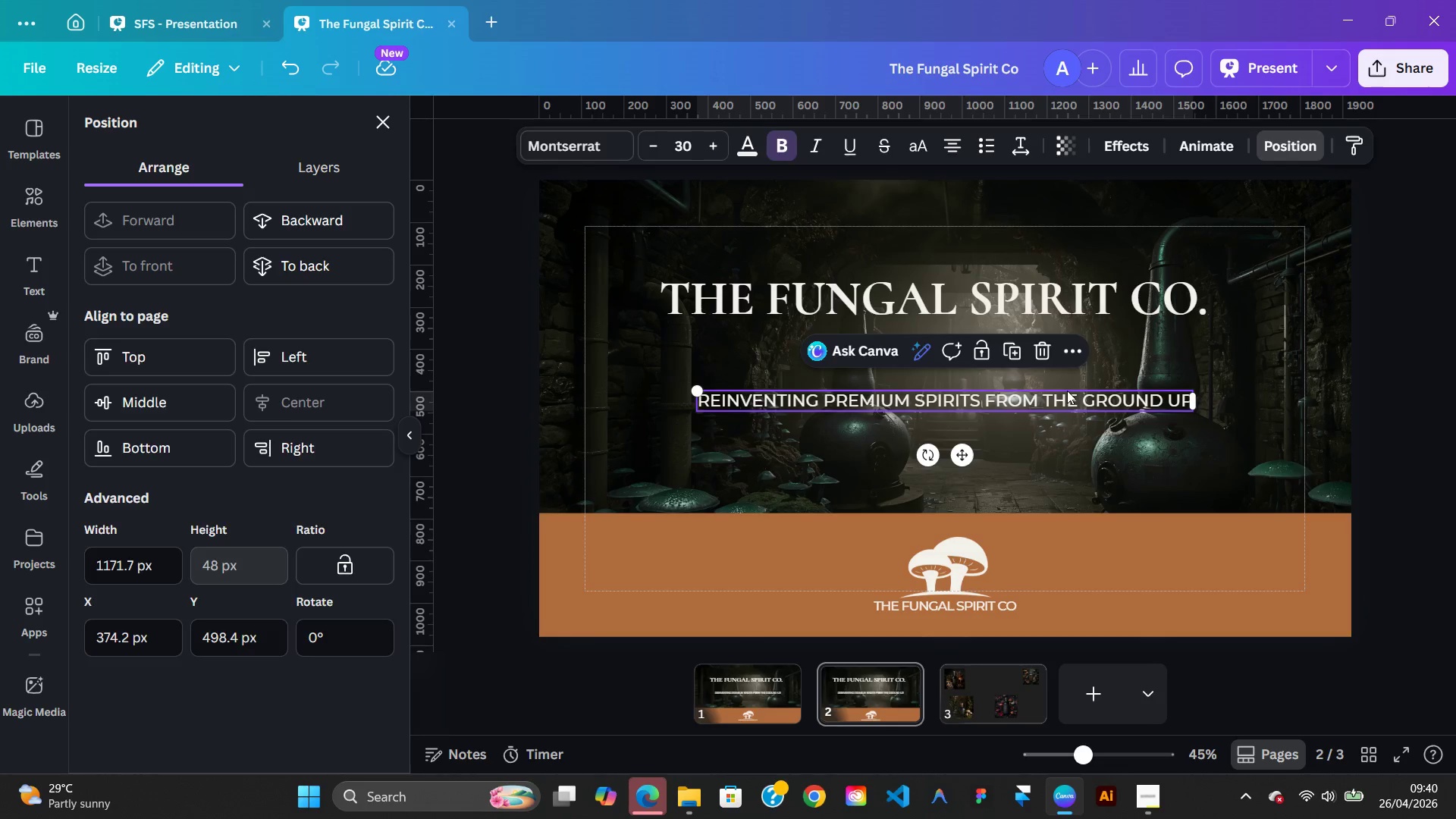 
key(Delete)
 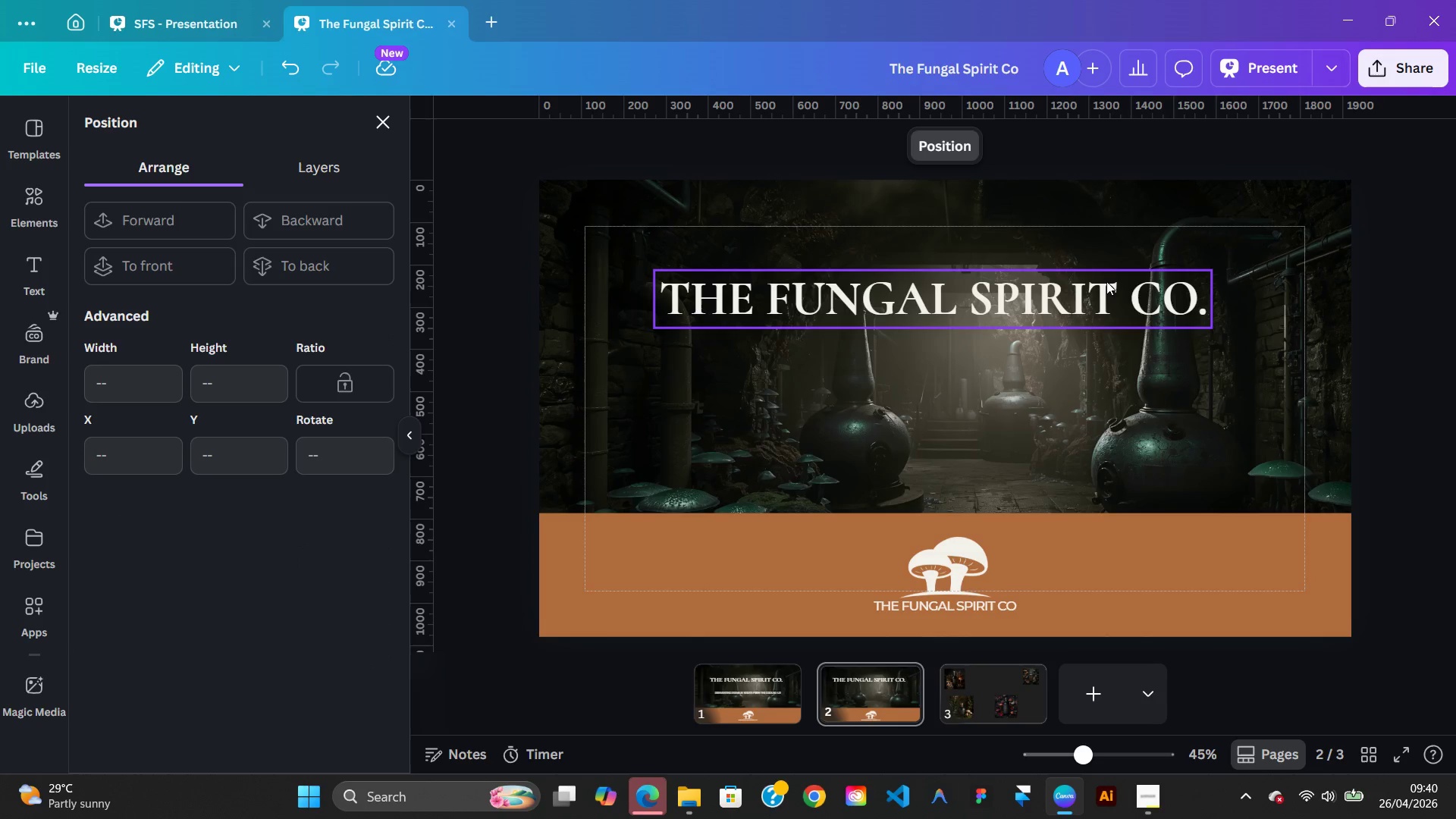 
left_click([1106, 281])
 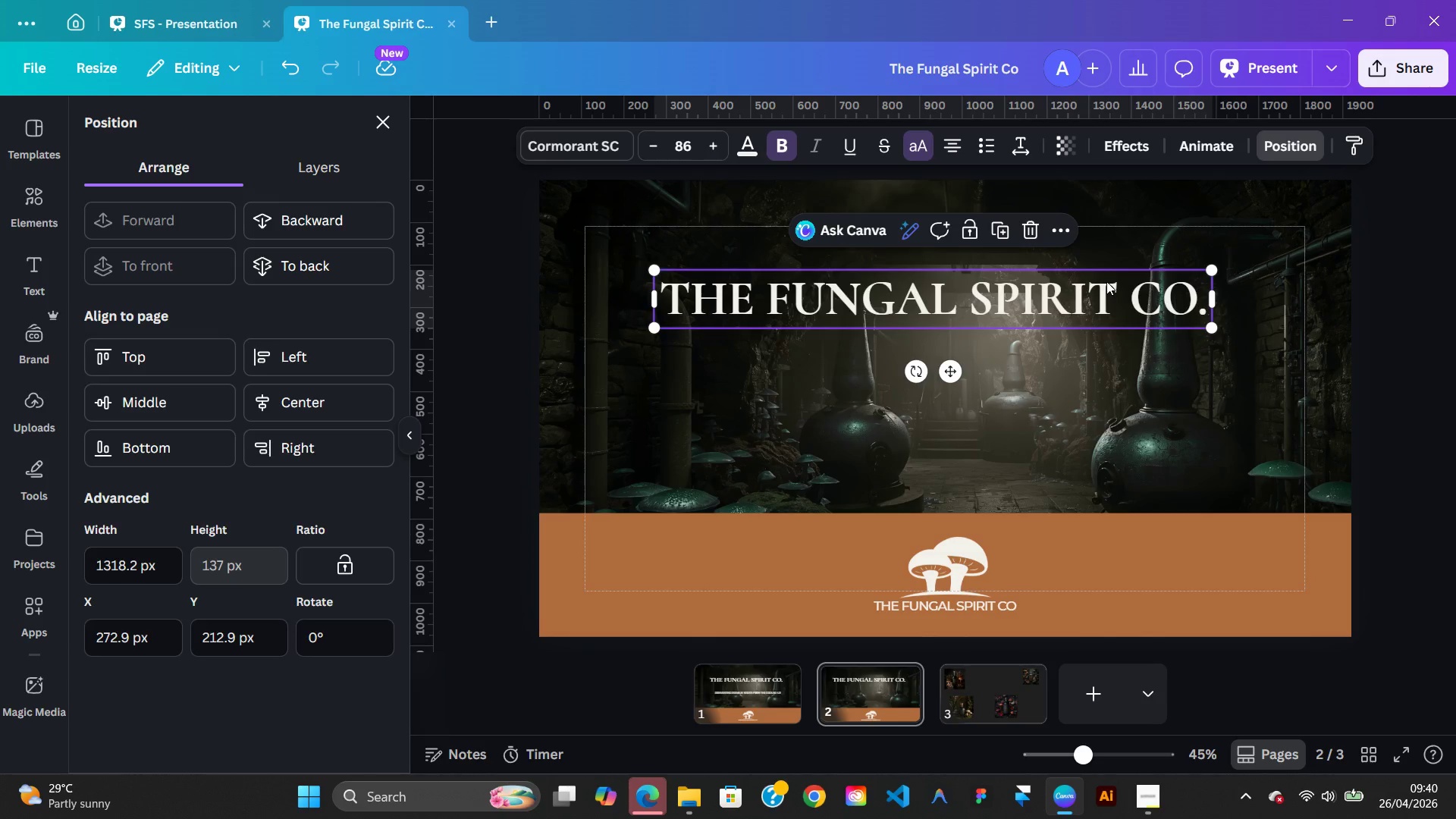 
key(Delete)
 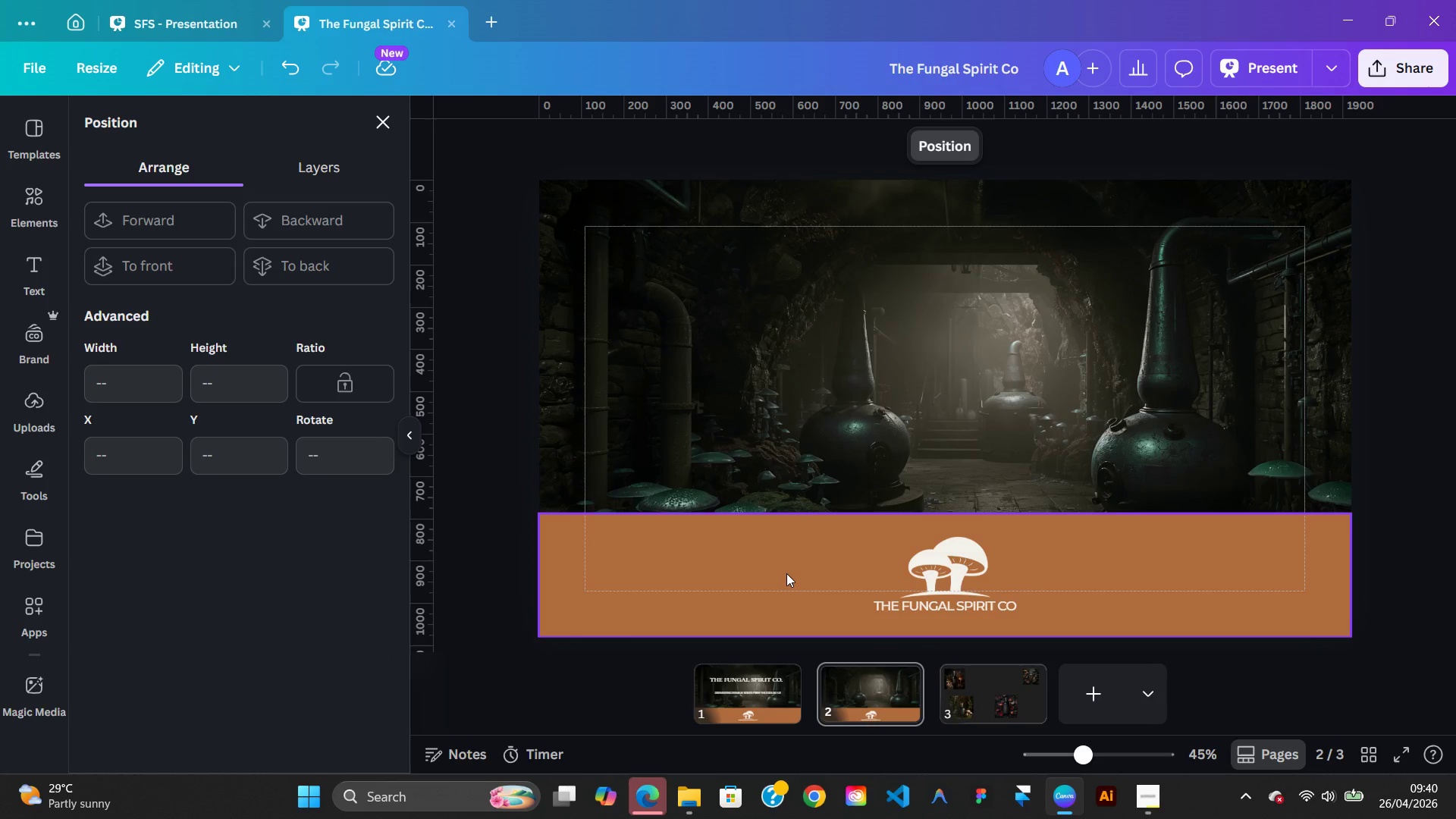 
wait(8.52)
 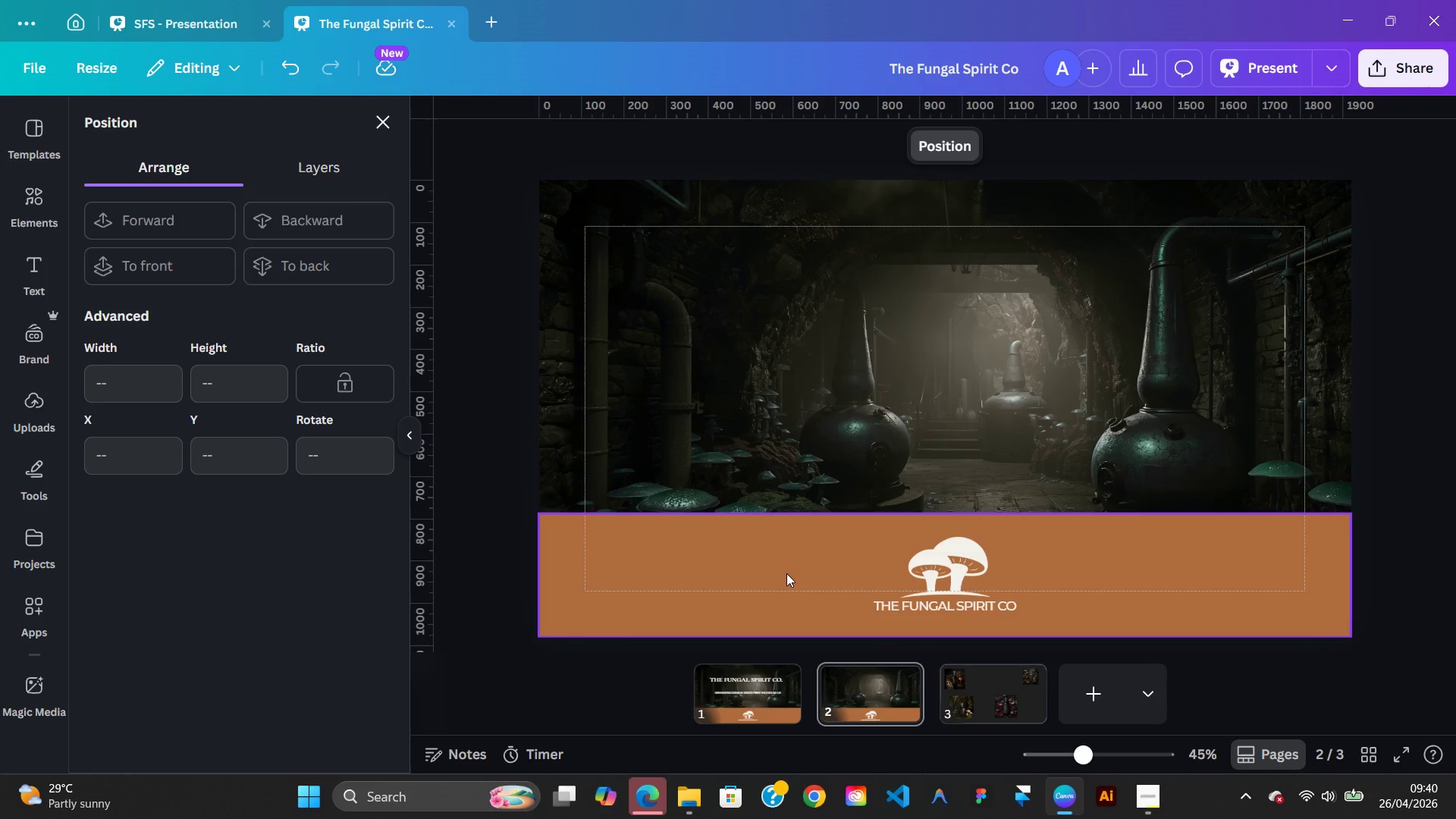 
left_click([777, 704])
 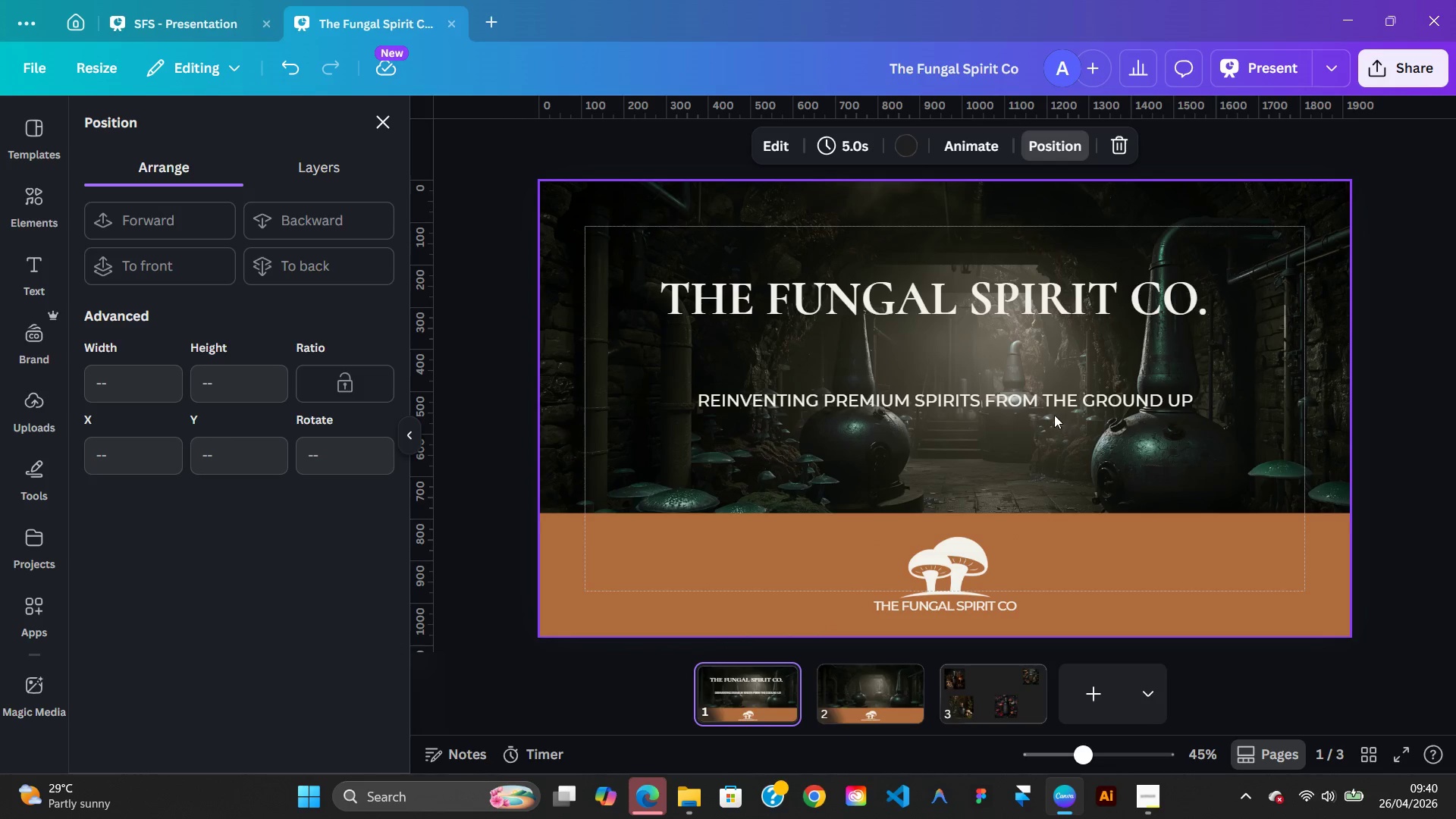 
wait(7.91)
 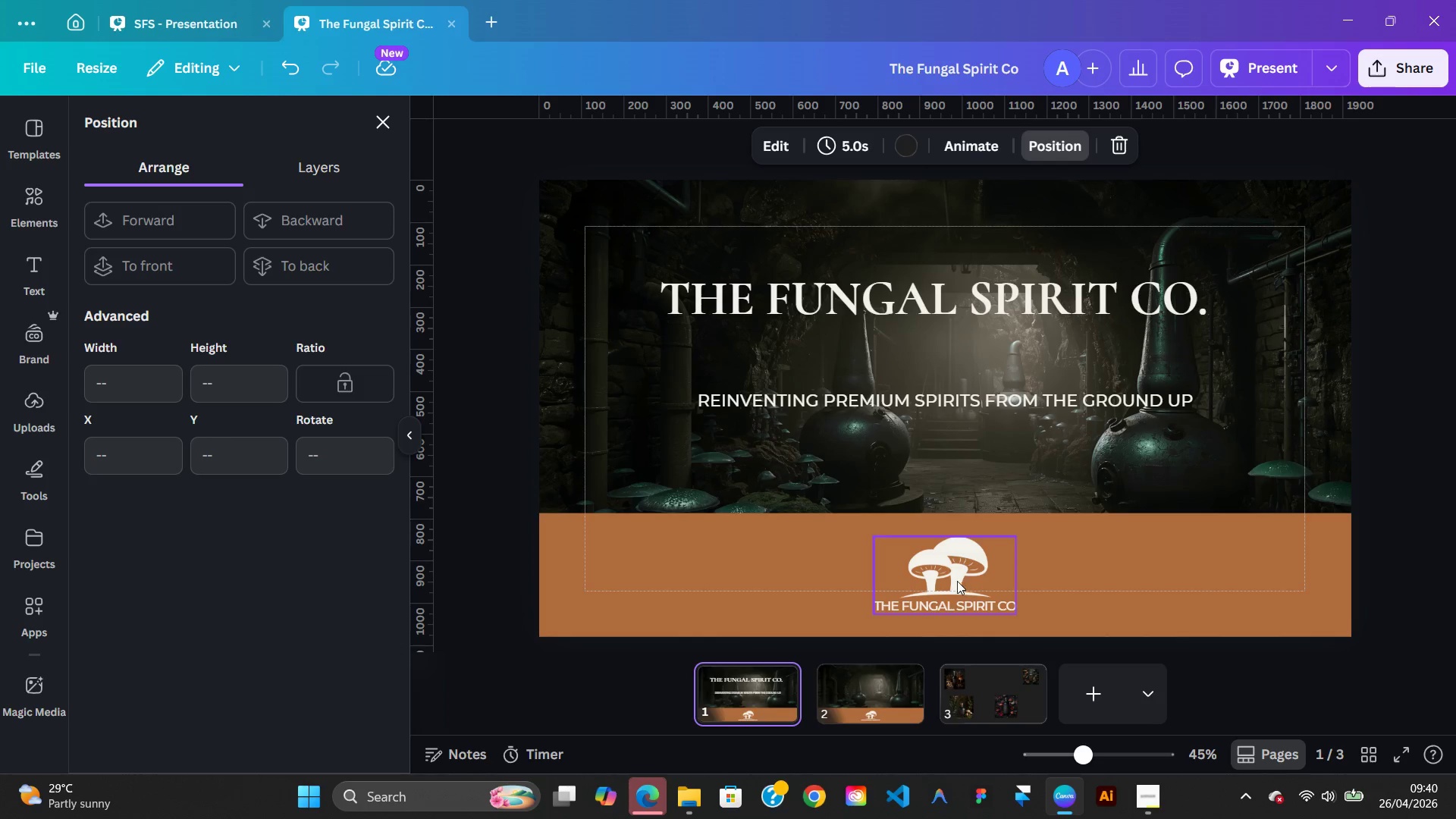 
left_click([237, 29])
 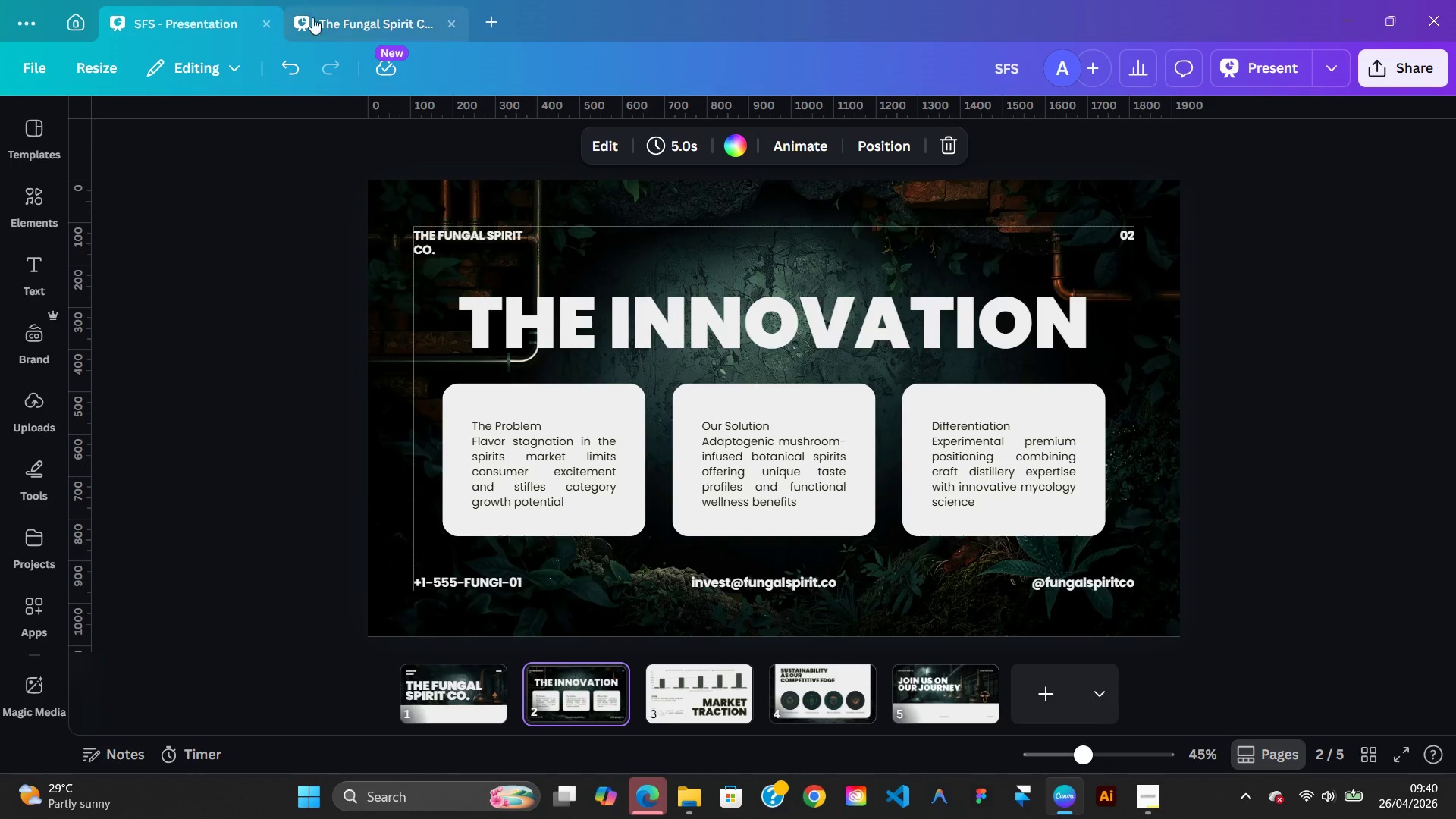 
left_click([328, 17])
 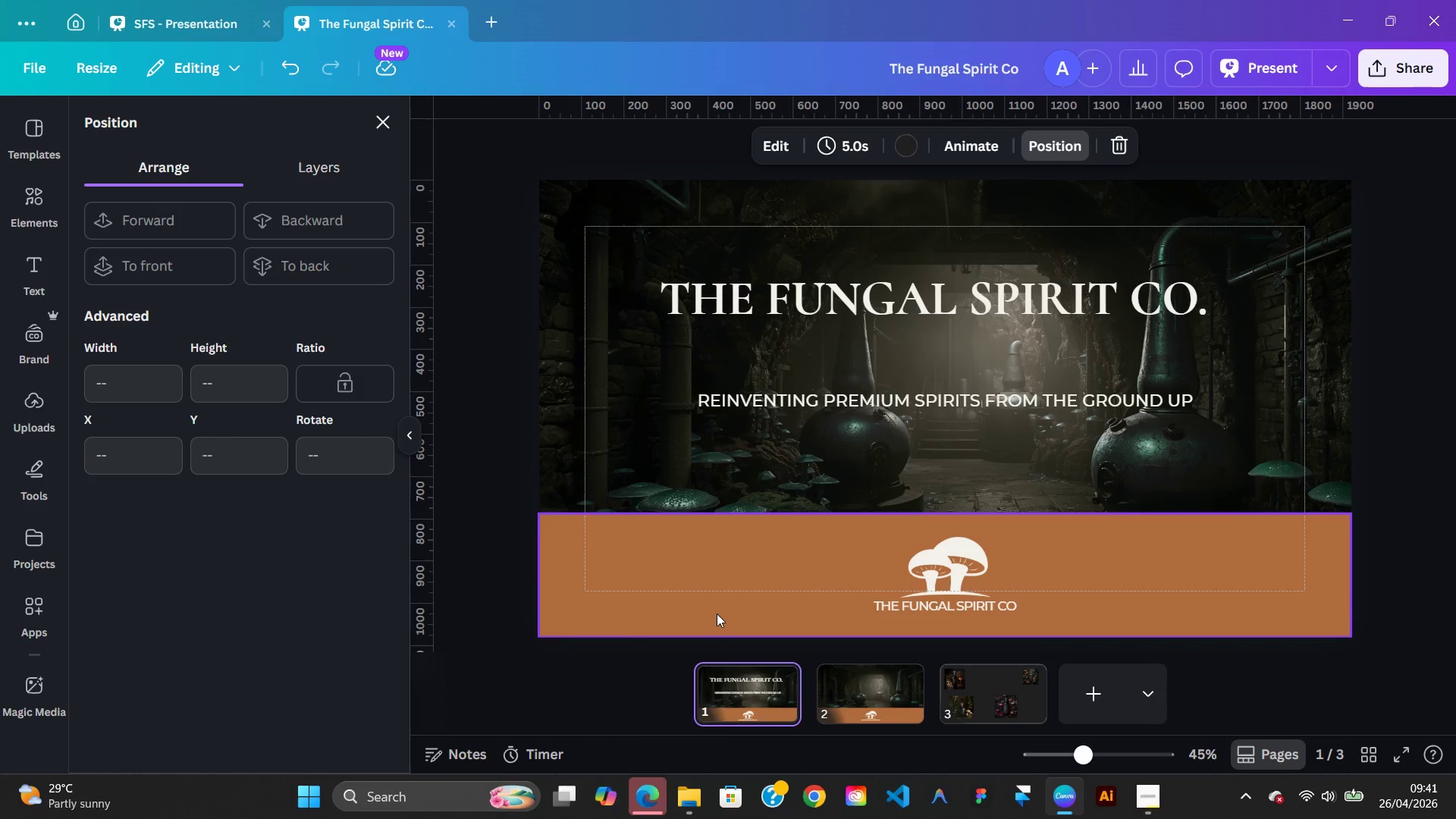 
wait(18.22)
 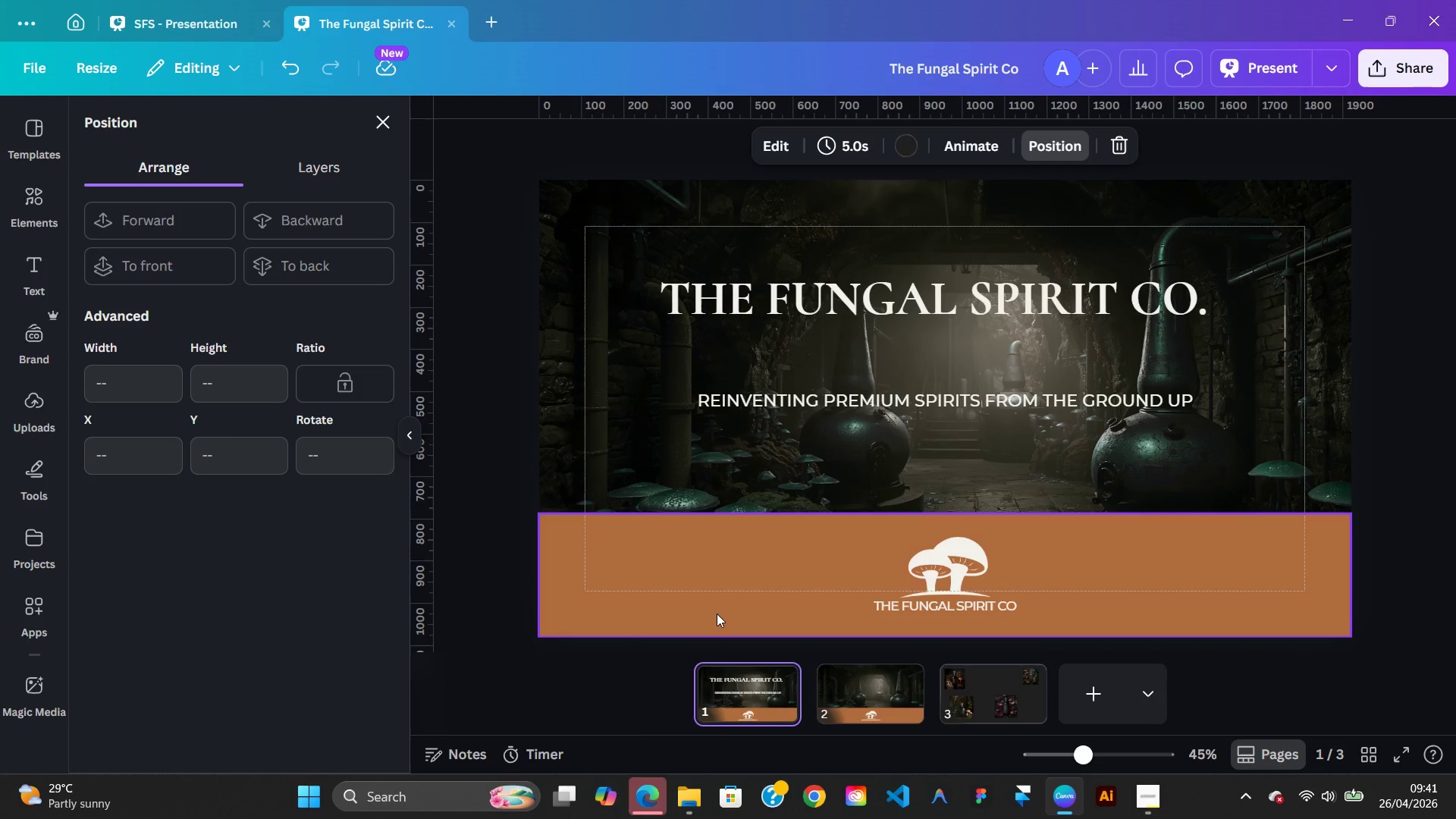 
left_click([1018, 407])
 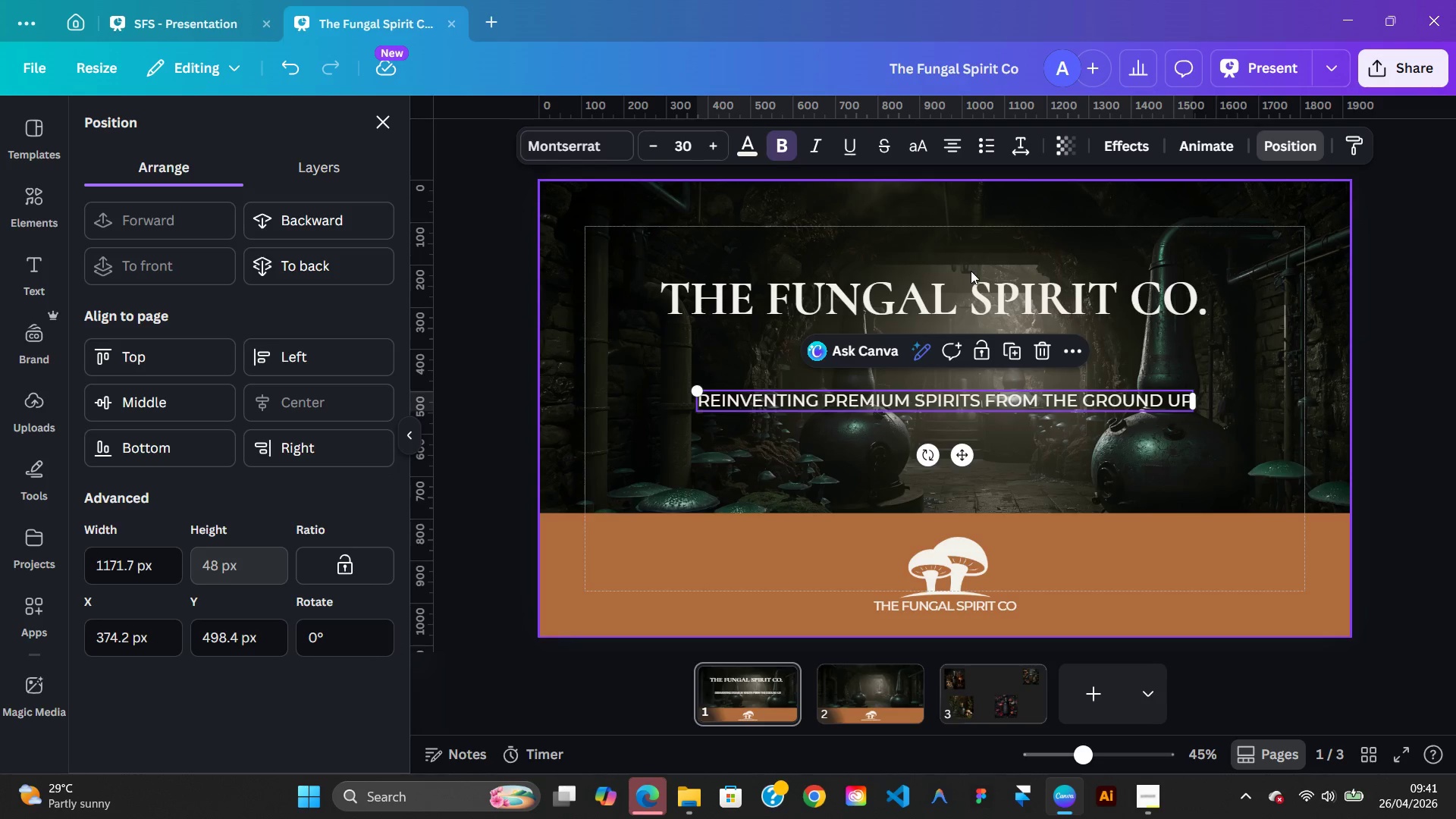 
left_click([971, 279])
 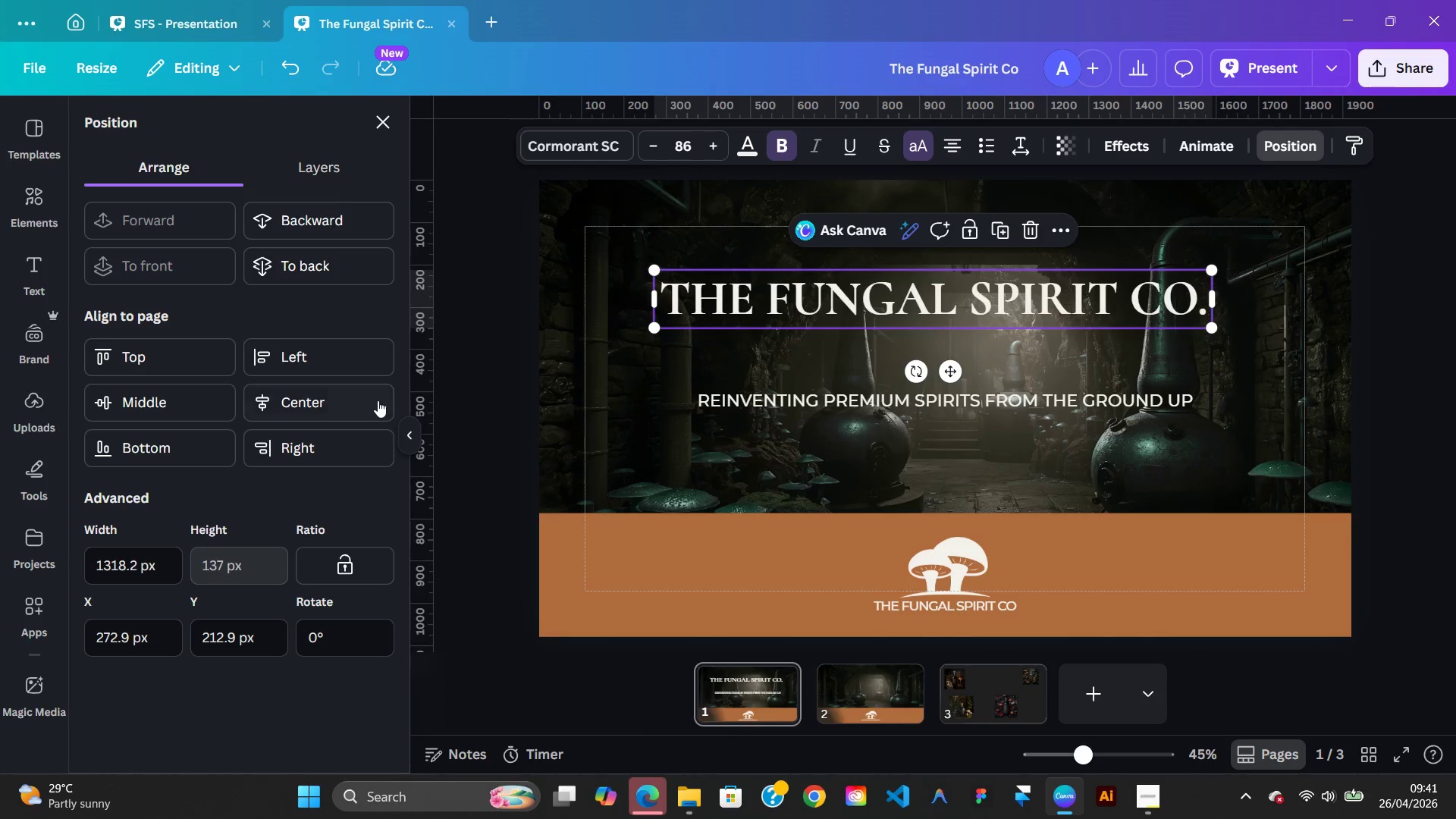 
left_click([374, 403])
 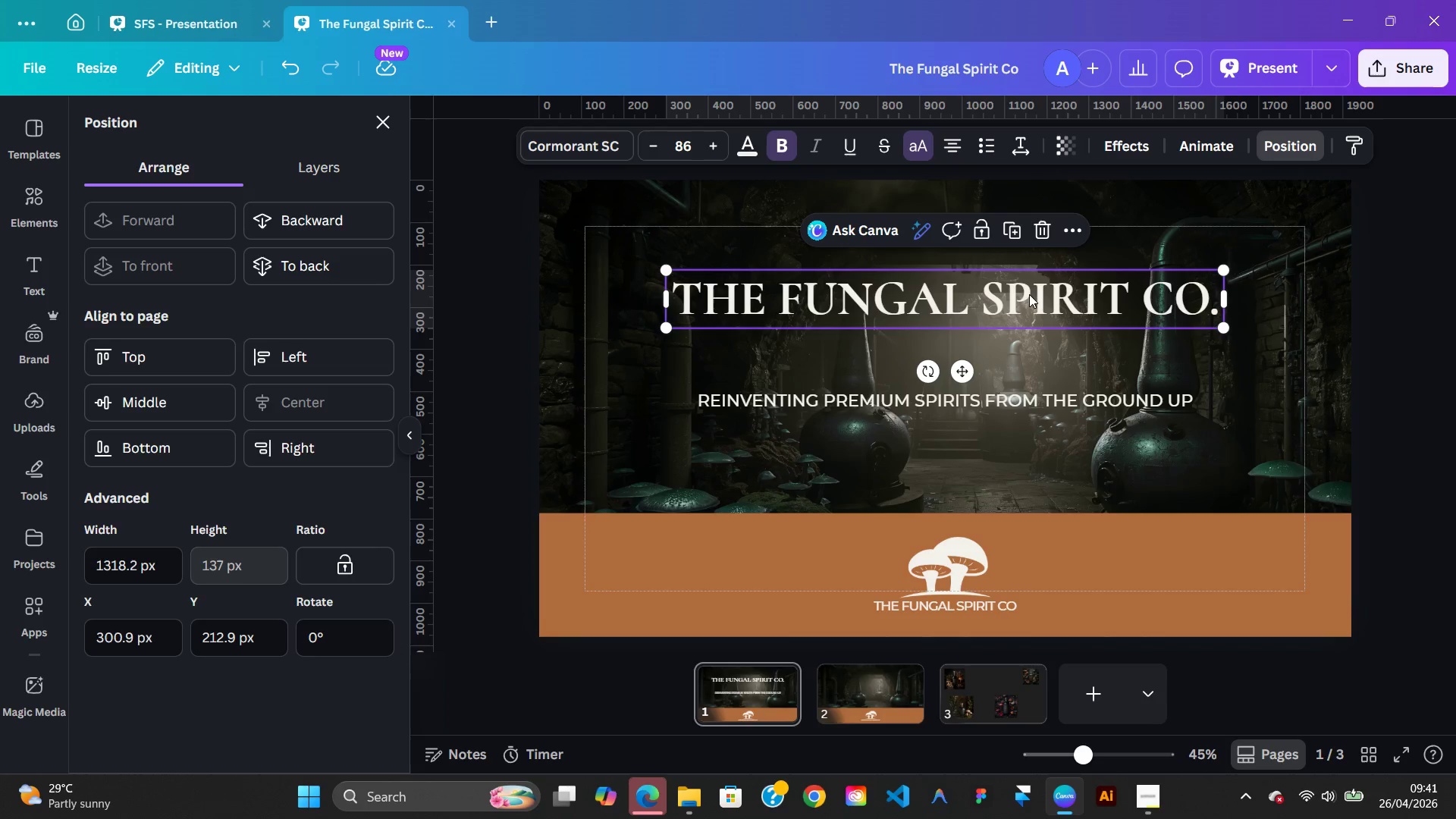 
left_click([960, 571])
 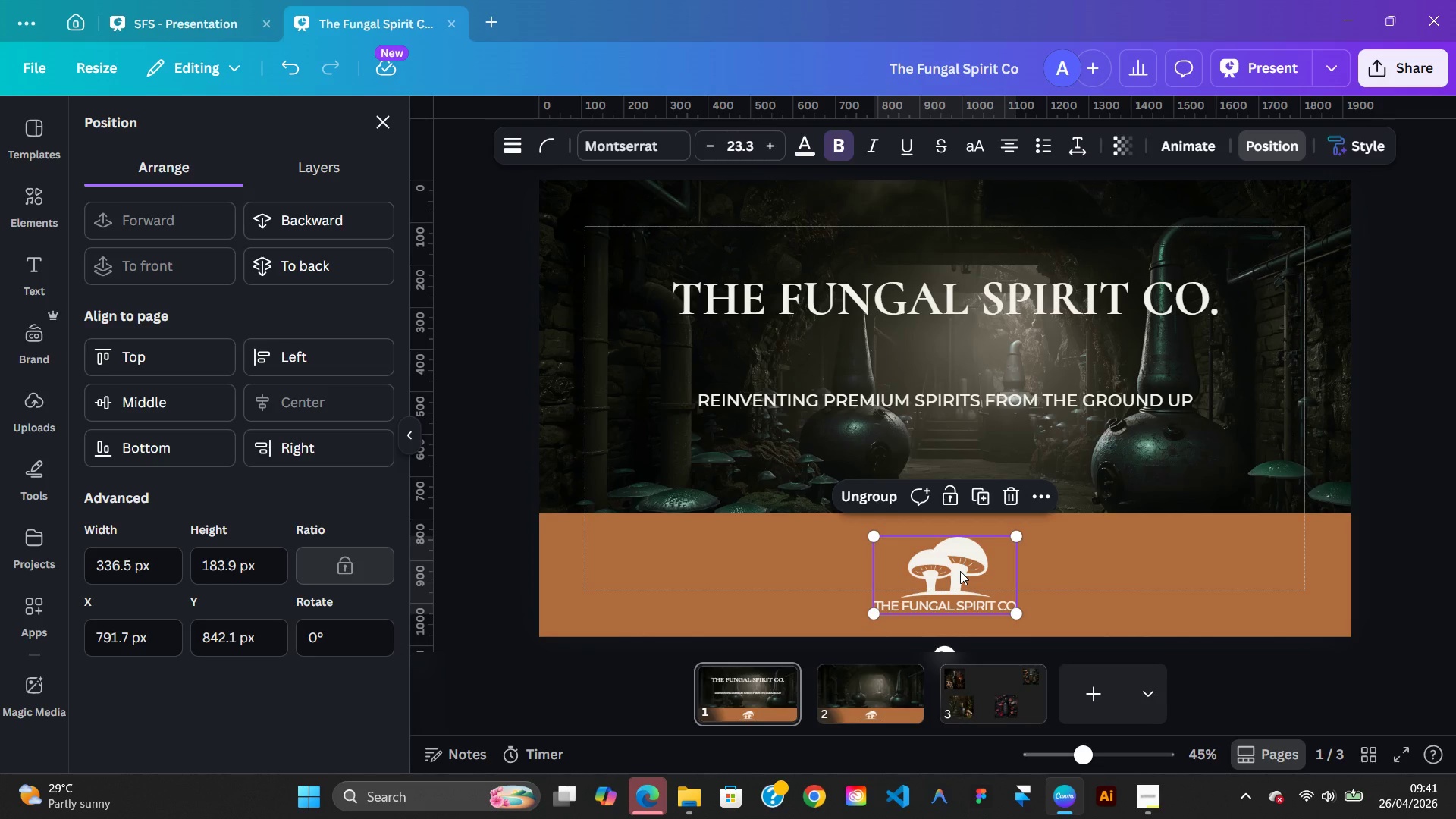 
wait(5.34)
 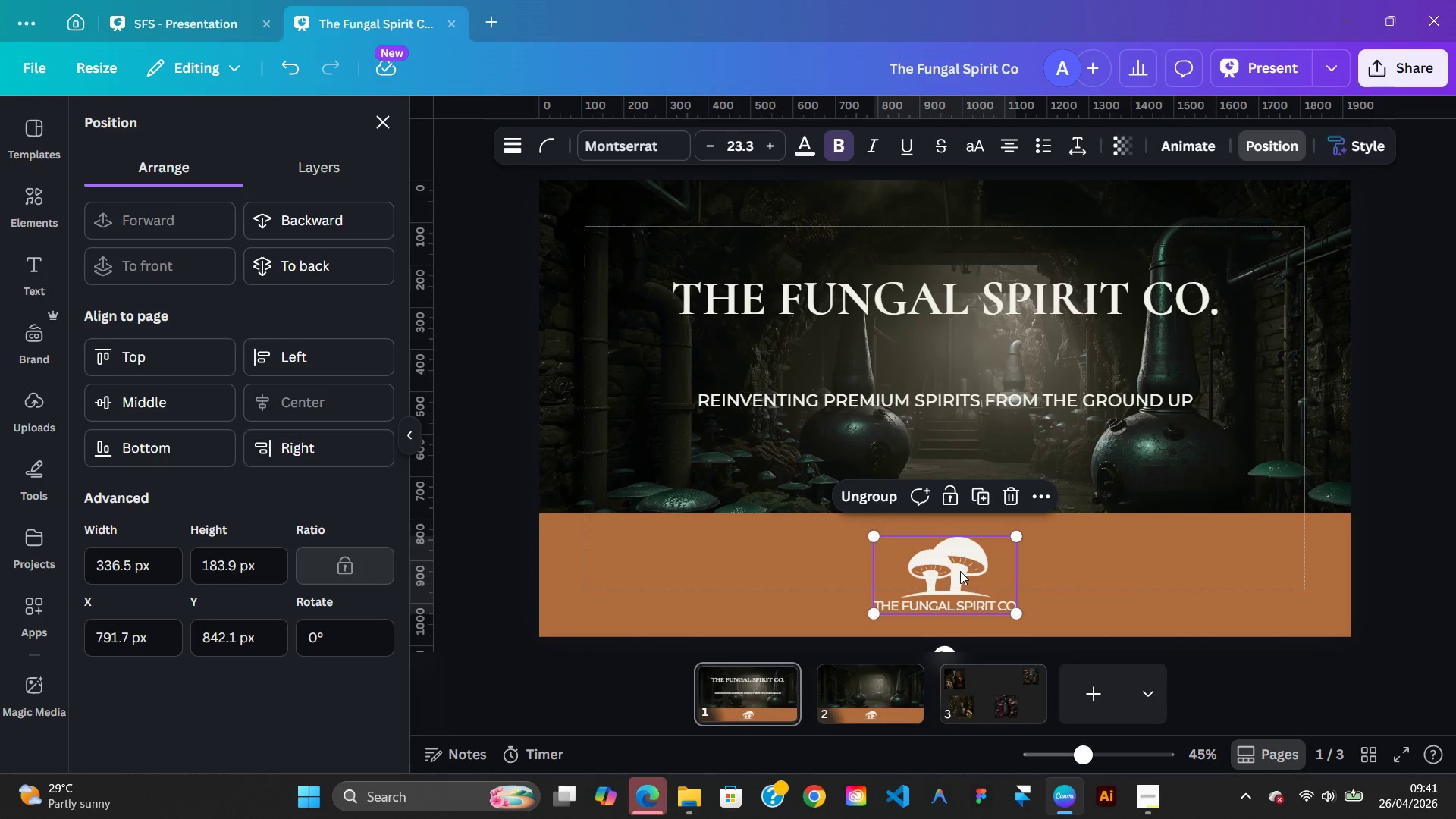 
left_click([1385, 425])
 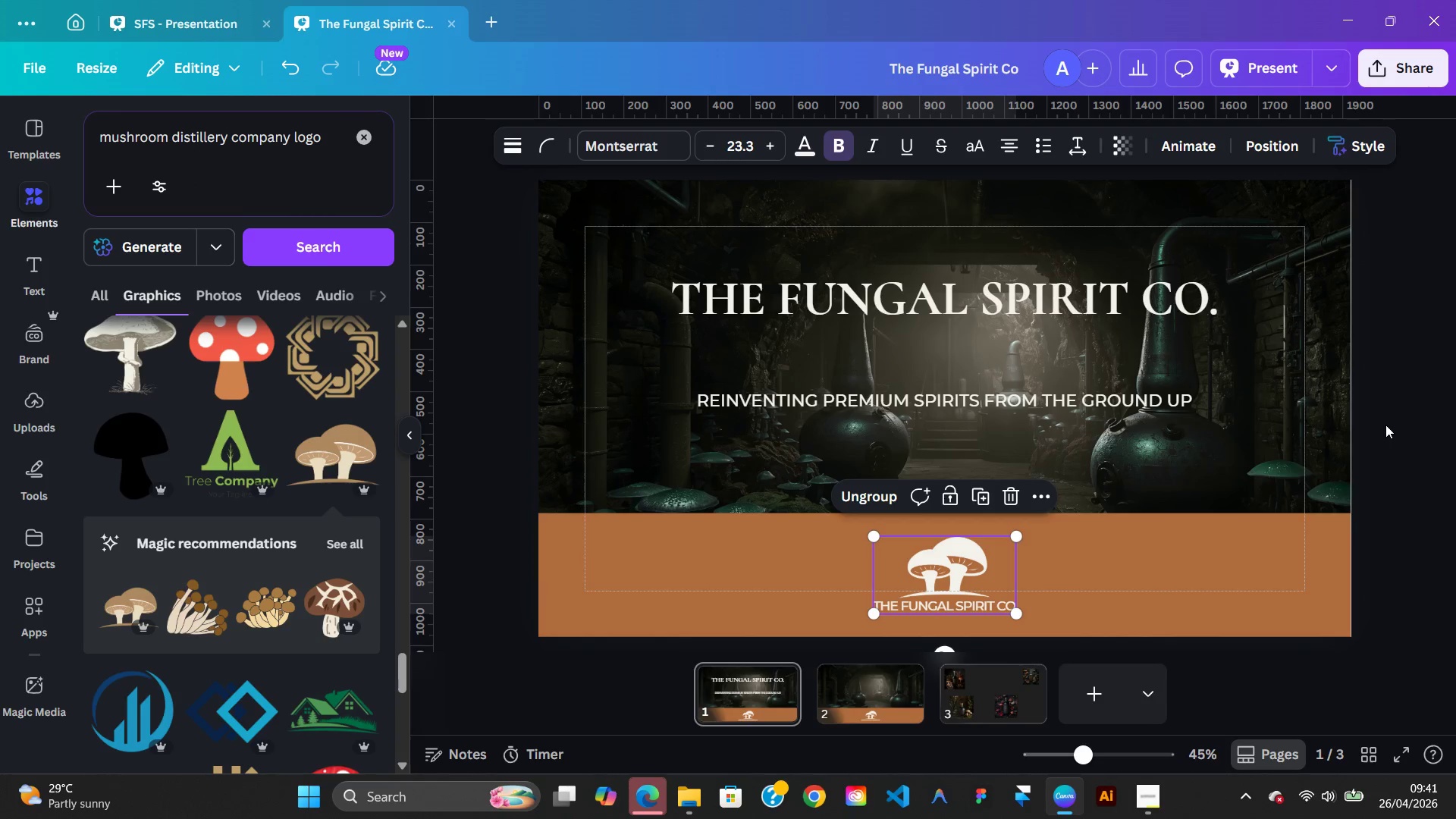 
left_click([1385, 425])
 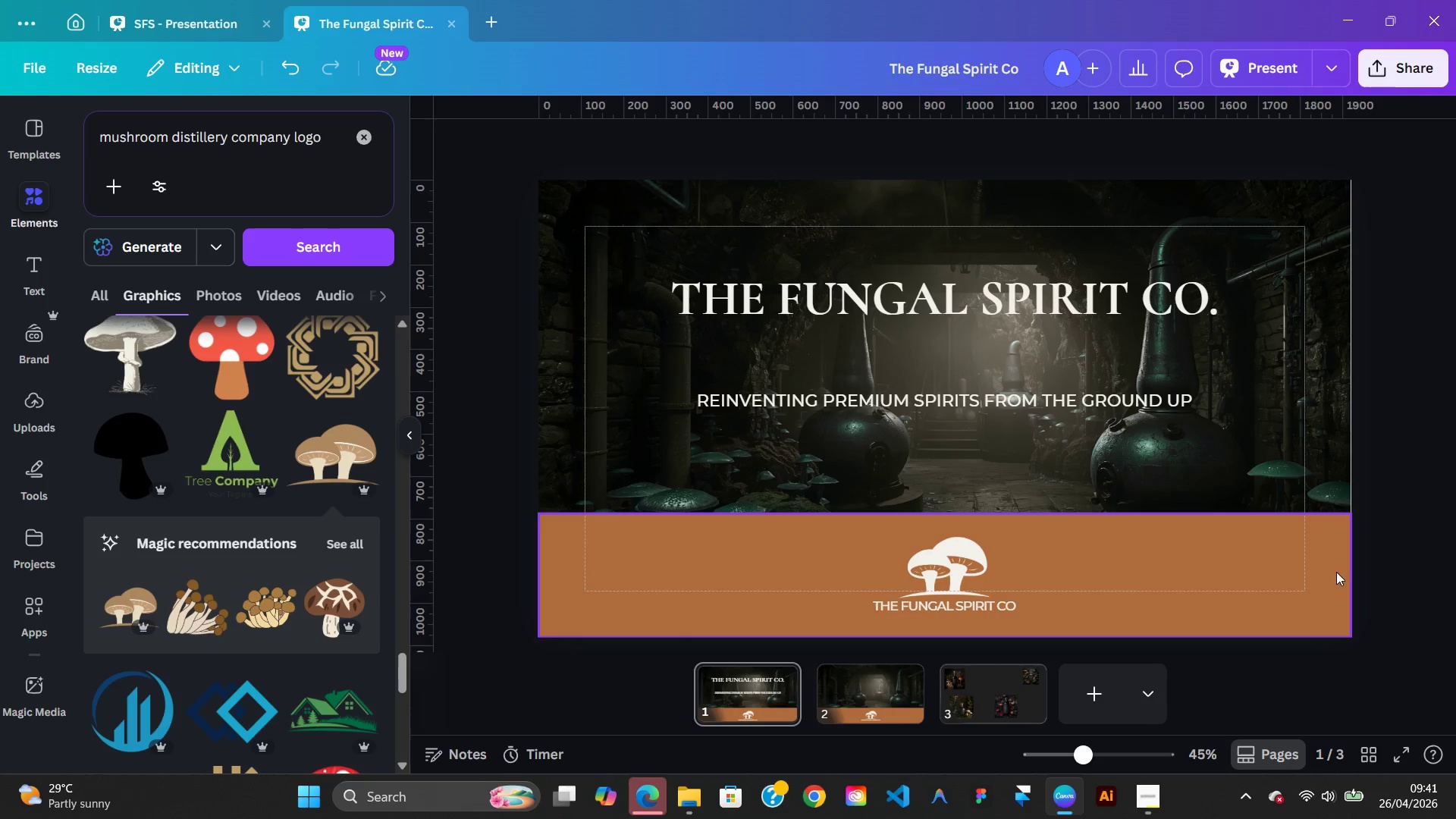 
wait(6.86)
 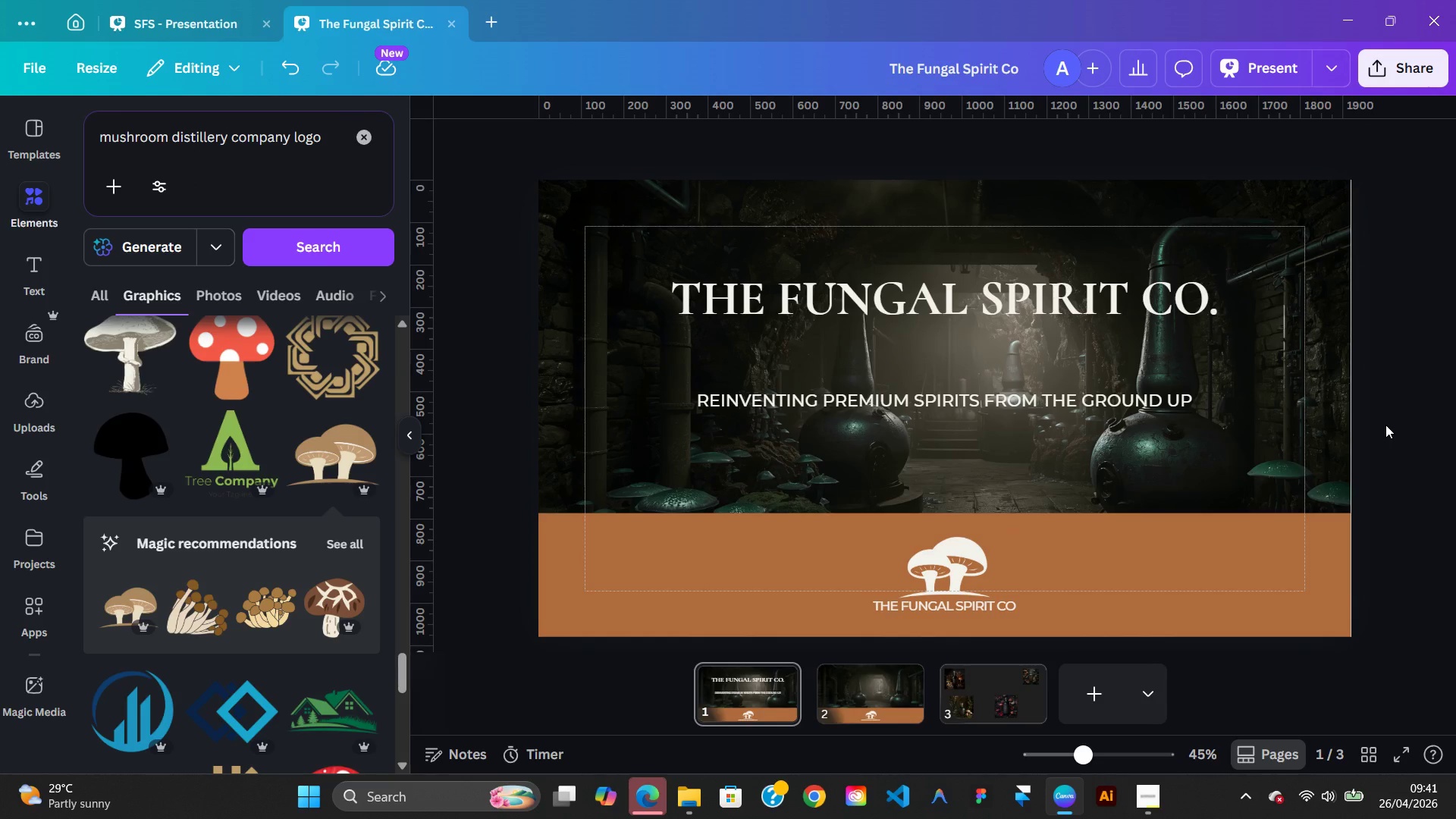 
left_click([1000, 288])
 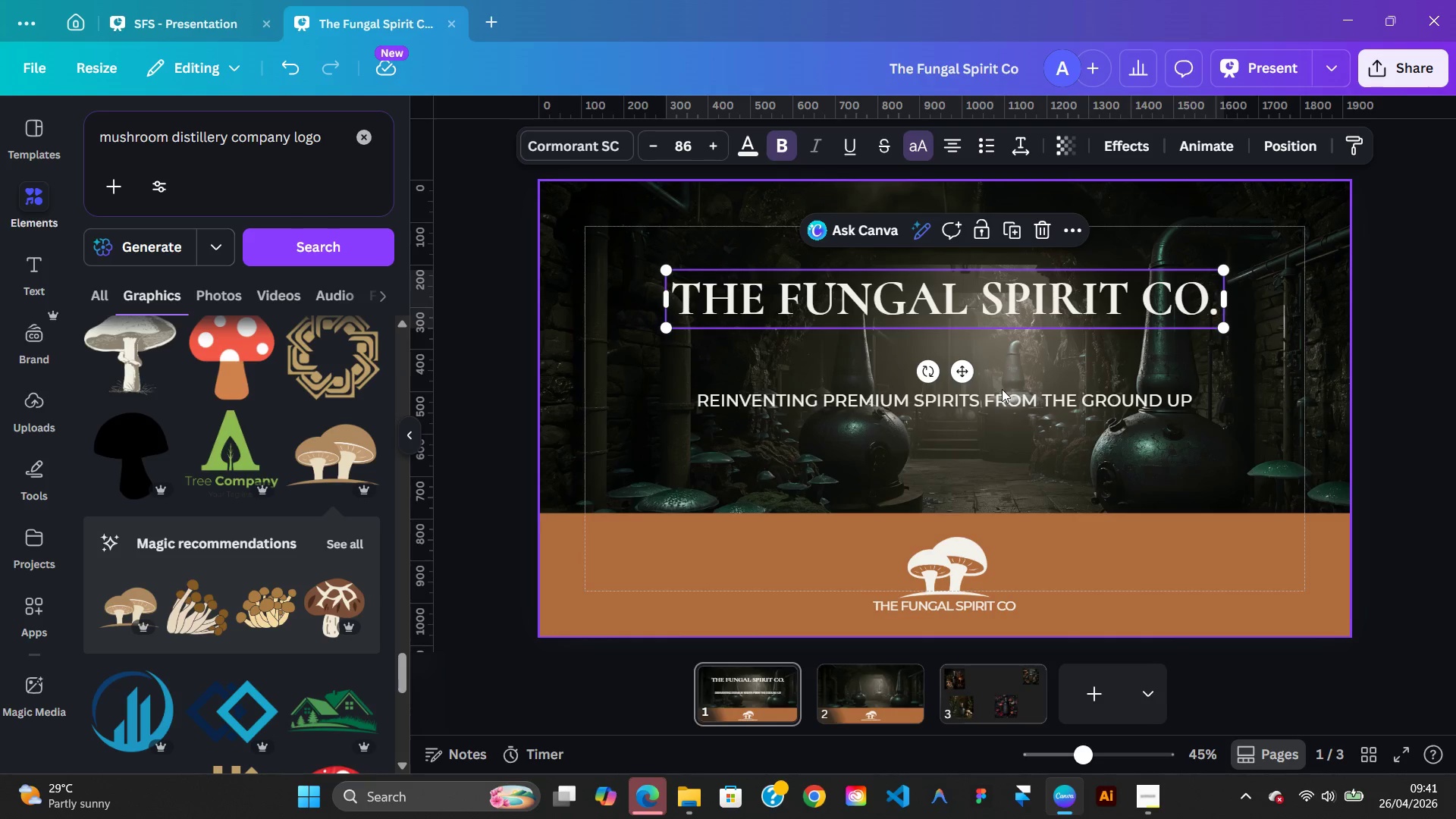 
hold_key(key=ShiftLeft, duration=0.69)
left_click_drag(start_coordinate=[1003, 391], to_coordinate=[999, 453])
 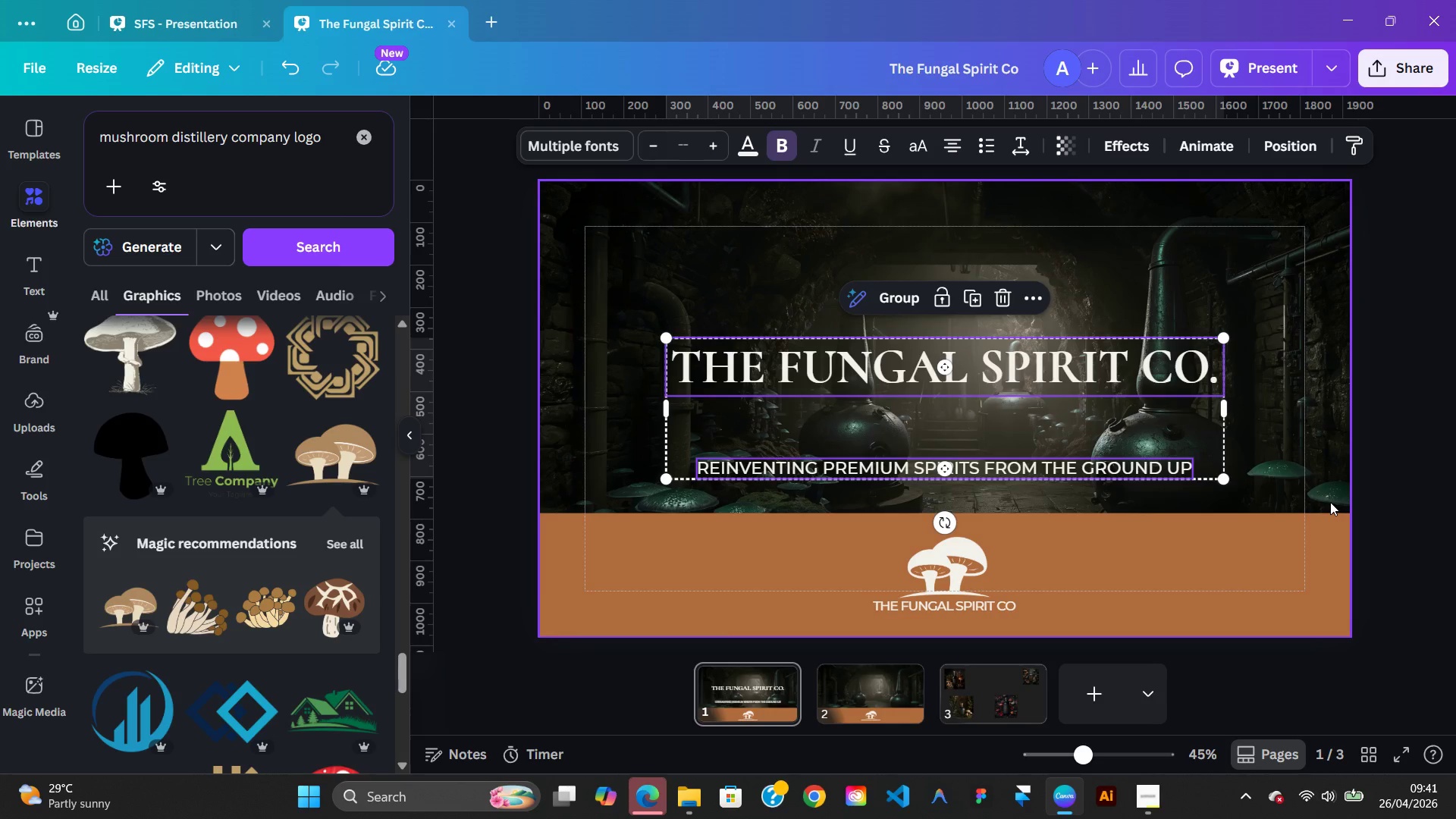 
left_click([1330, 502])
 